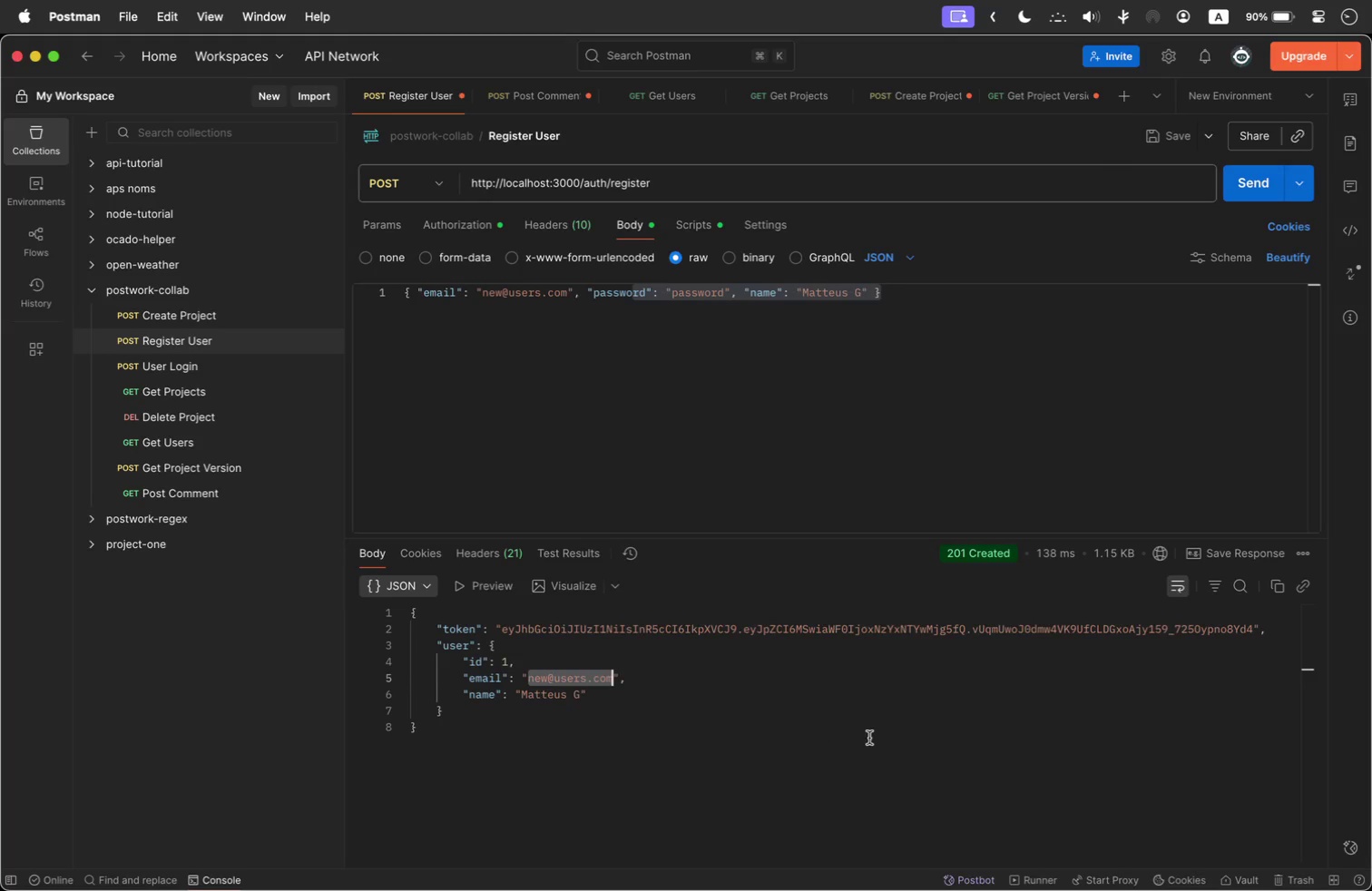 
key(Meta+Shift+C)
 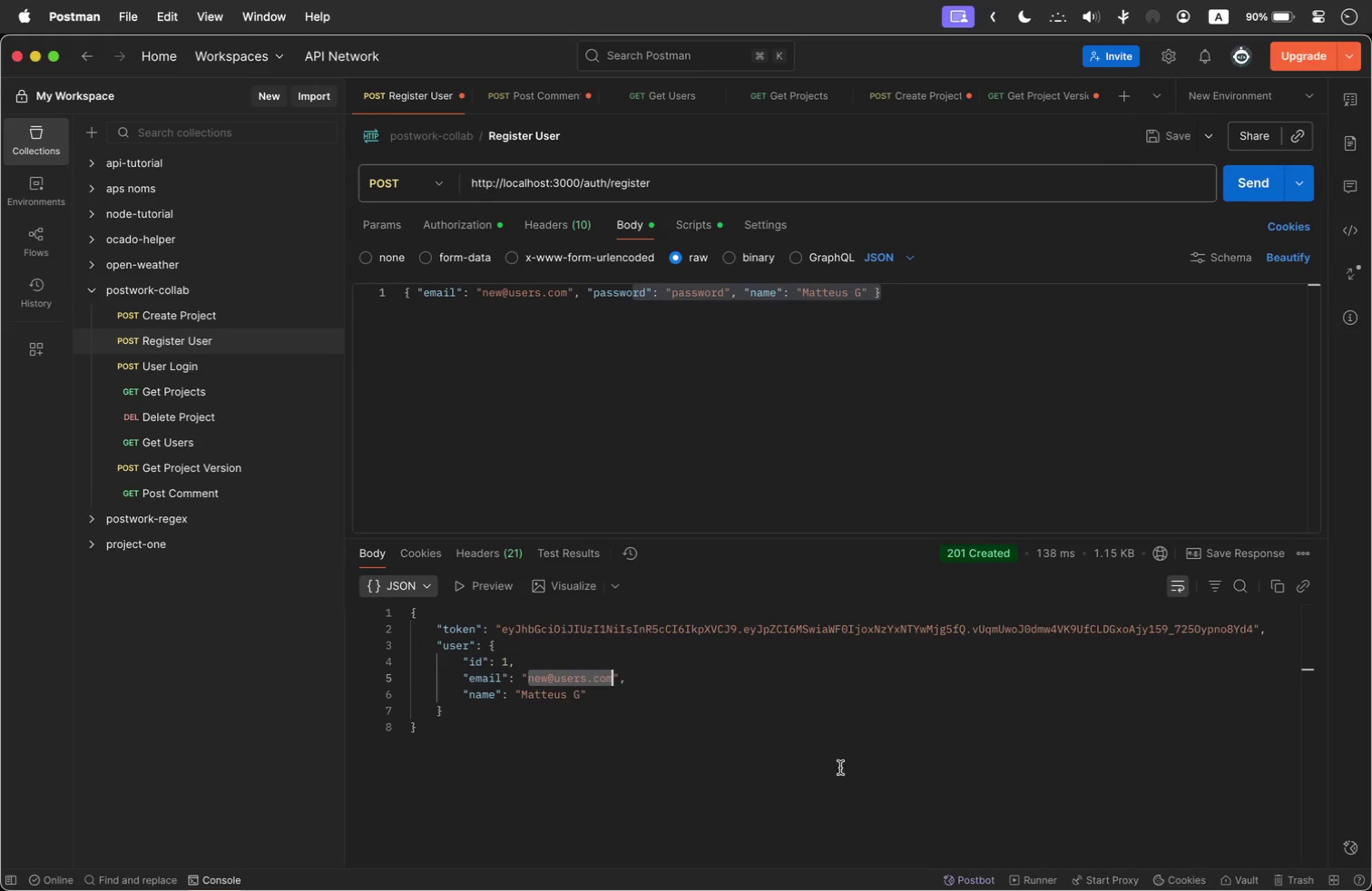 
key(Meta+Shift+Tab)
 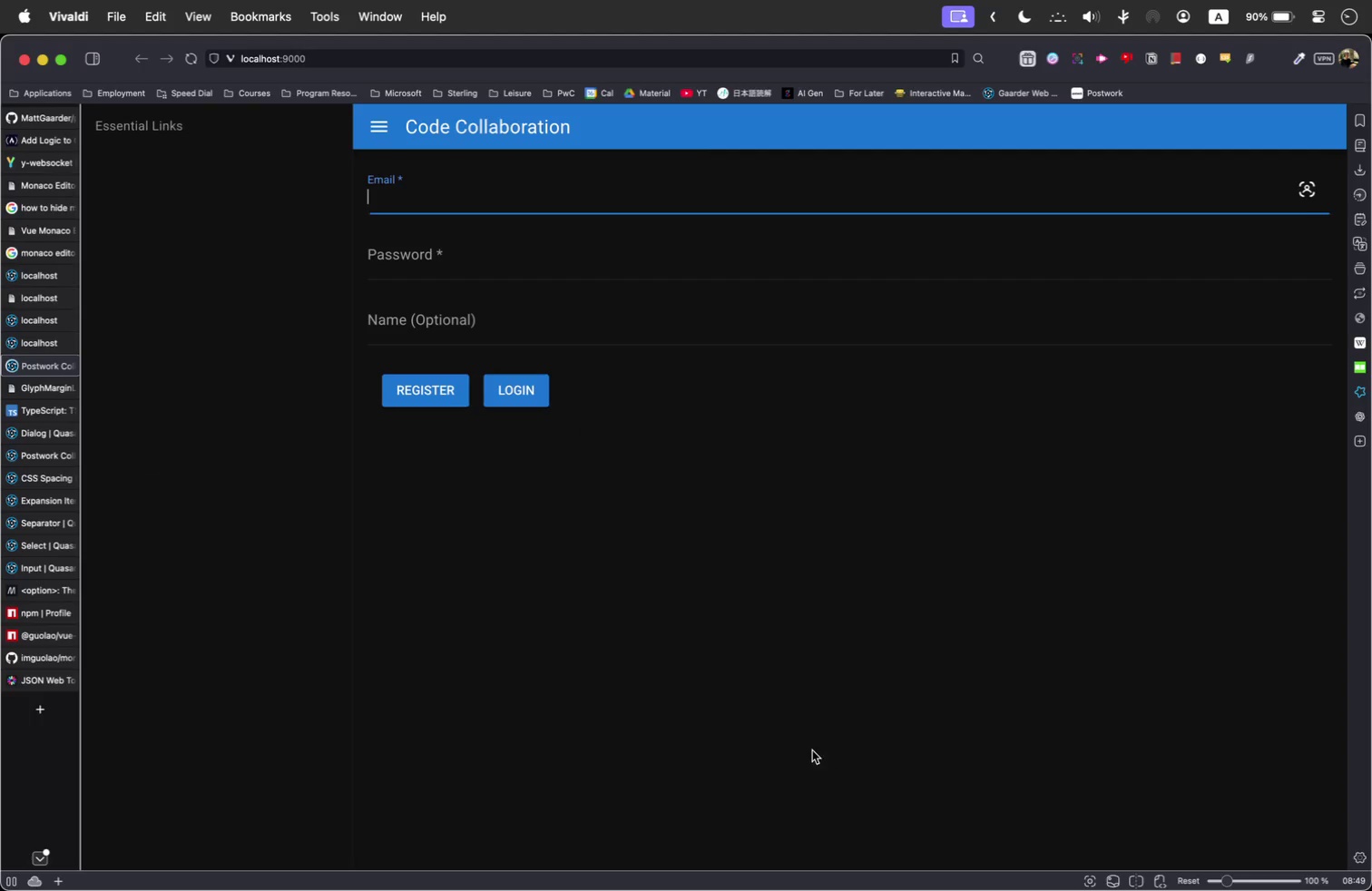 
key(Meta+Shift+V)
 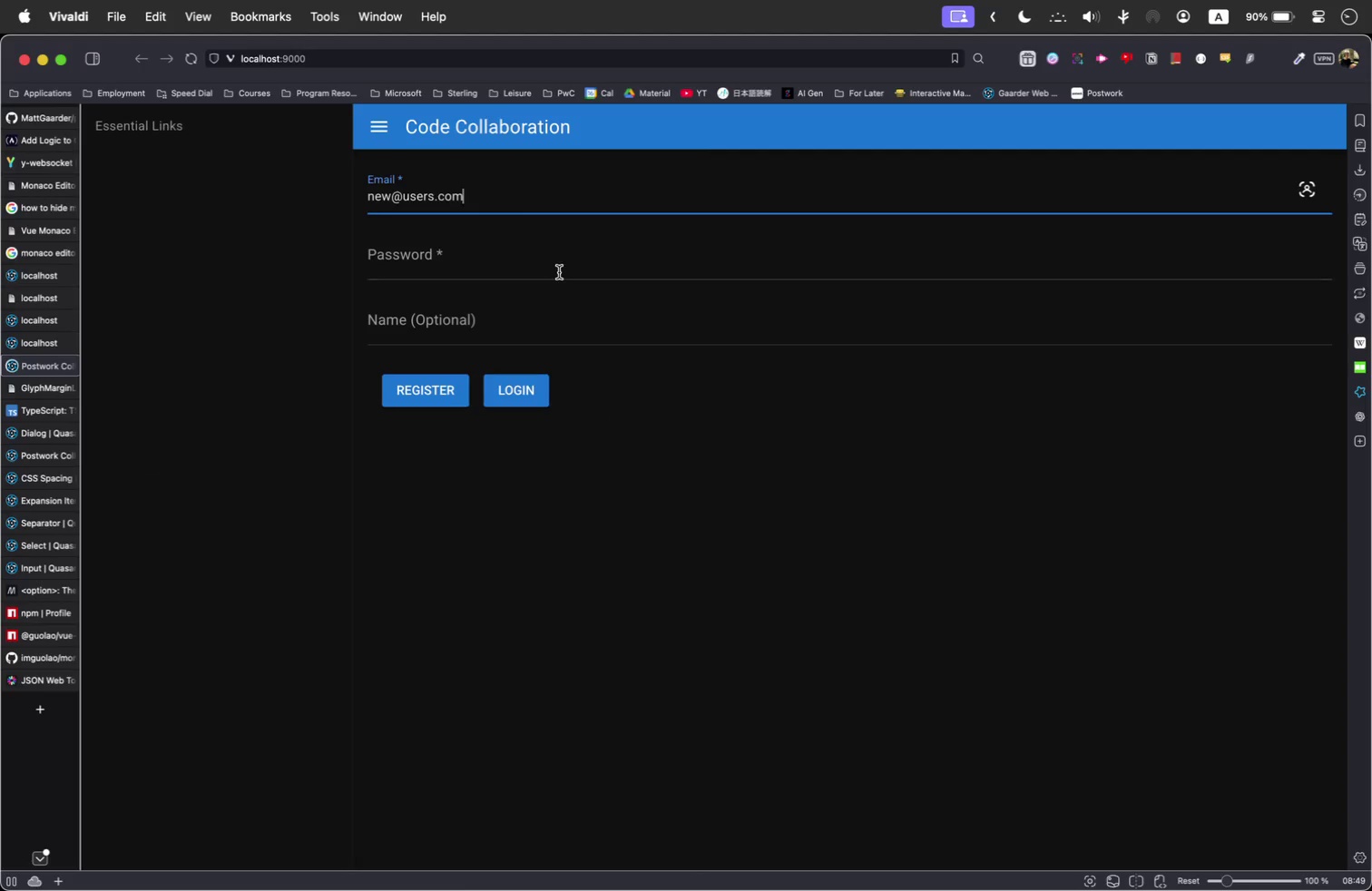 
left_click([548, 252])
 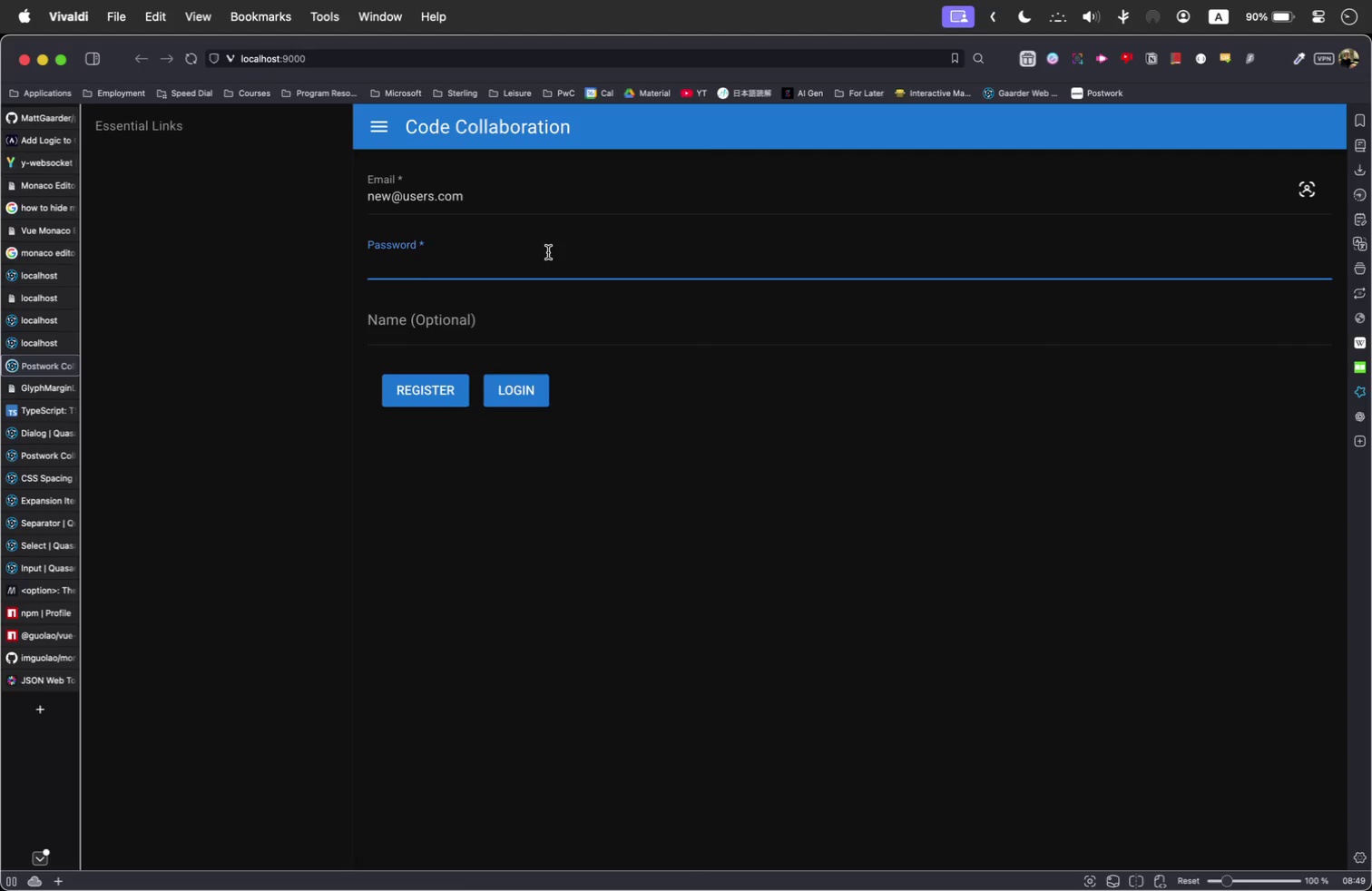 
type(PASSWORD)
 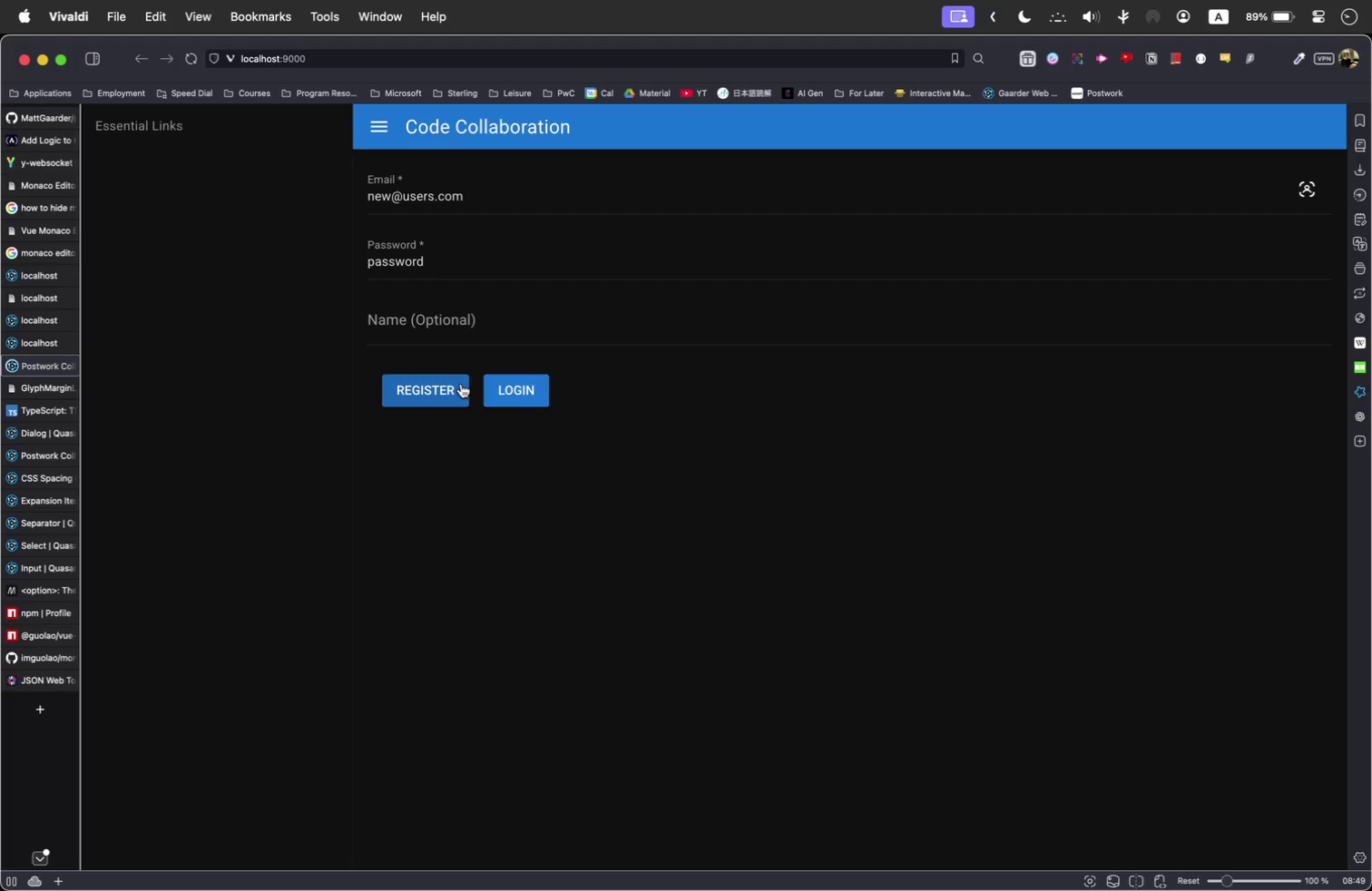 
wait(7.28)
 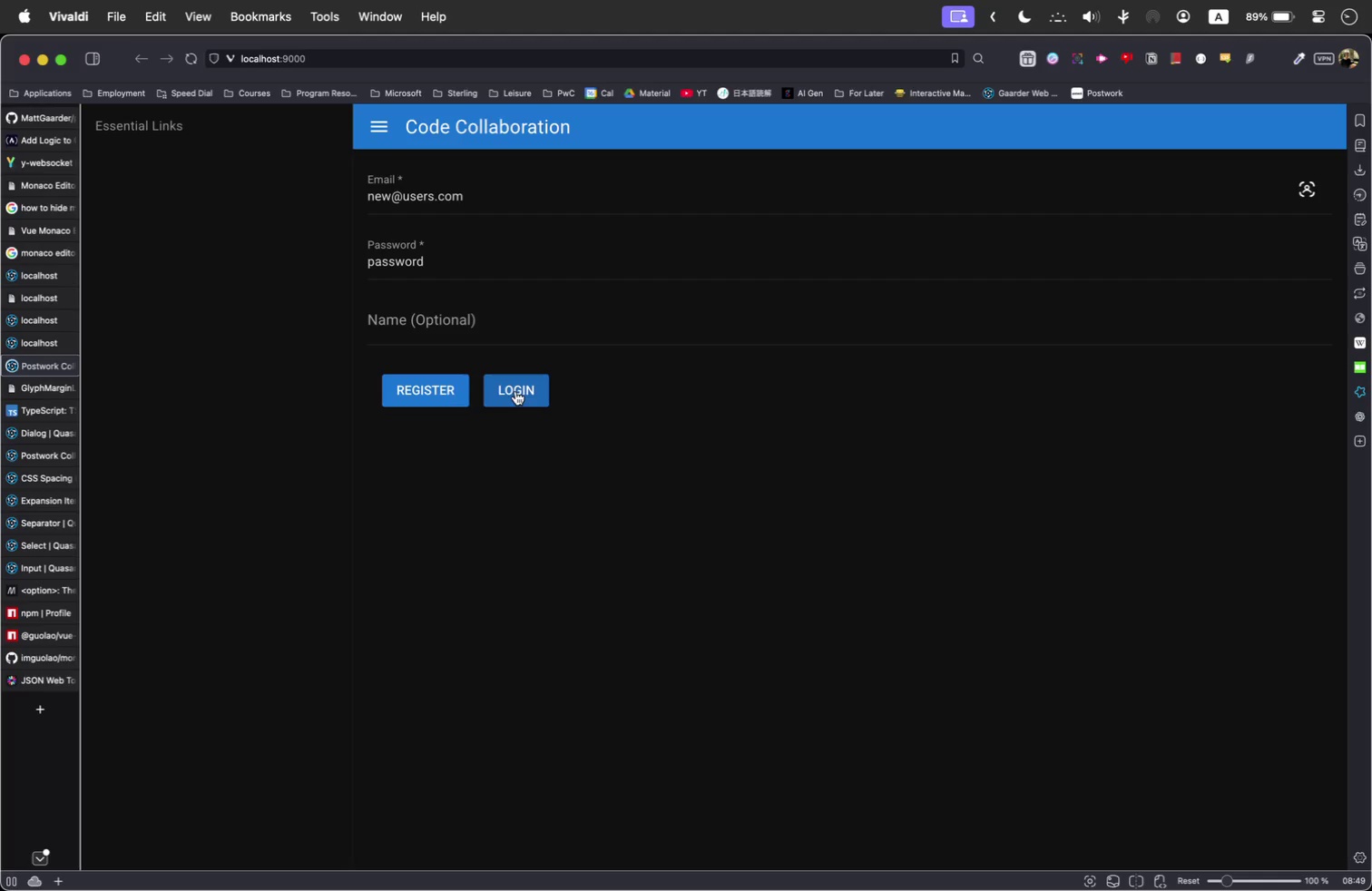 
key(Meta+Shift+Tab)
 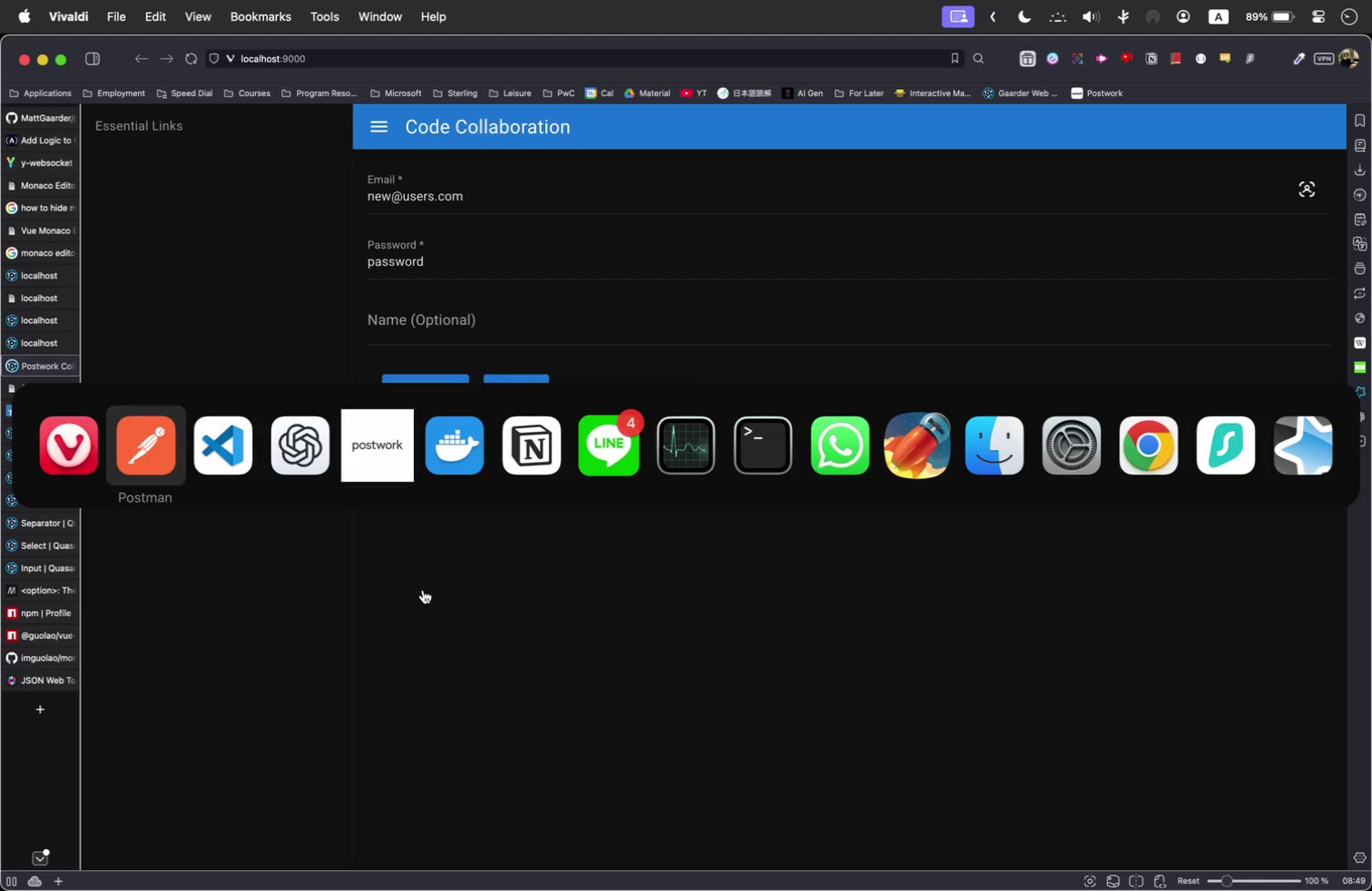 
left_click([423, 590])
 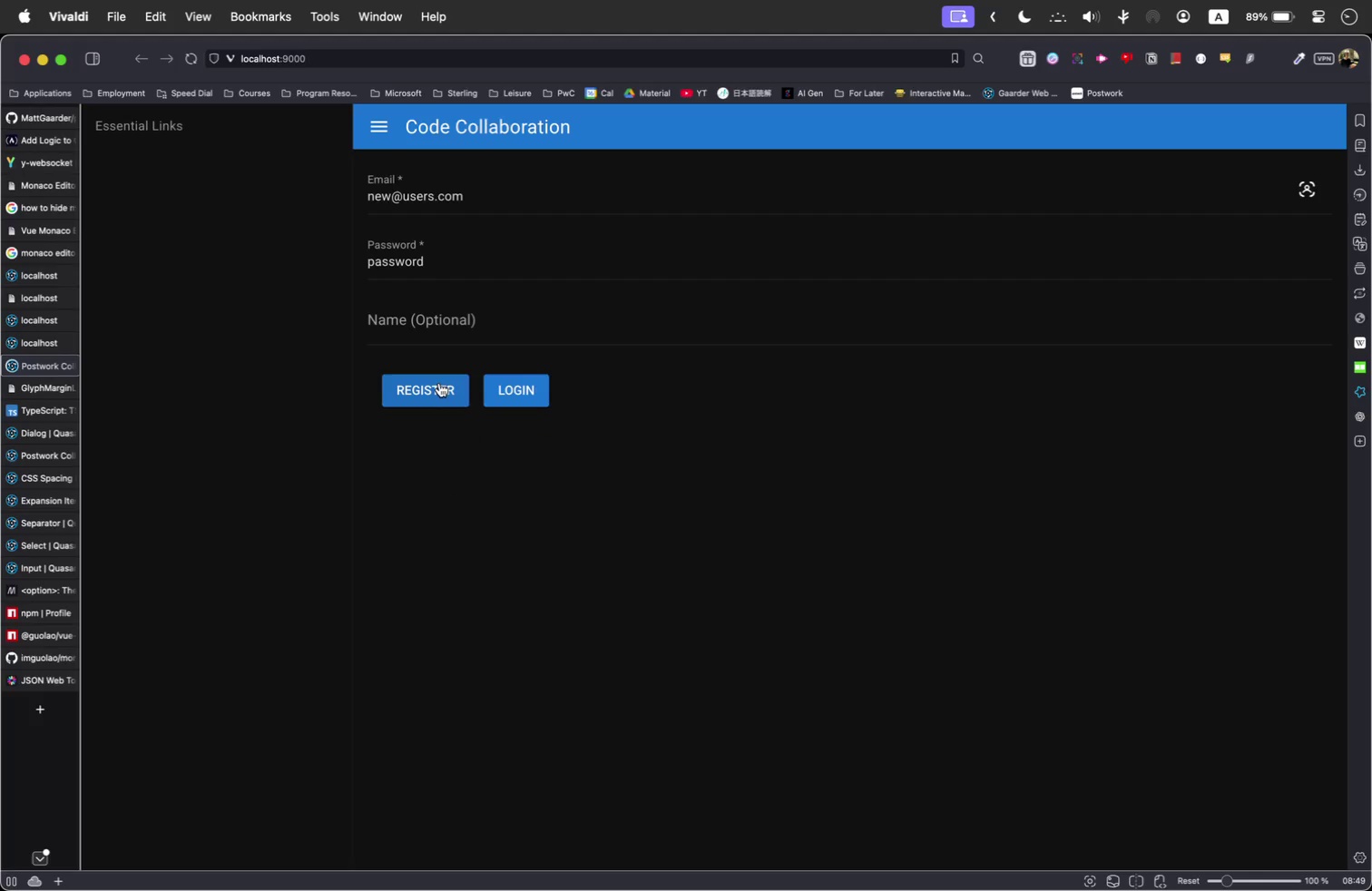 
double_click([439, 380])
 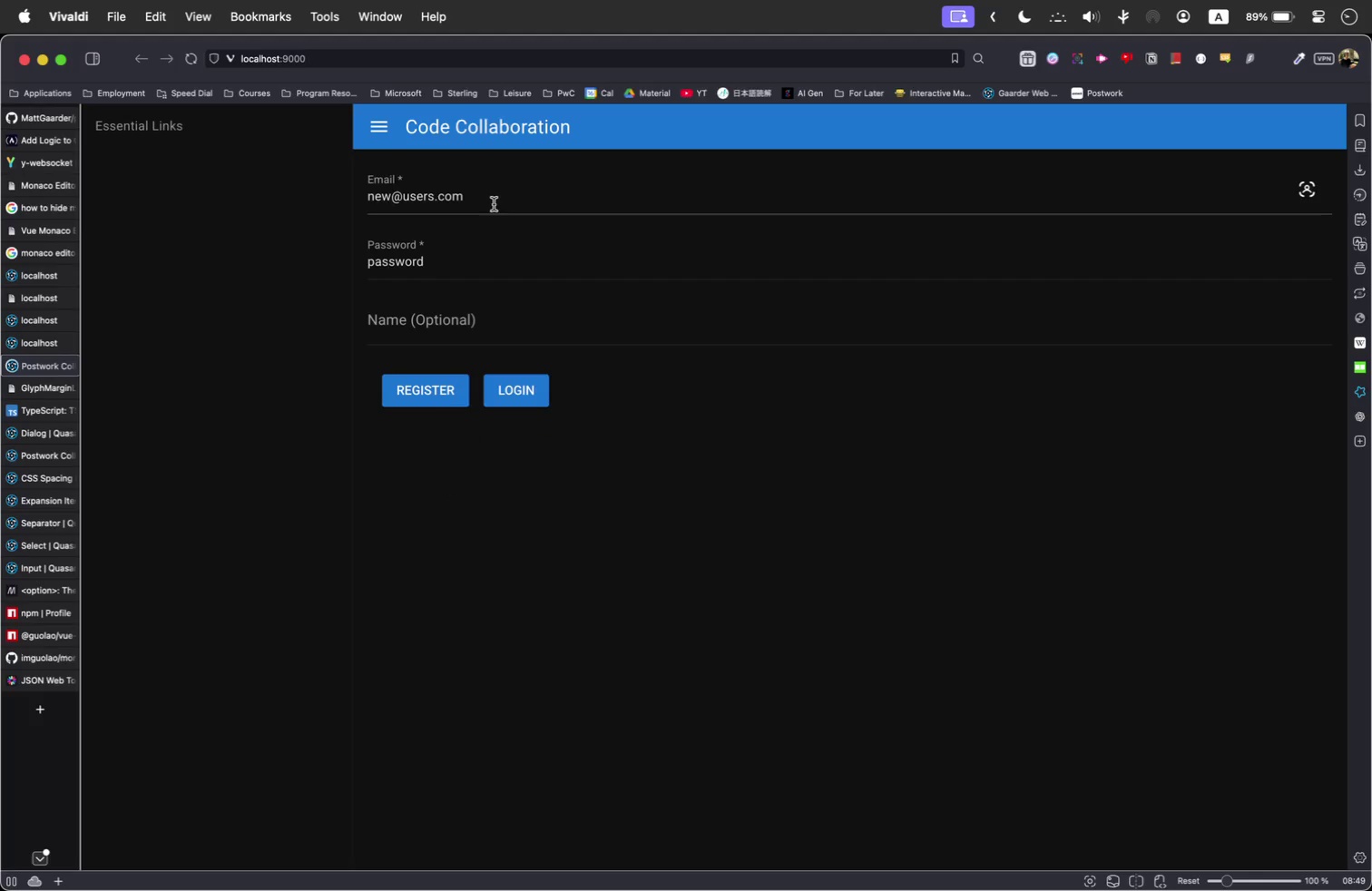 
right_click([465, 552])
 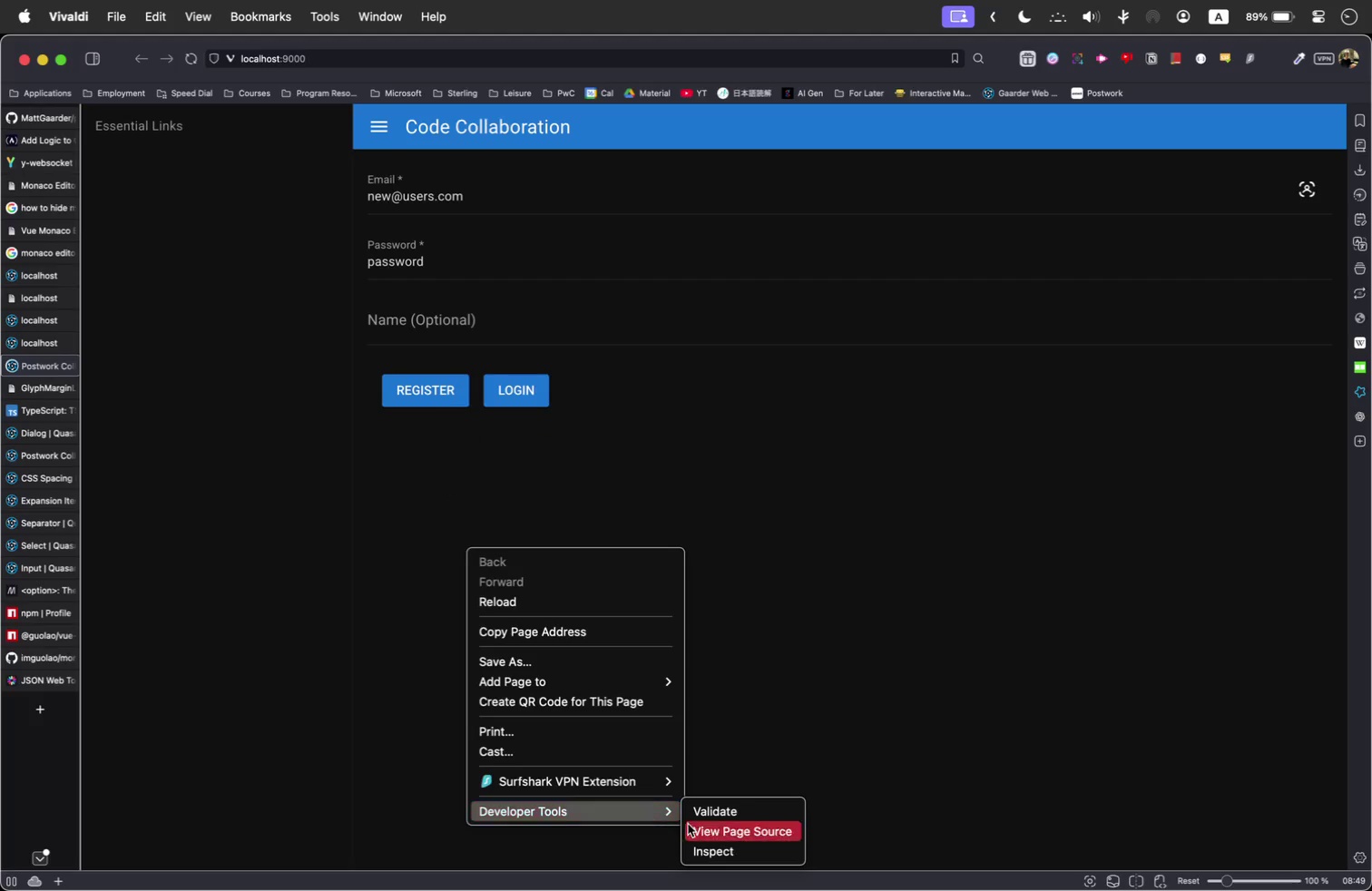 
left_click([731, 848])
 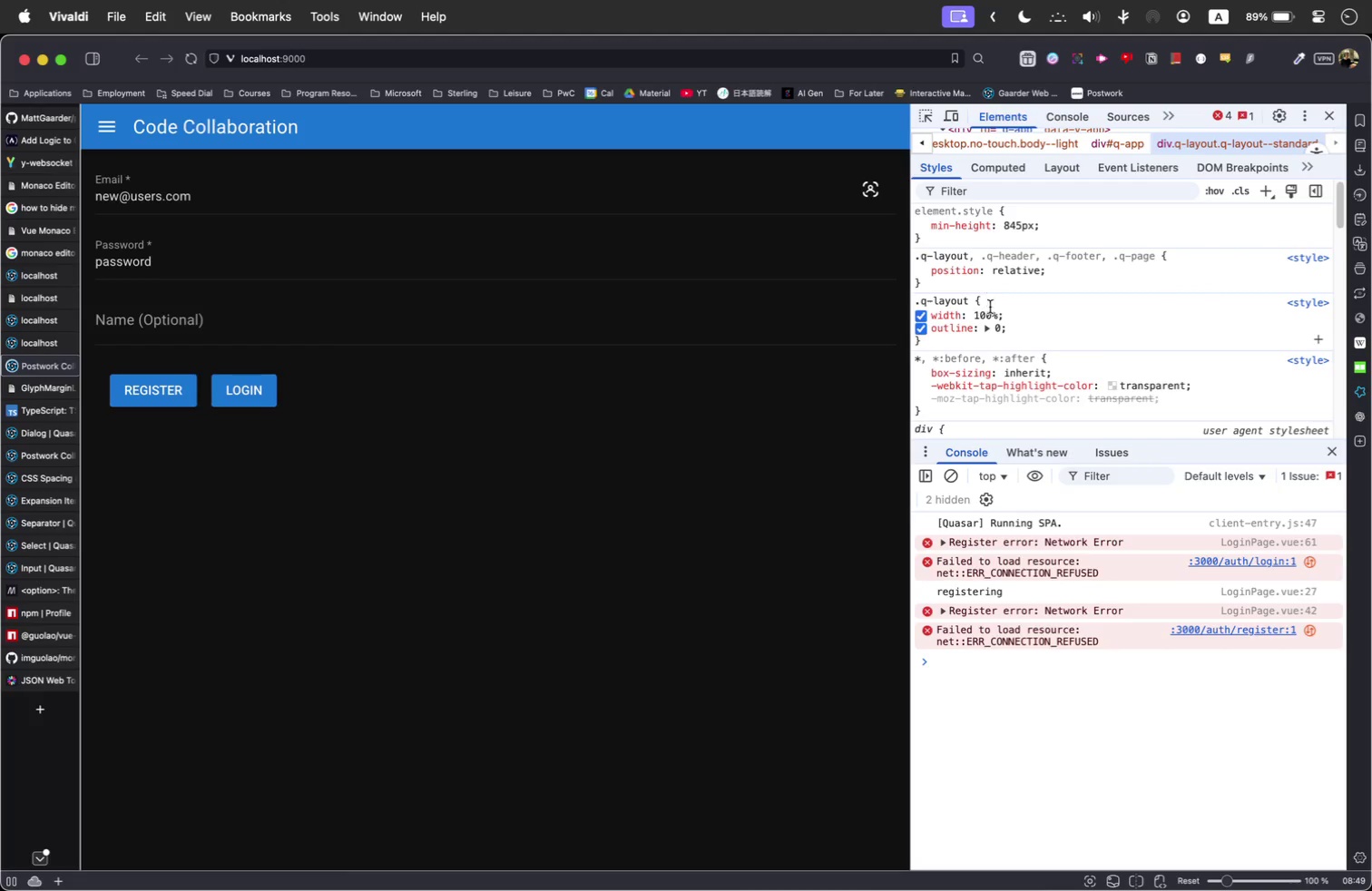 
key(Meta+Shift+Tab)
 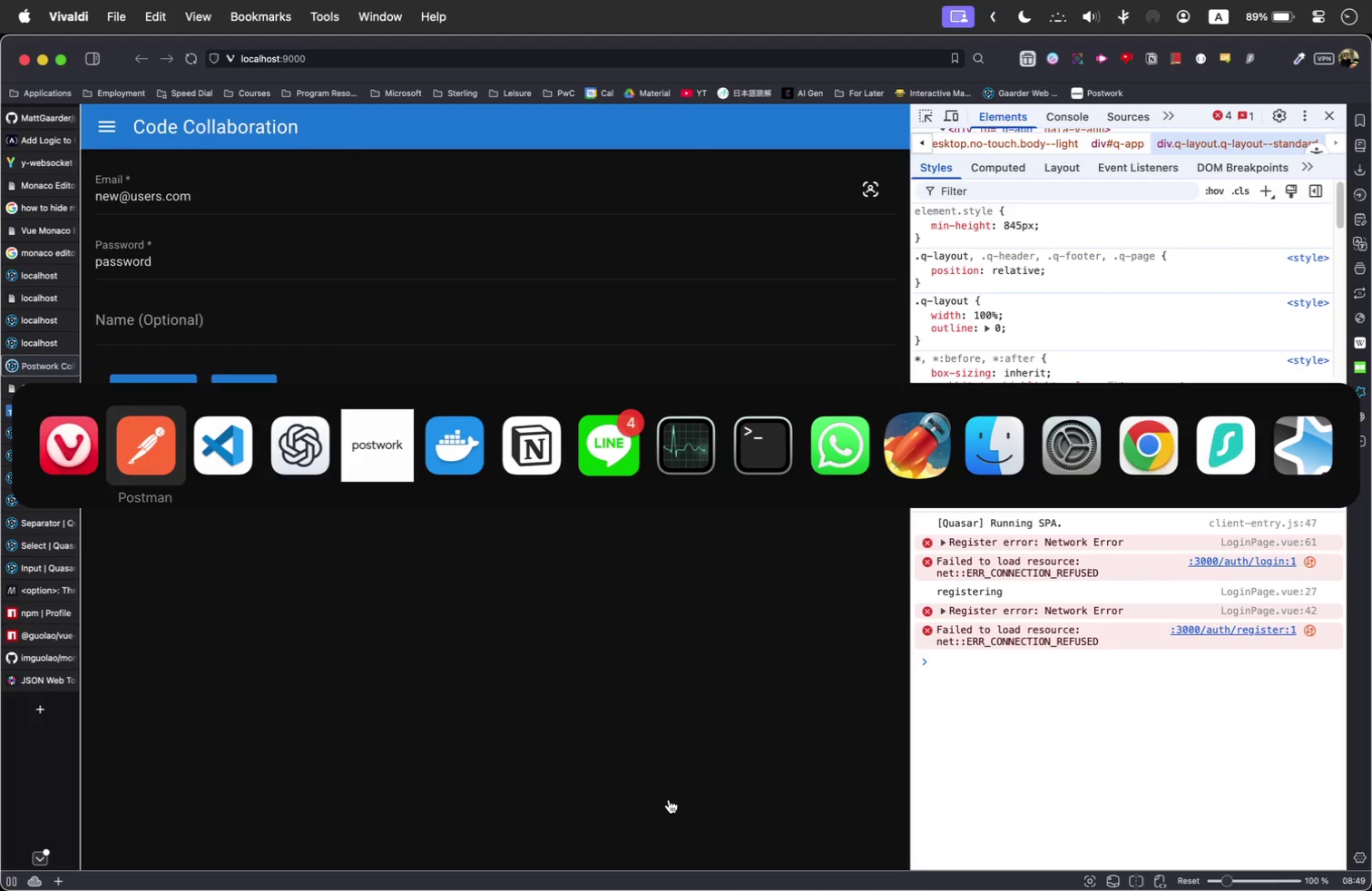 
key(Meta+Shift+Tab)
 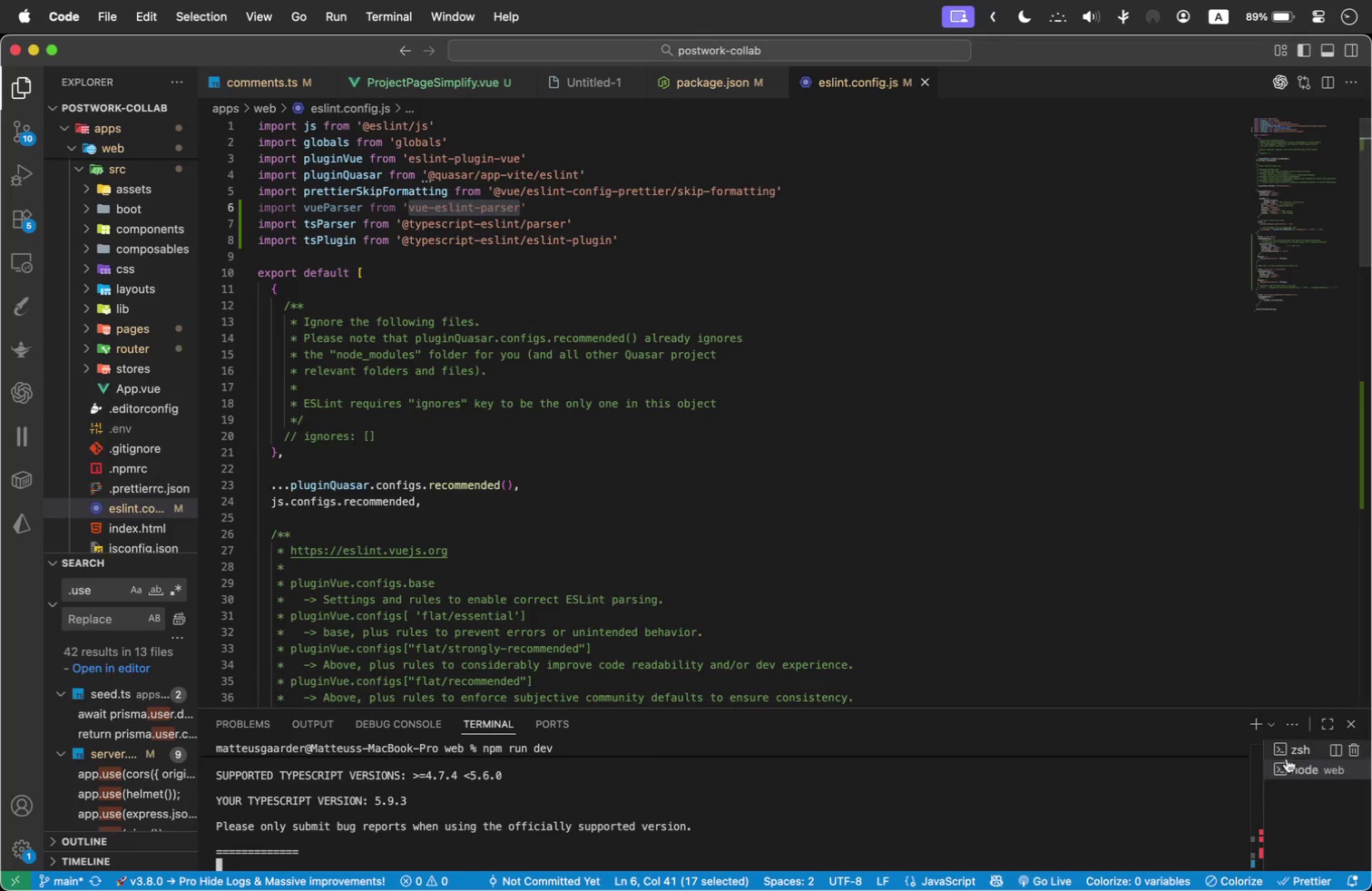 
left_click([1302, 751])
 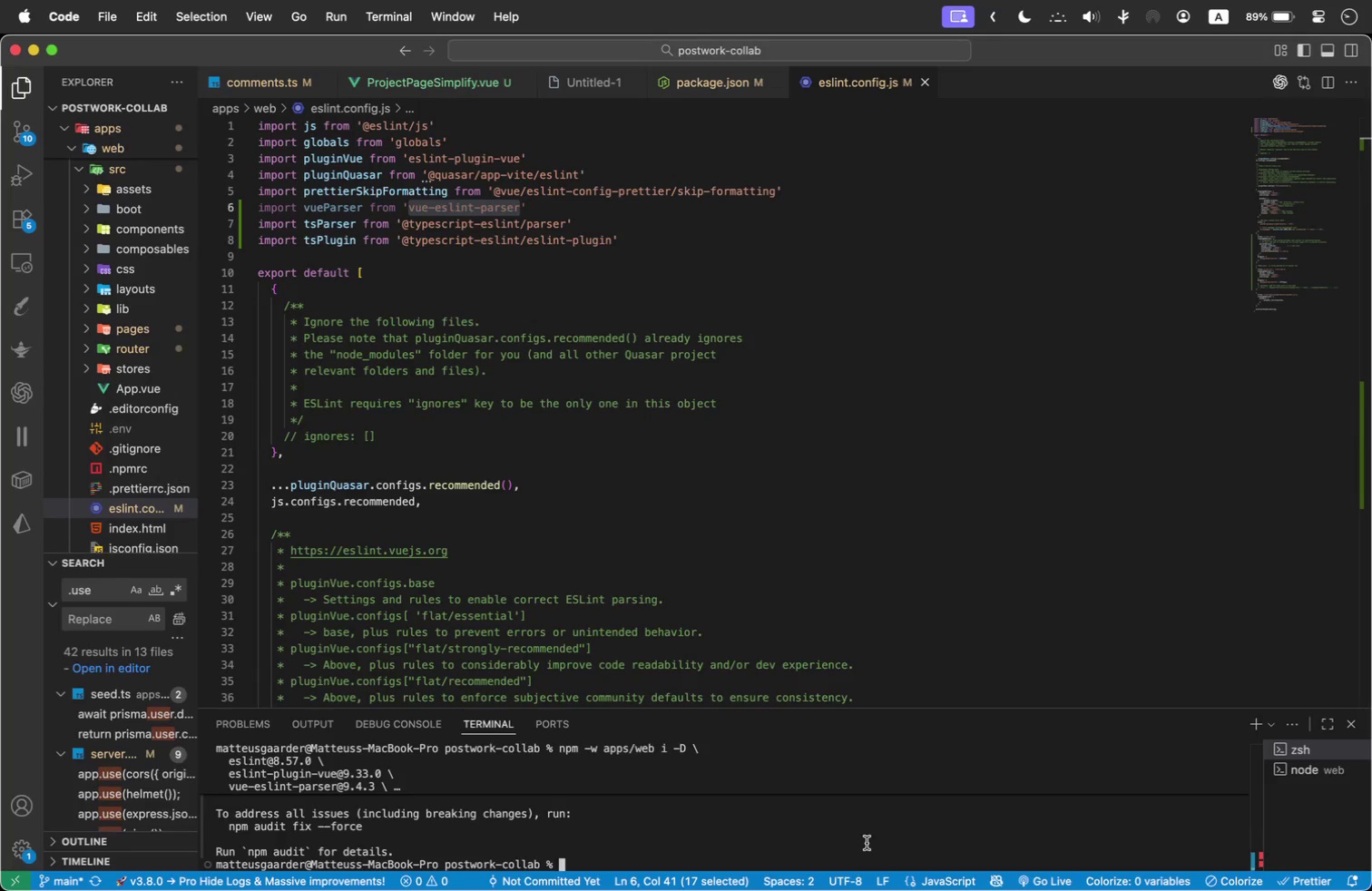 
type(CD APPS?A)
key(Tab)
 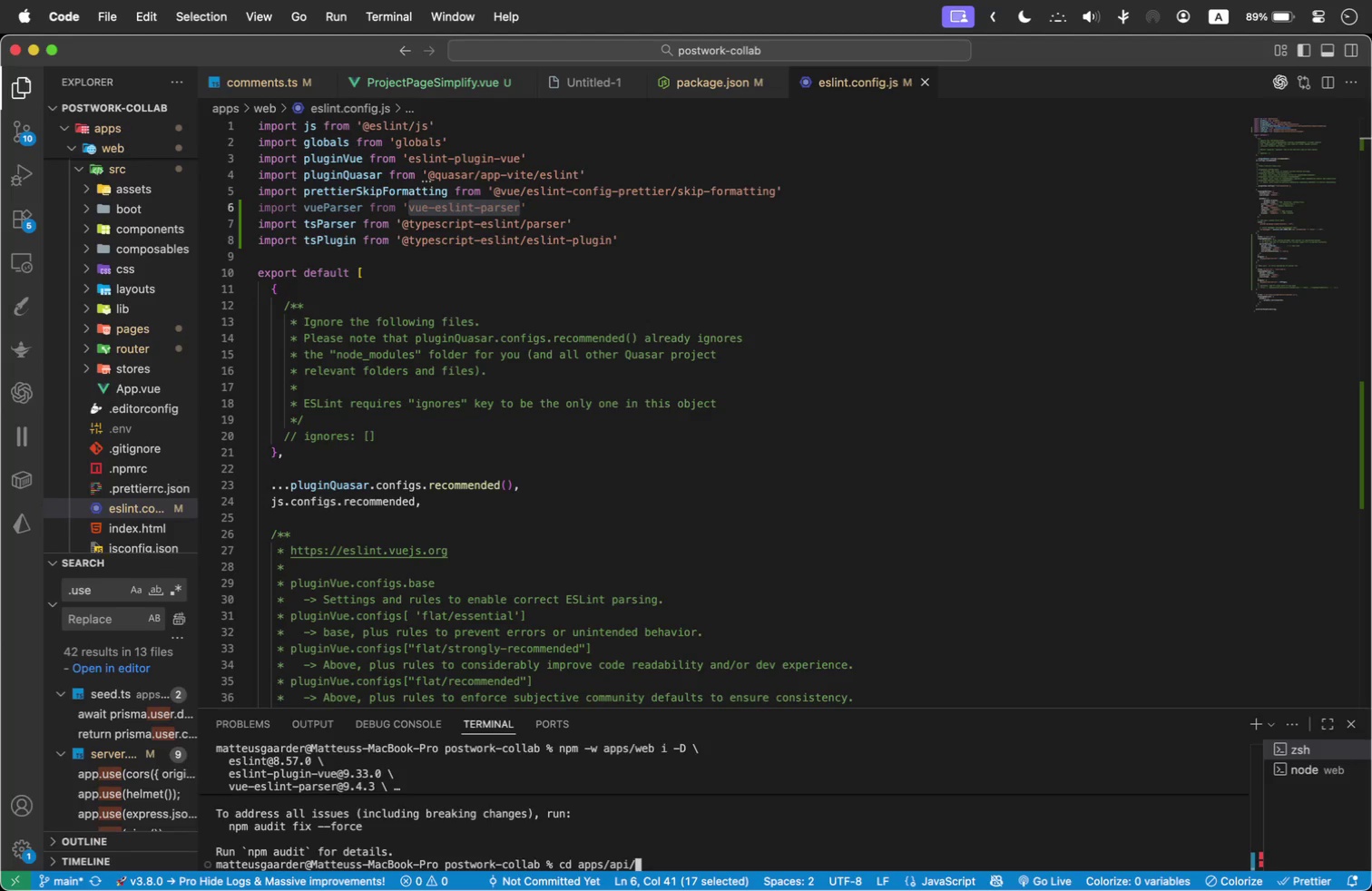 
key(Shift+Enter)
 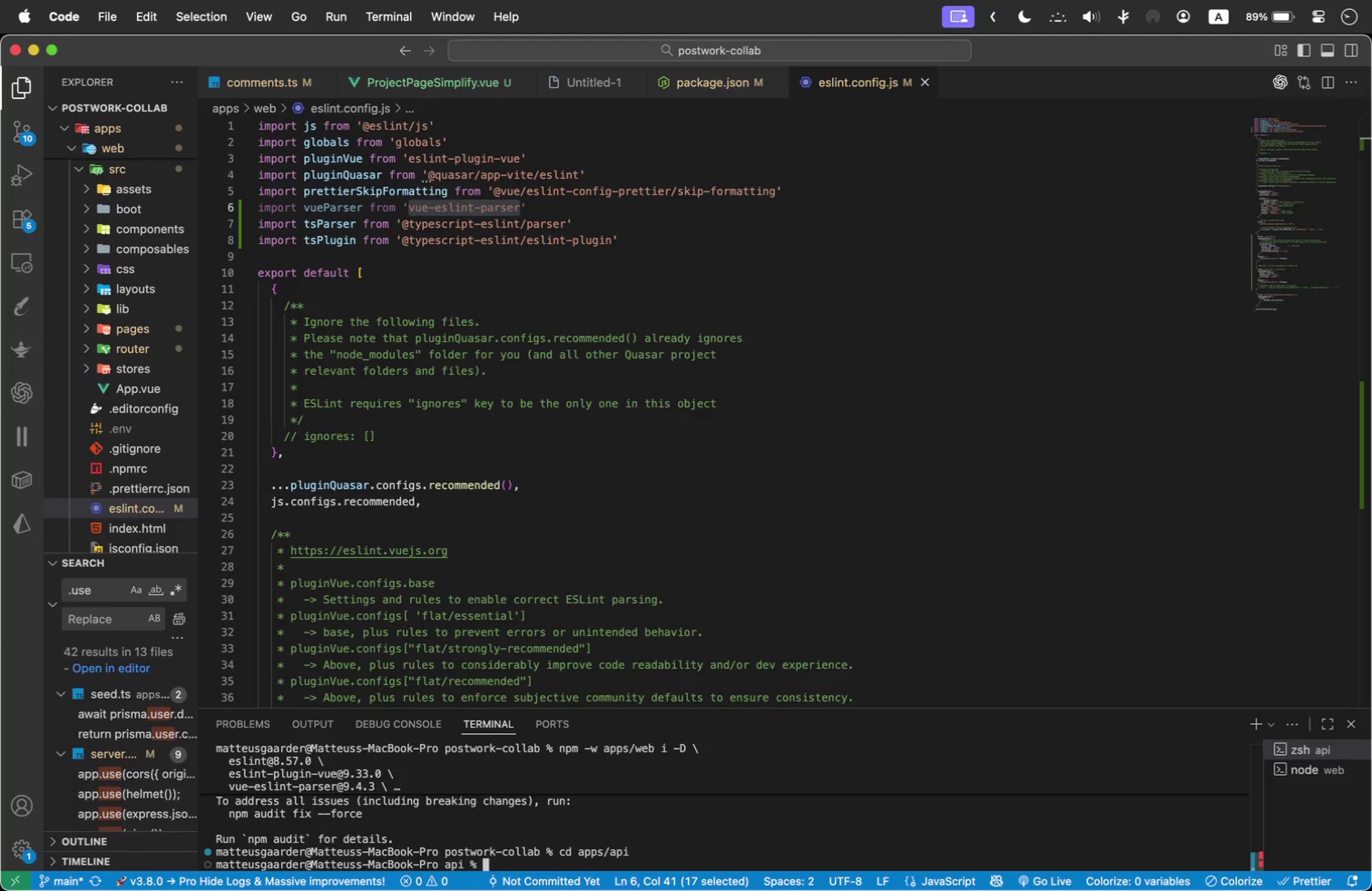 
type(NPM RUN DEV)
 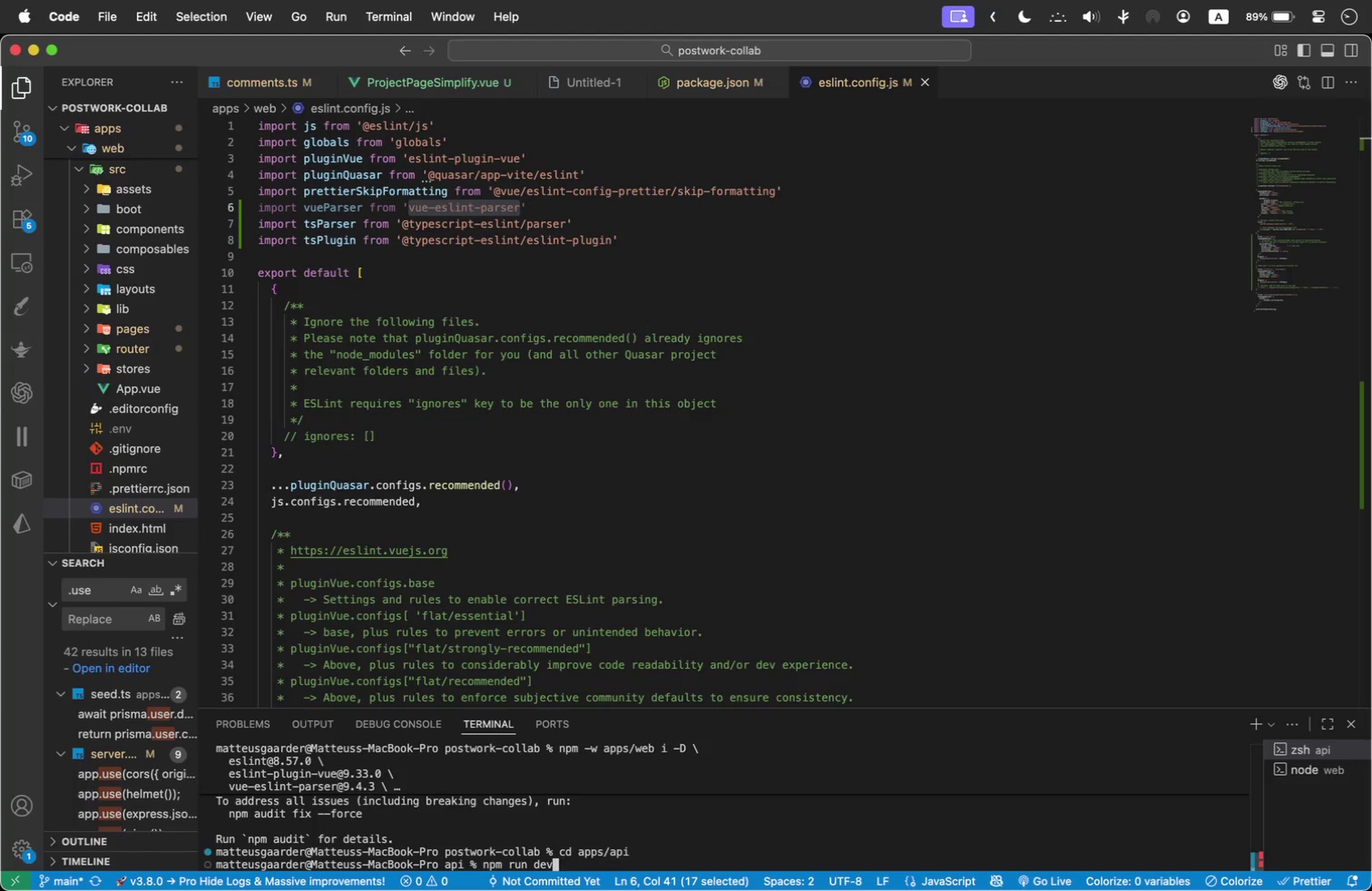 
key(Shift+Enter)
 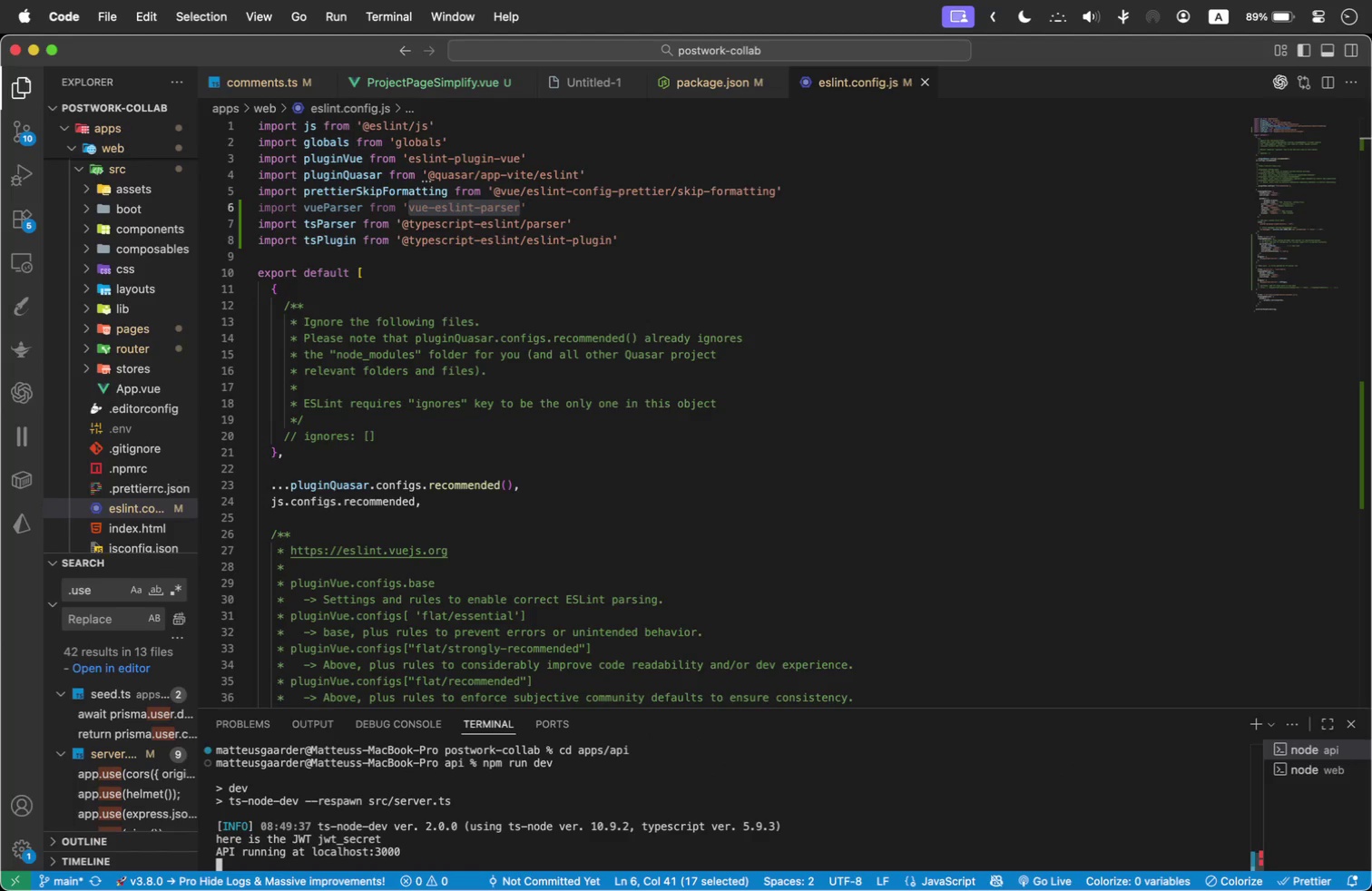 
key(Meta+Shift+Tab)
 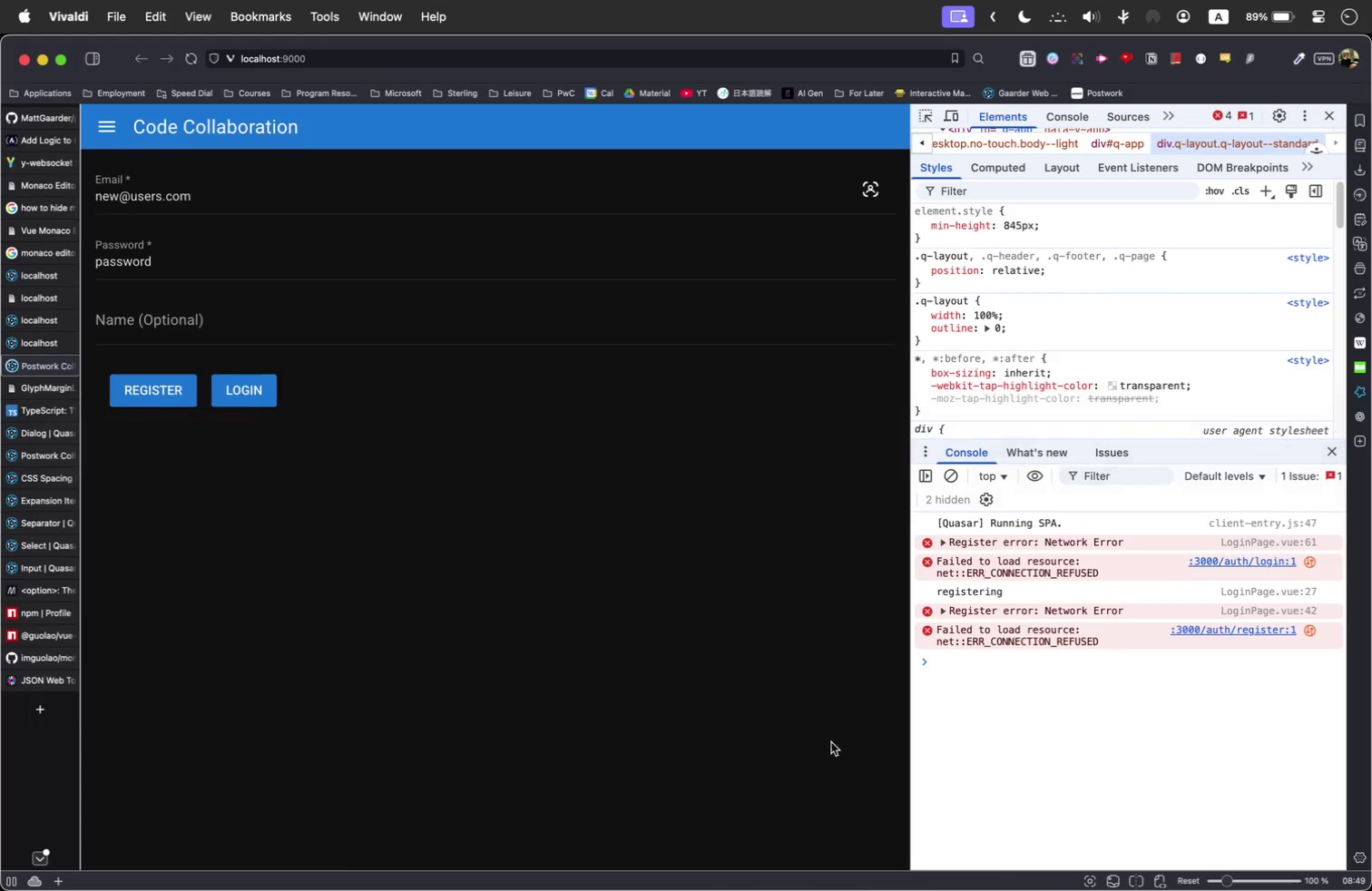 
left_click([658, 588])
 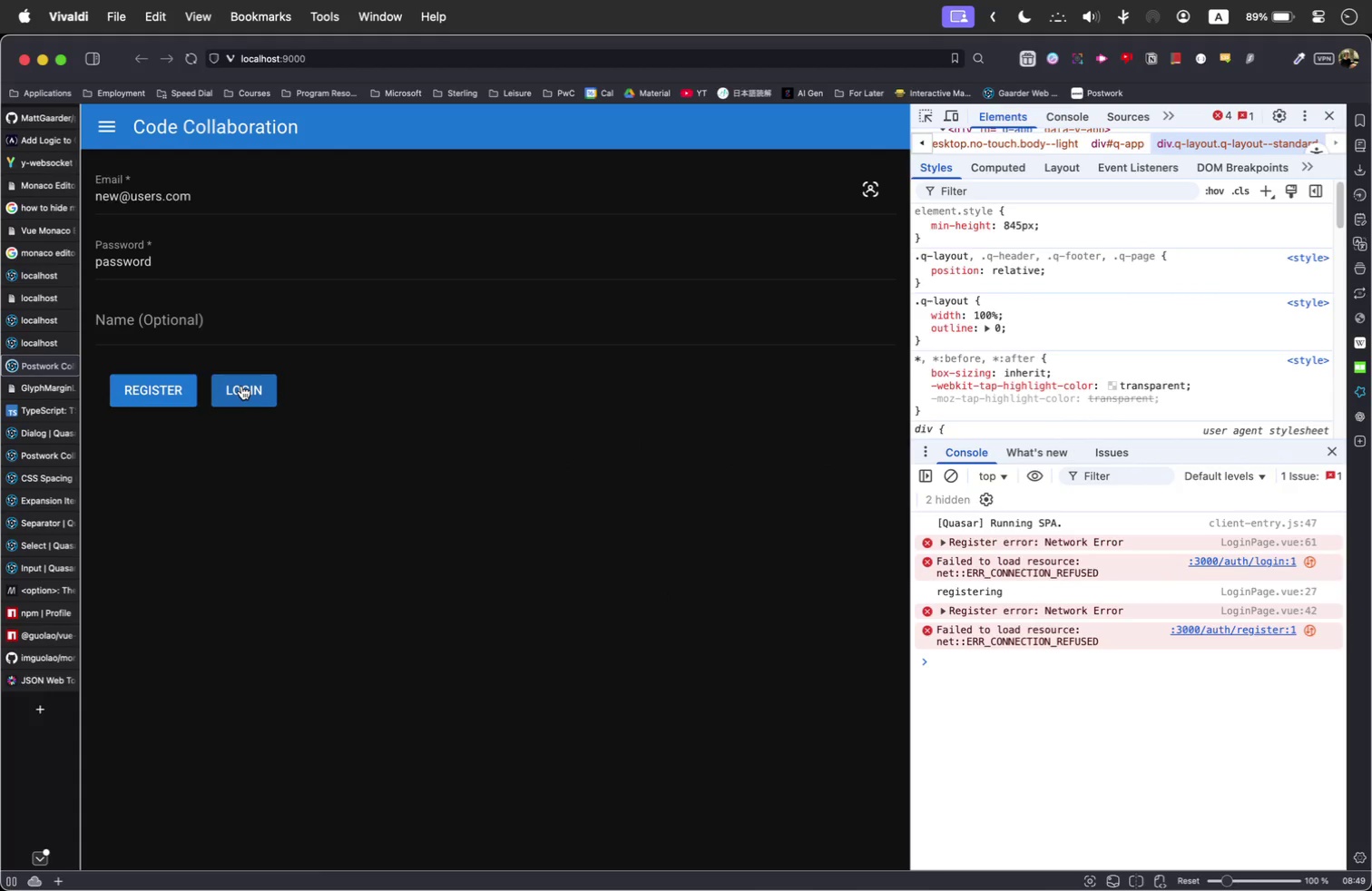 
left_click([241, 386])
 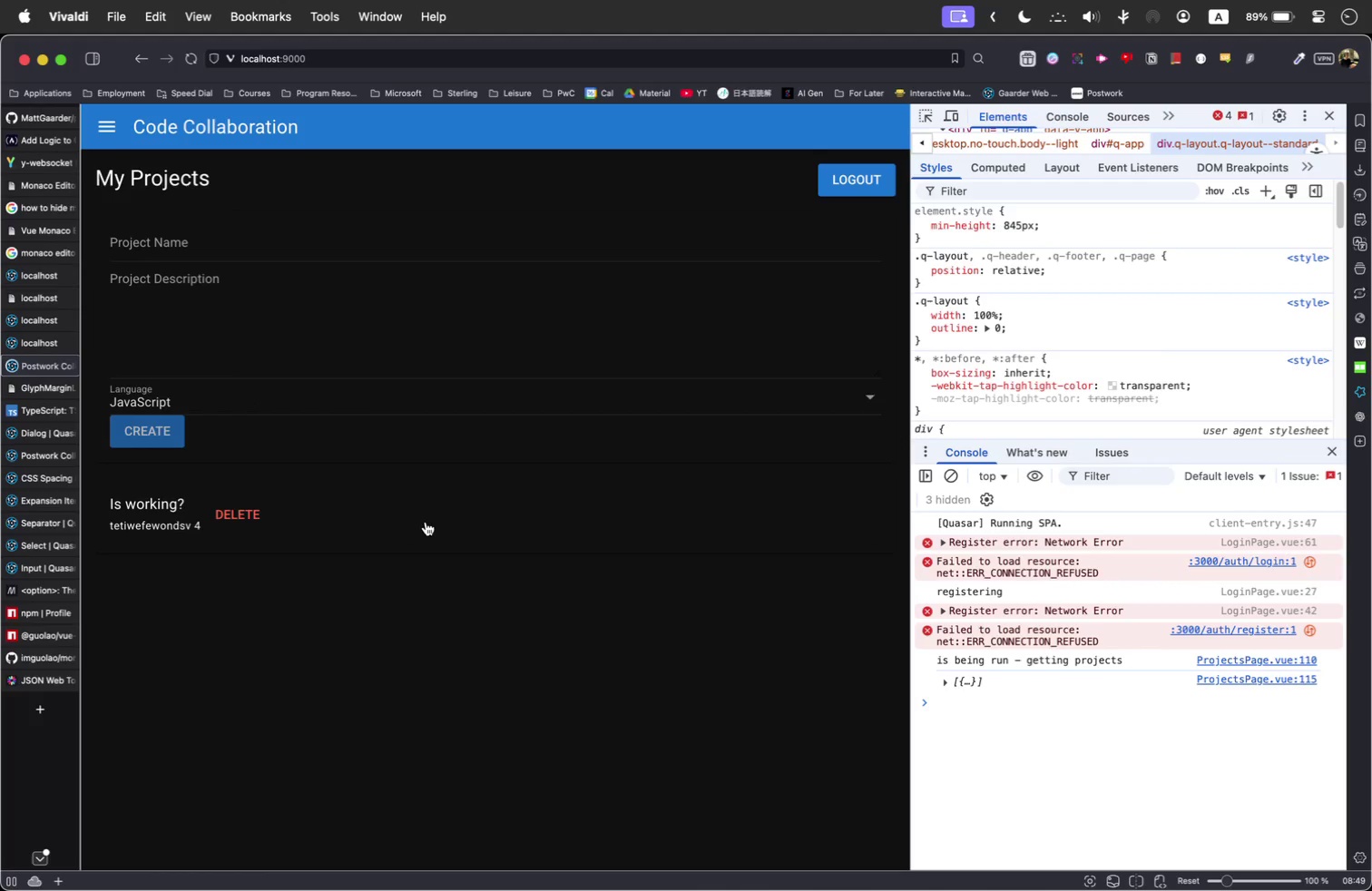 
left_click([426, 517])
 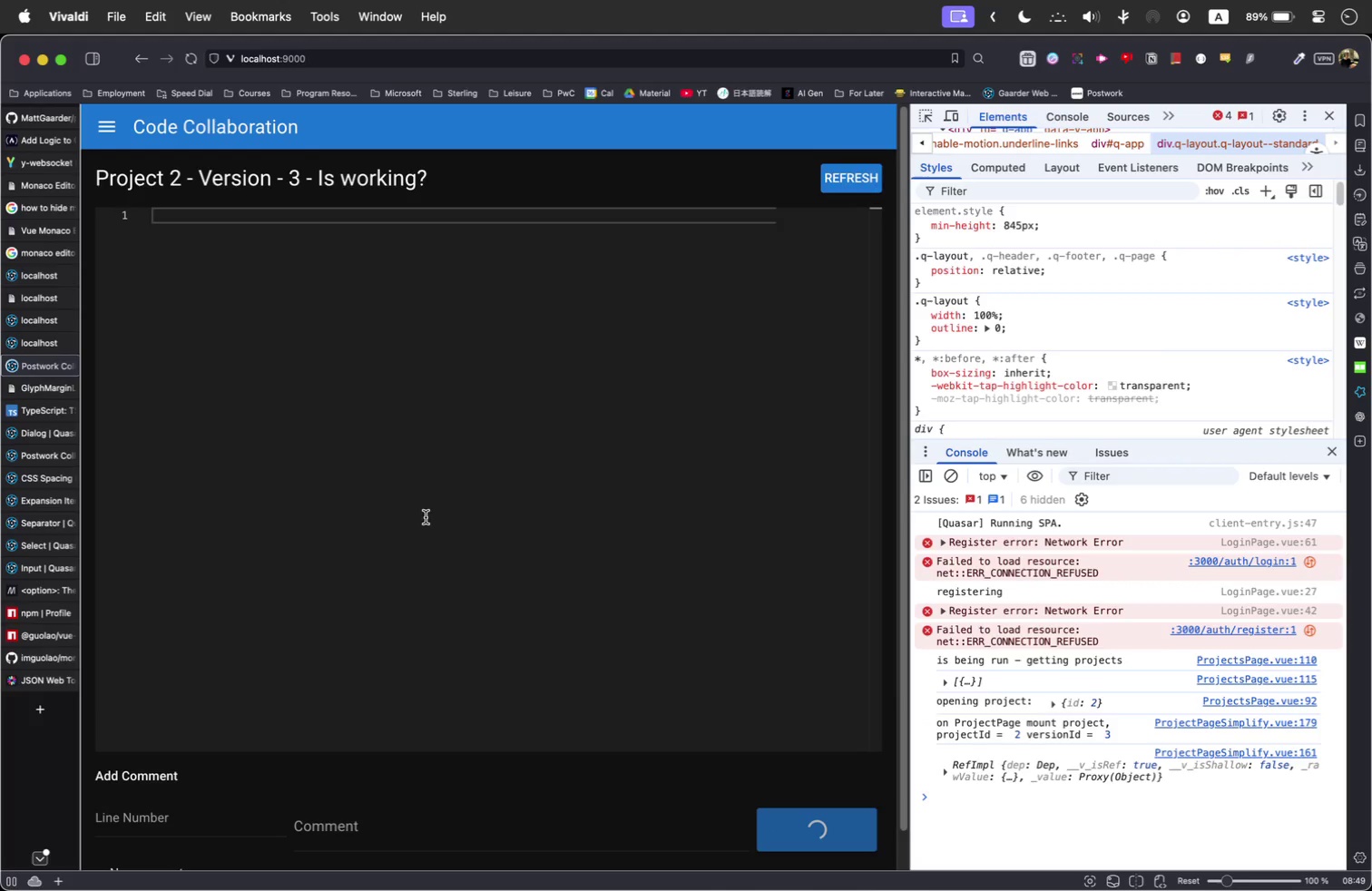 
scroll: coordinate [387, 827], scroll_direction: down, amount: 36.0
 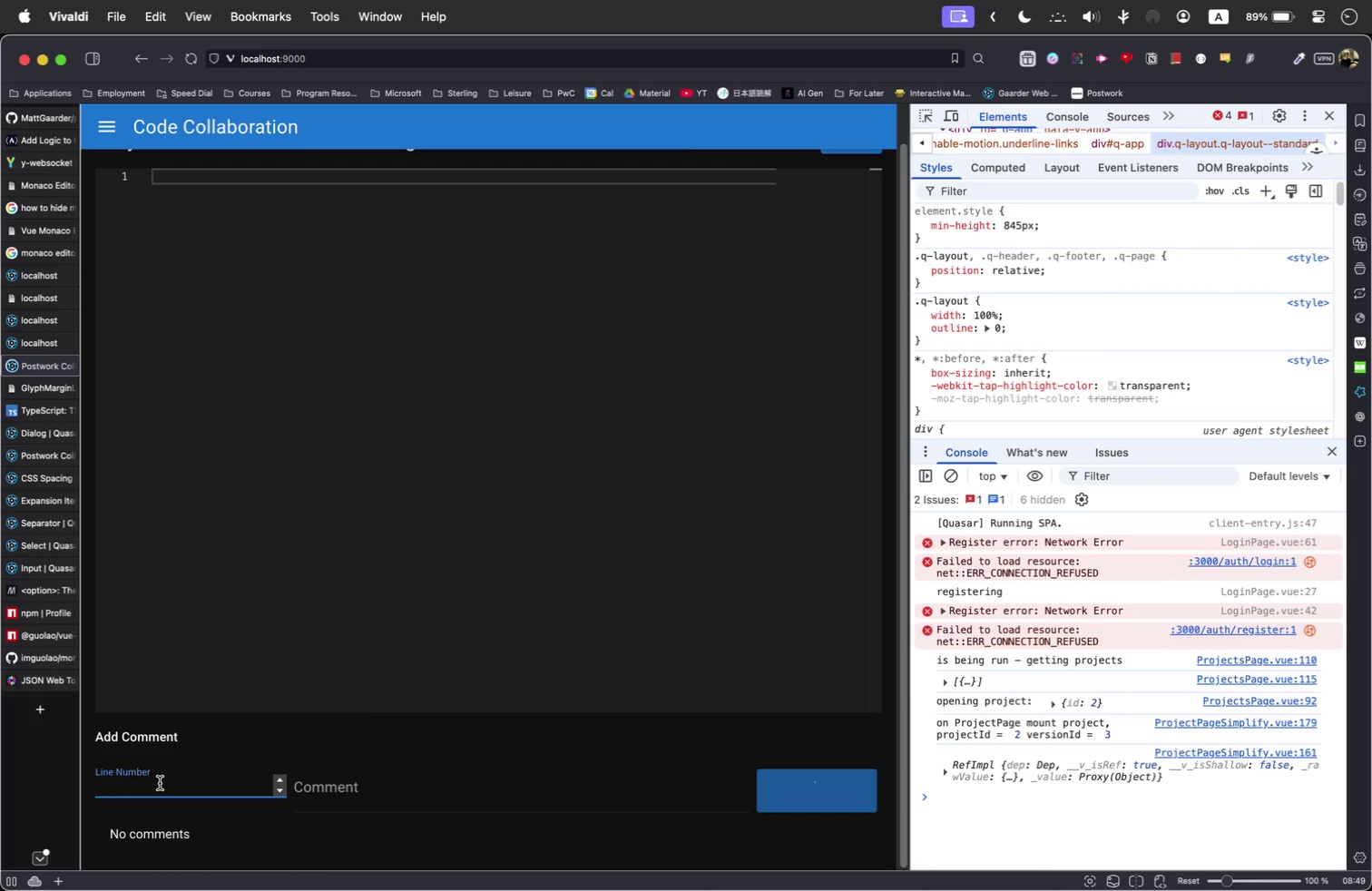 
wait(7.74)
 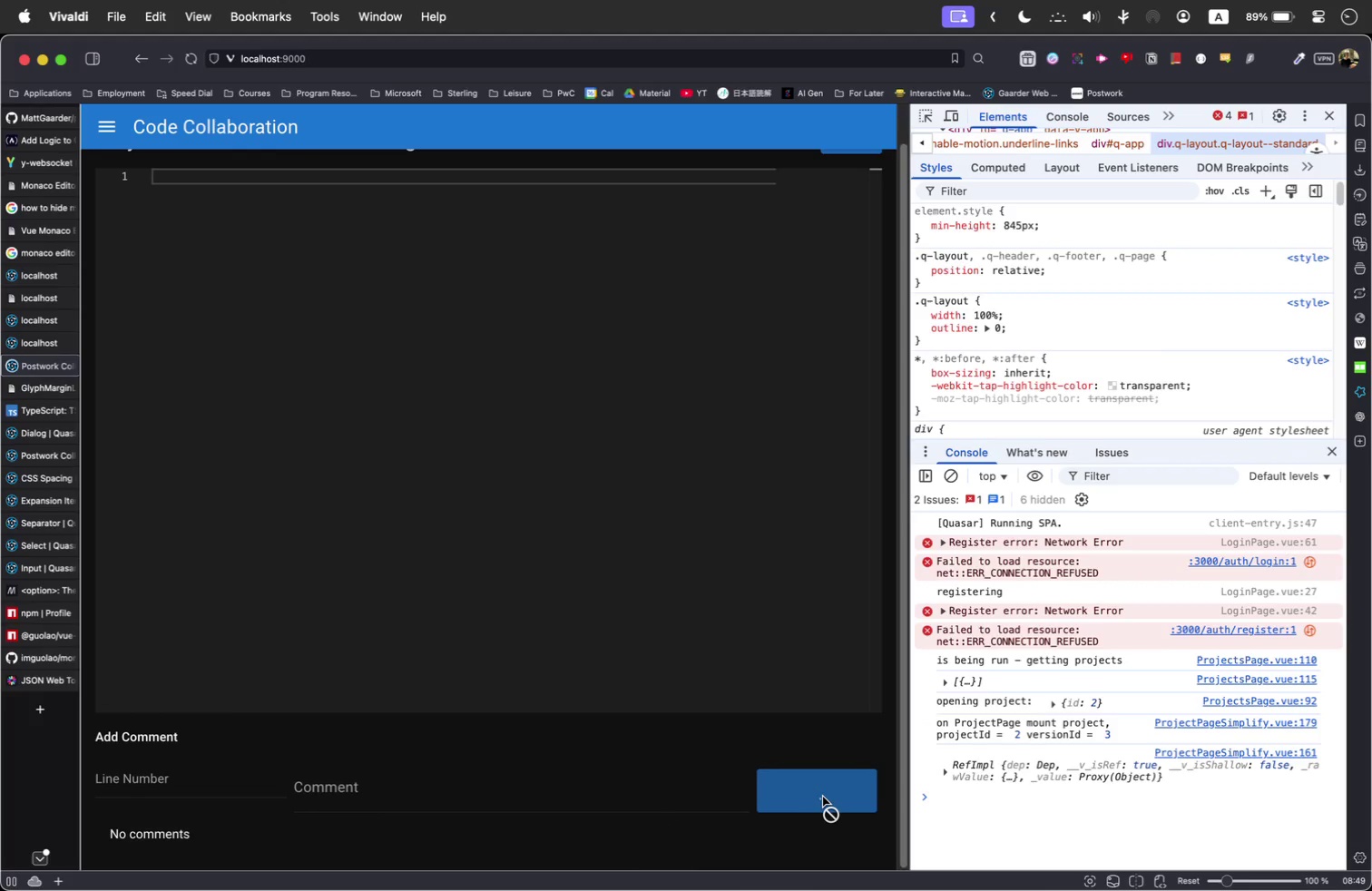 
key(Shift+1)
 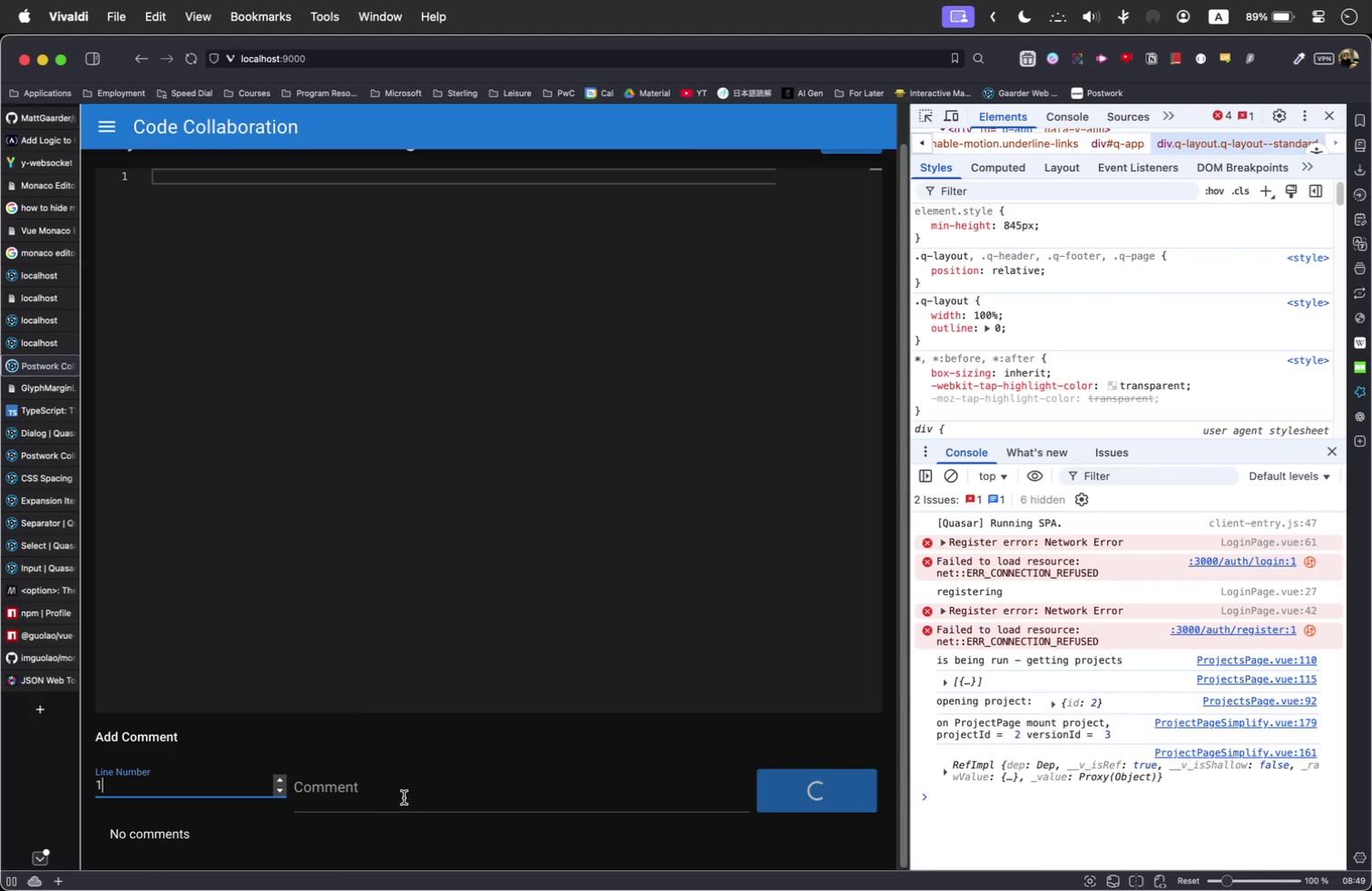 
left_click([404, 798])
 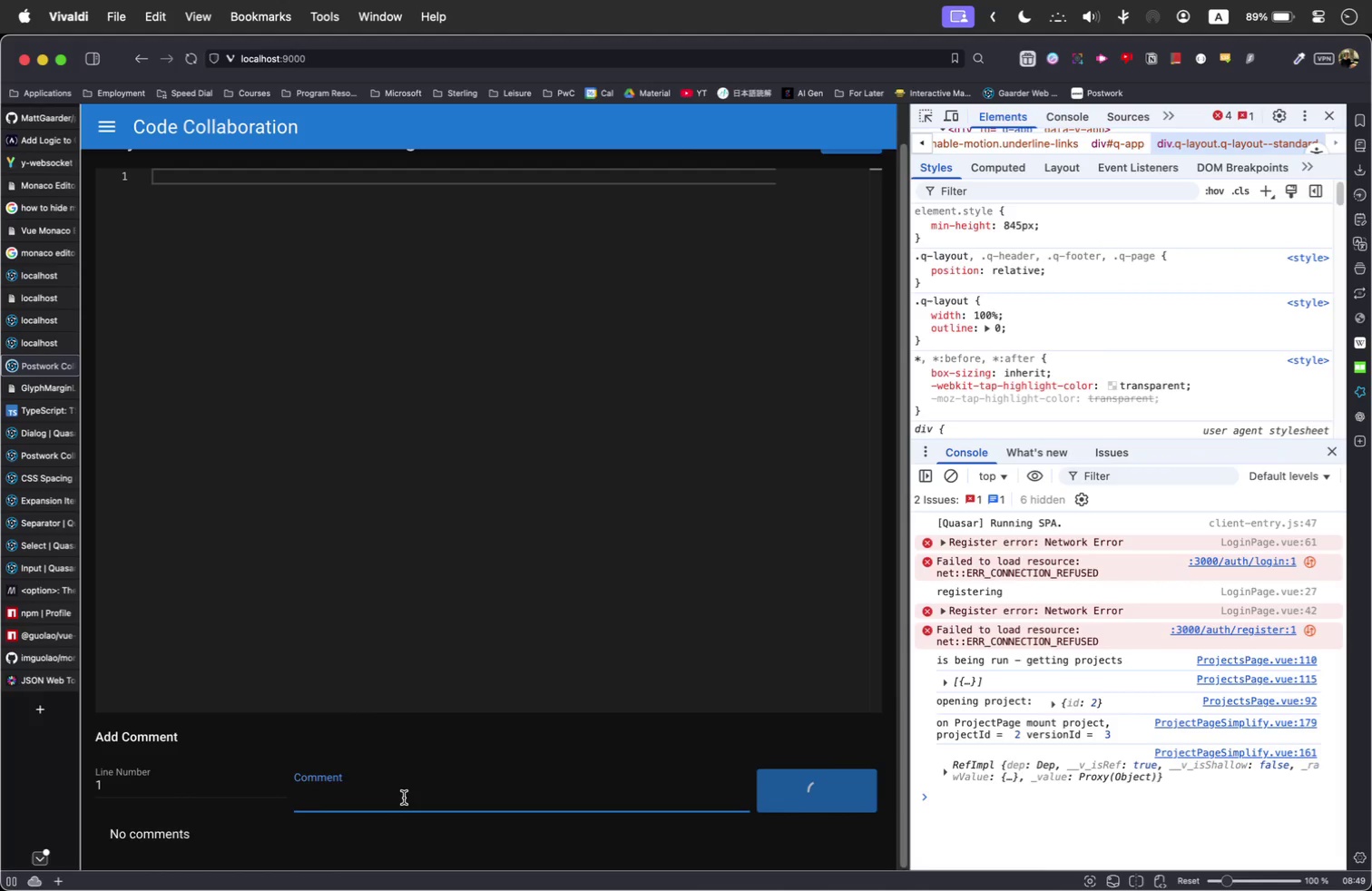 
type(QWQWDW)
 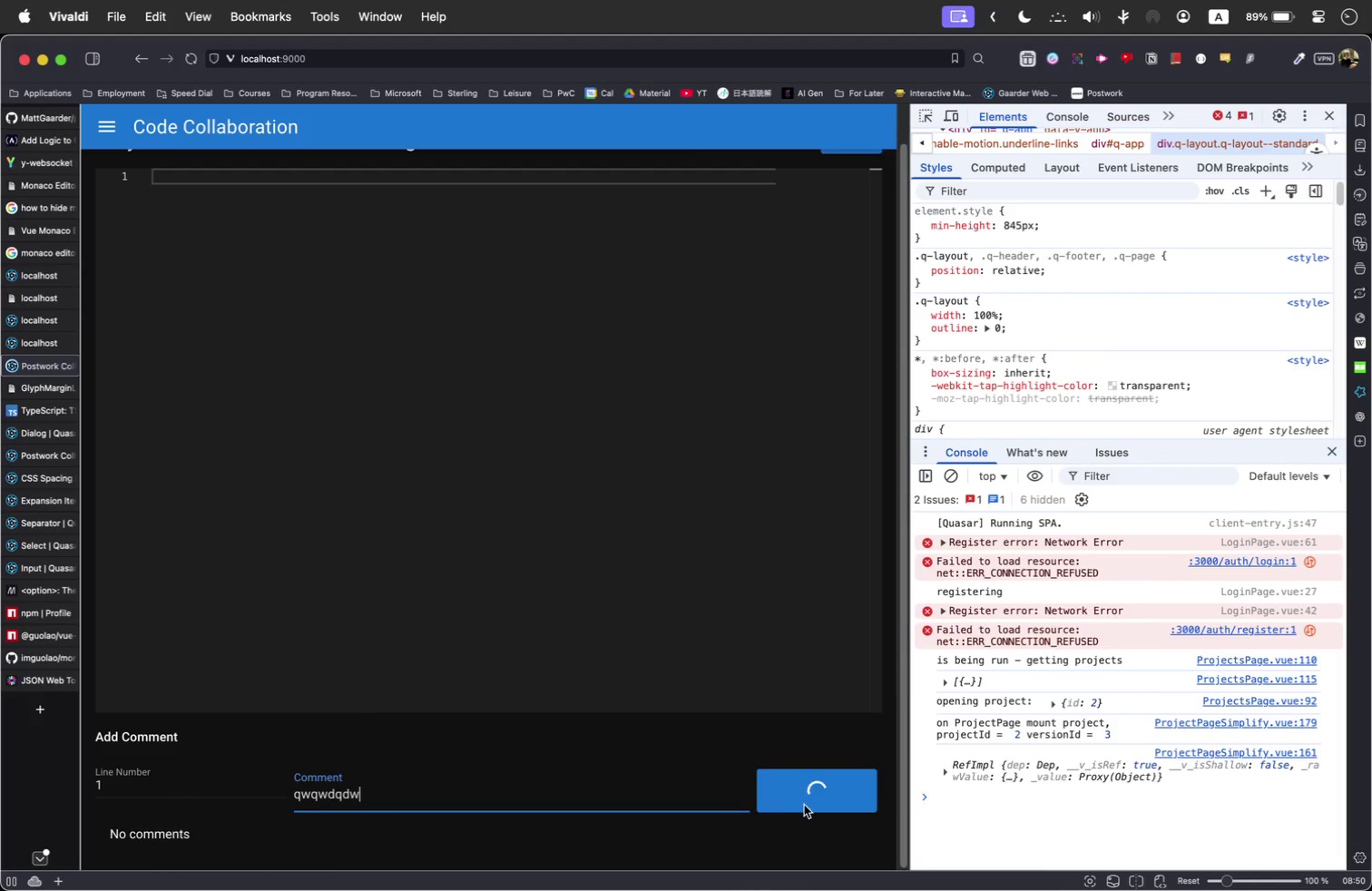 
hold_key(key=Q, duration=0.38)
 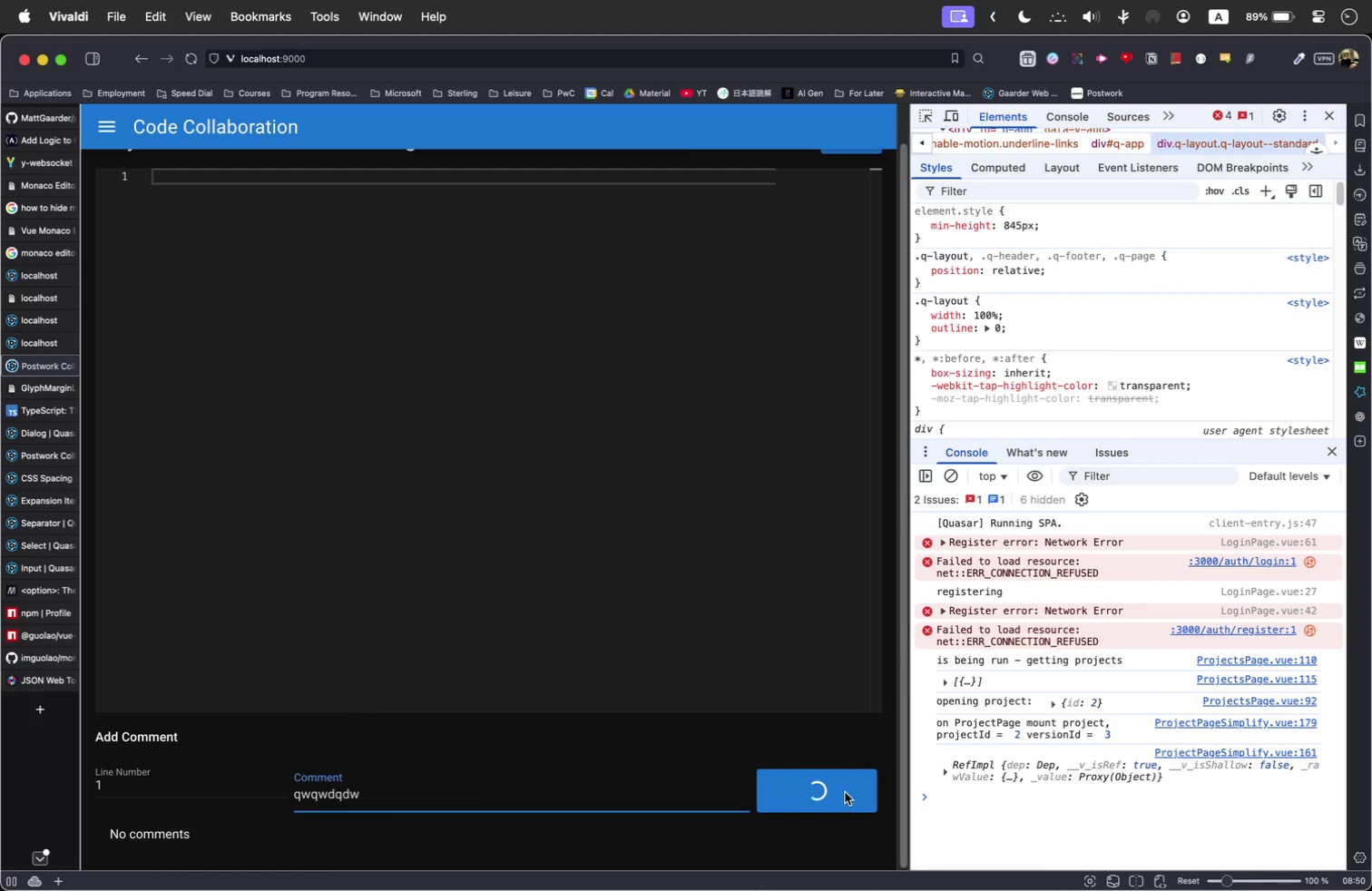 
hold_key(key=D, duration=0.37)
 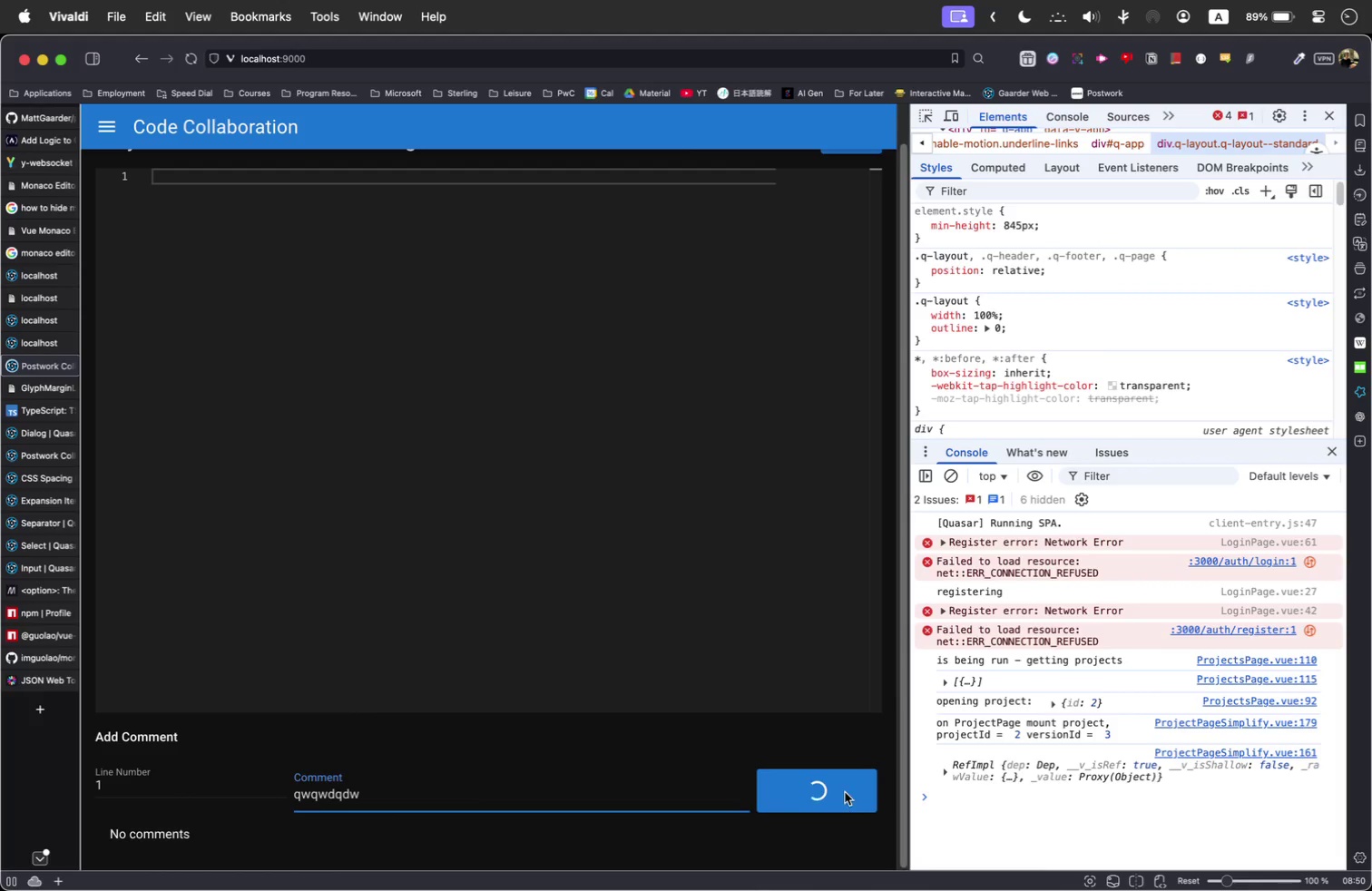 
left_click([845, 792])
 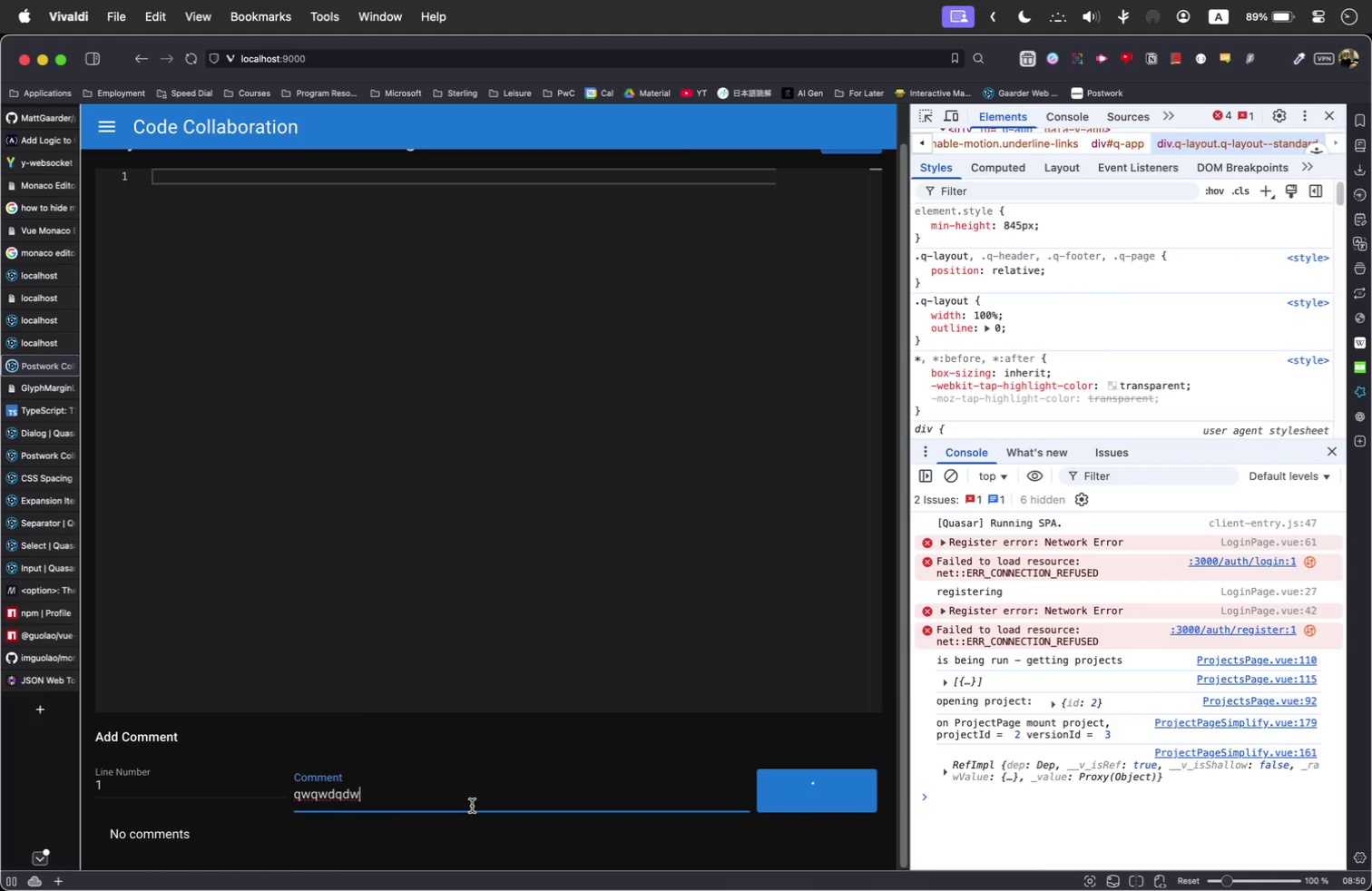 
scroll: coordinate [458, 810], scroll_direction: down, amount: 32.0
 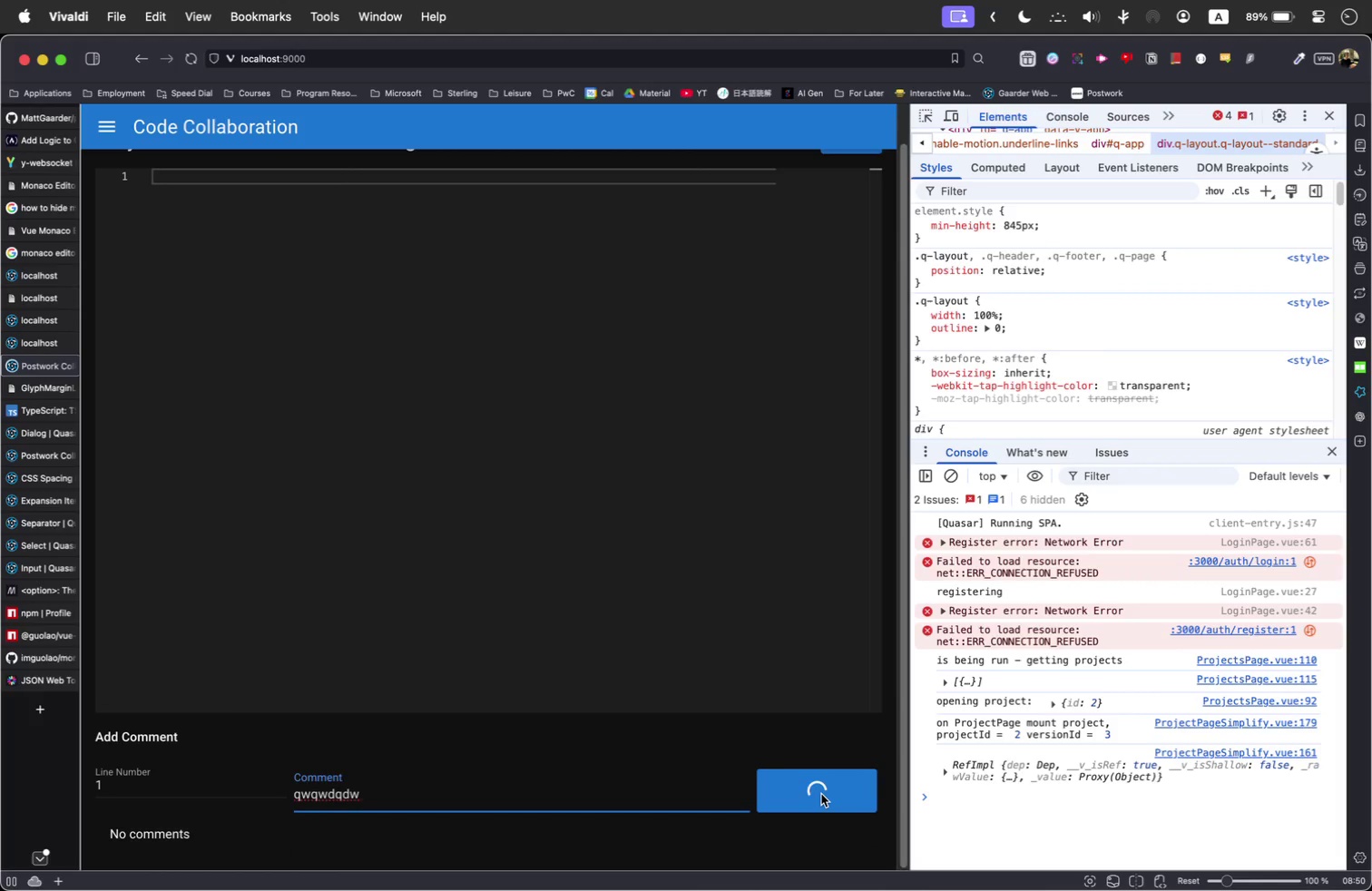 
key(Meta+Shift+Tab)
 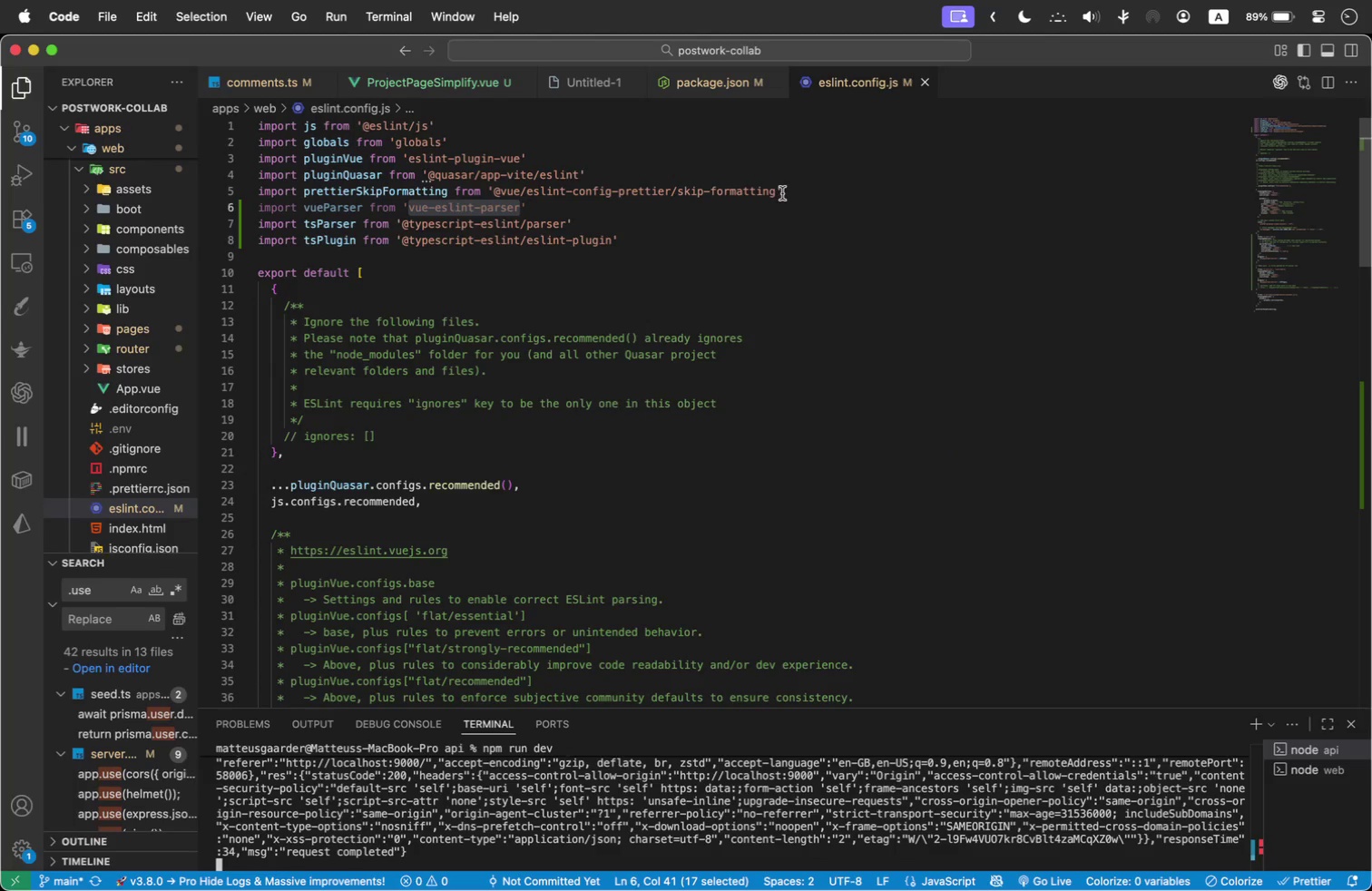 
left_click([453, 79])
 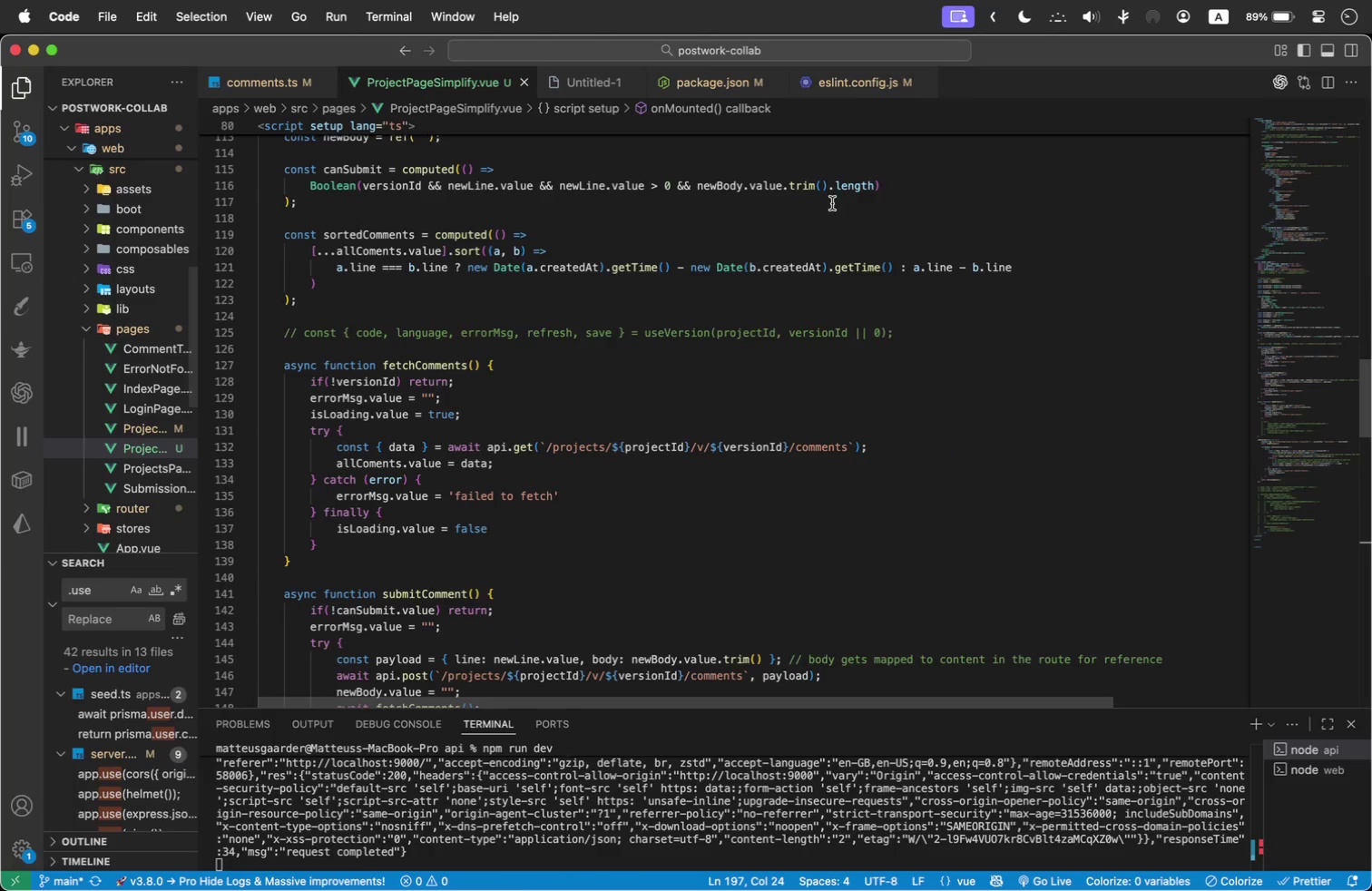 
left_click([799, 207])
 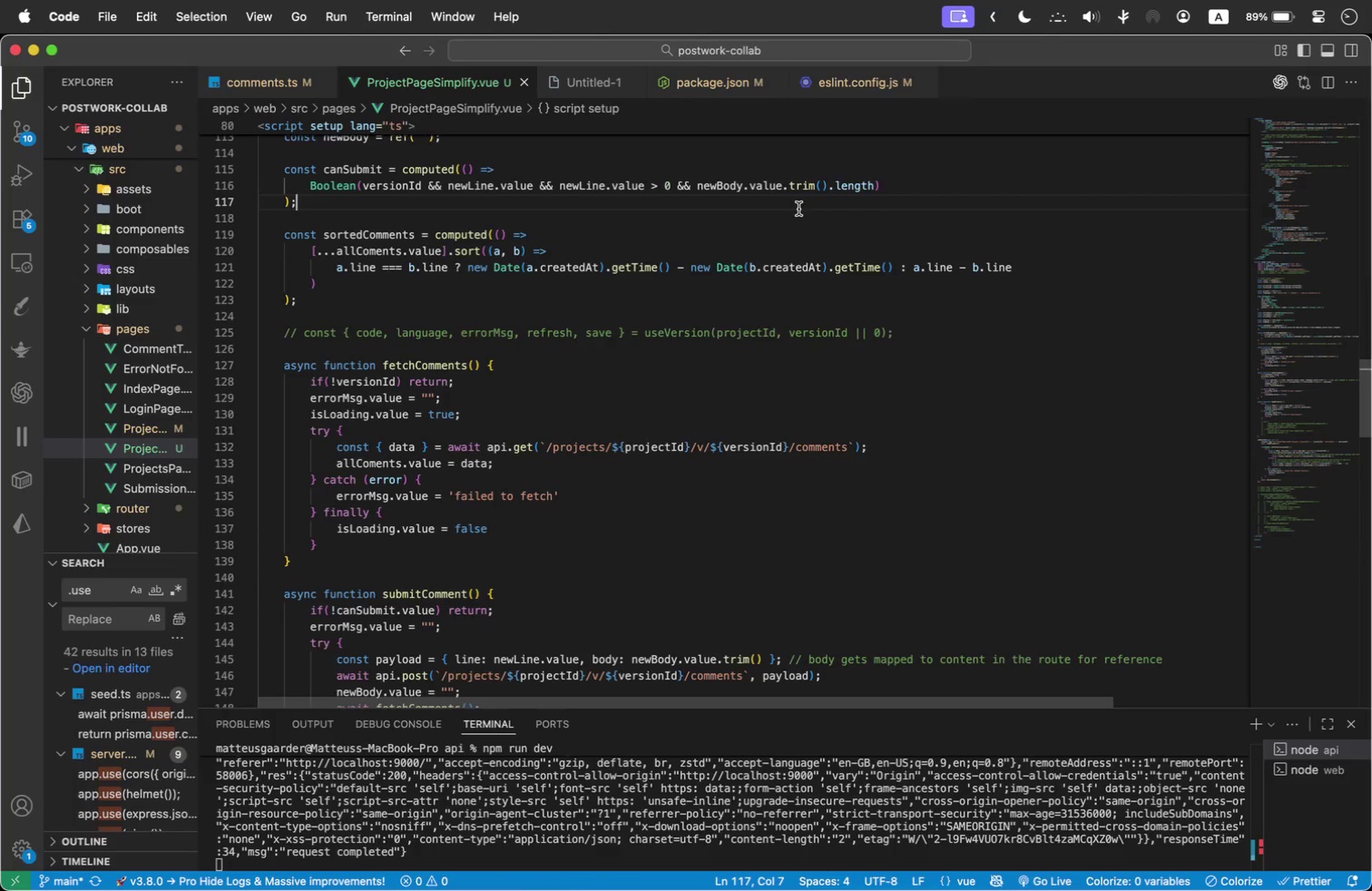 
key(Meta+Shift+CommandLeft)
 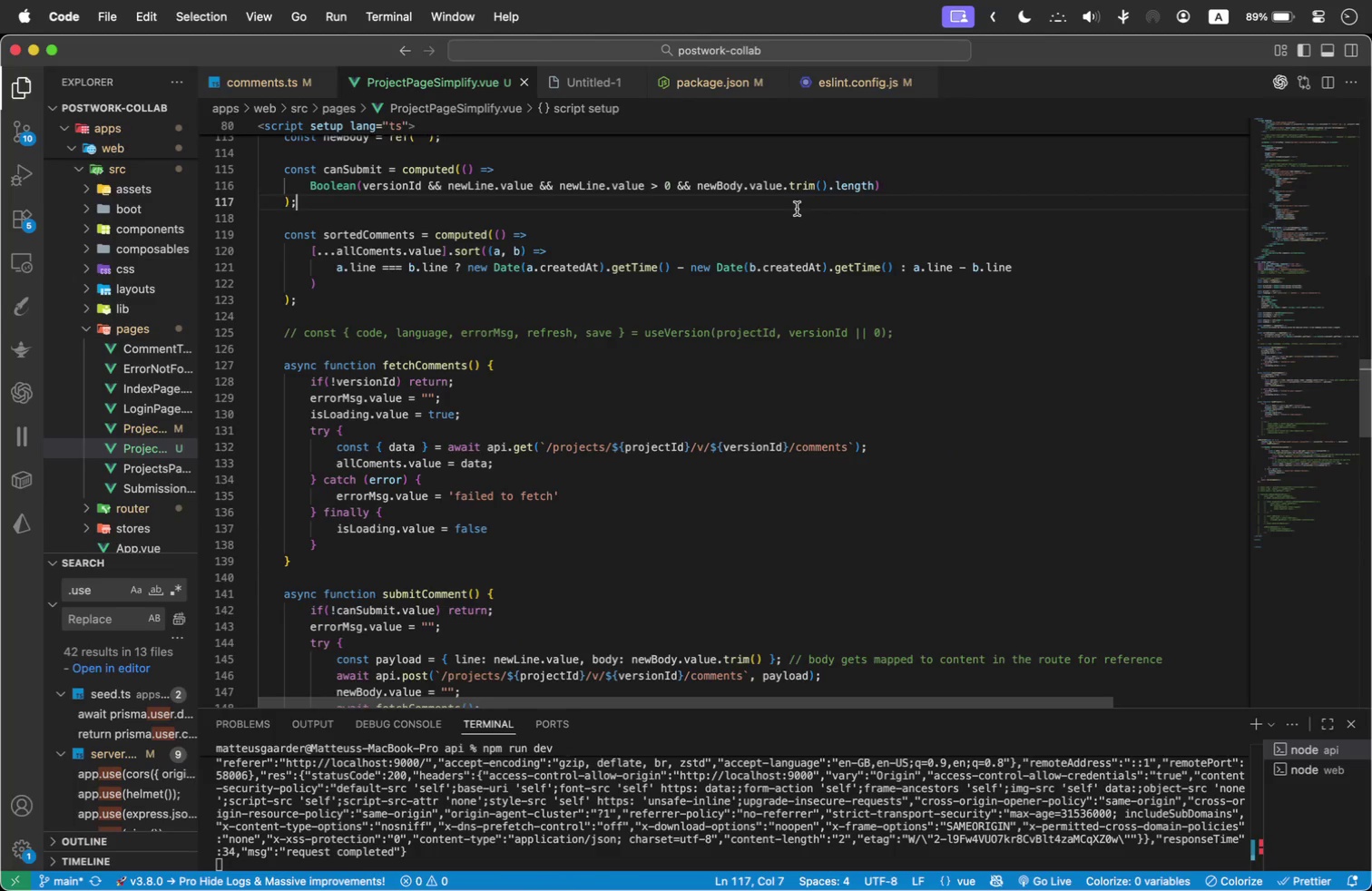 
key(Meta+Shift+F)
 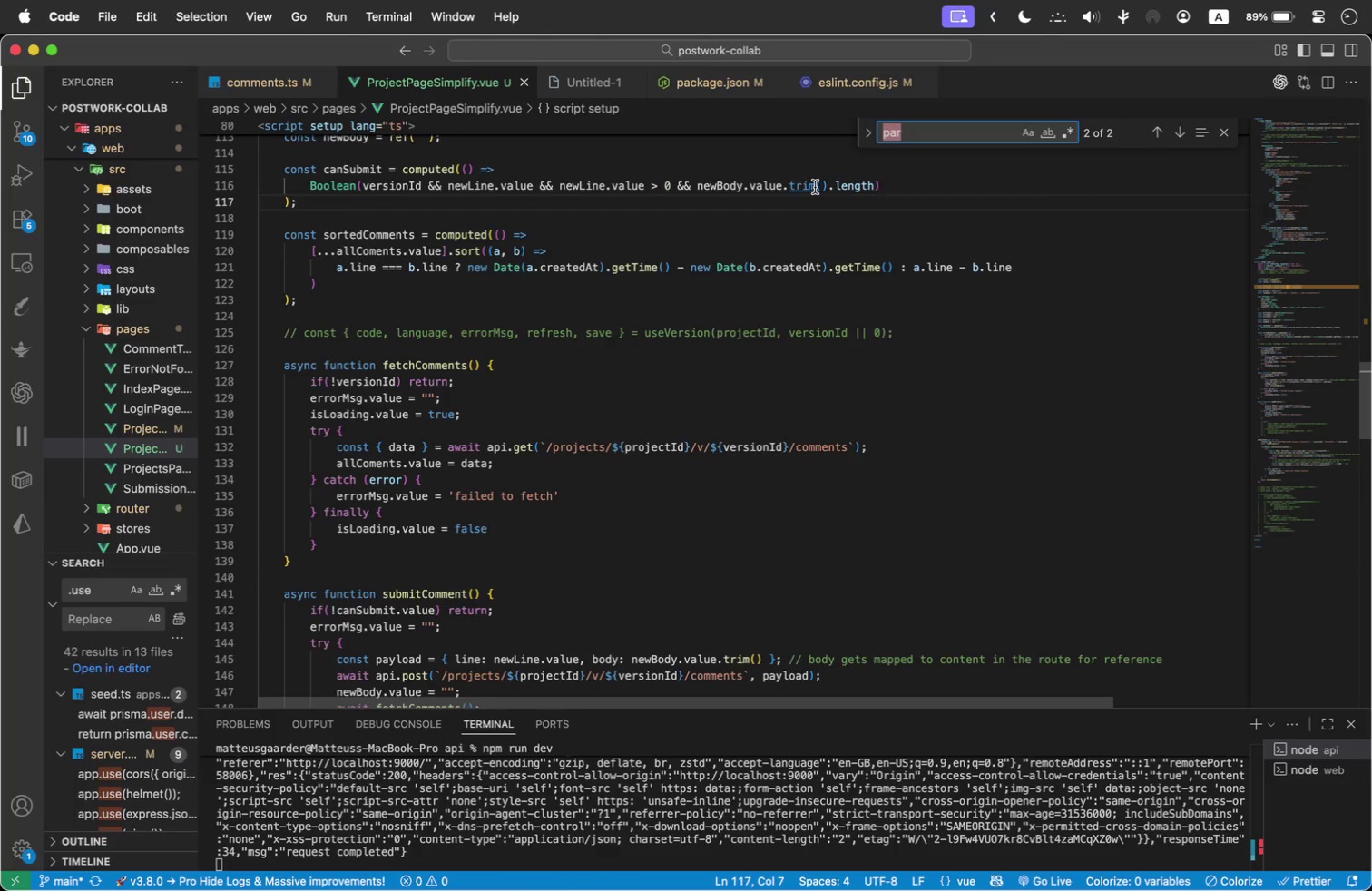 
type(ISLOA)
 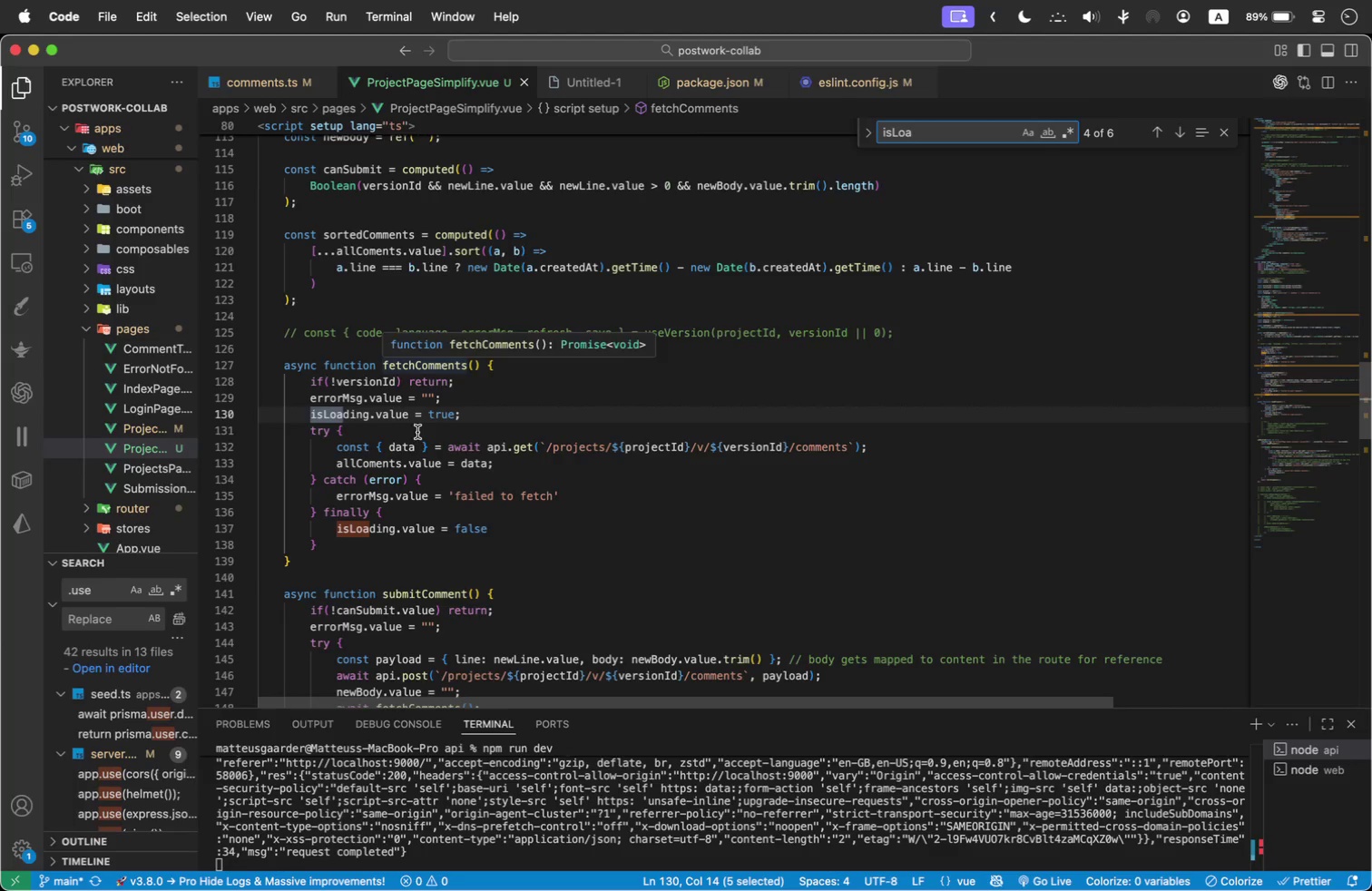 
wait(9.8)
 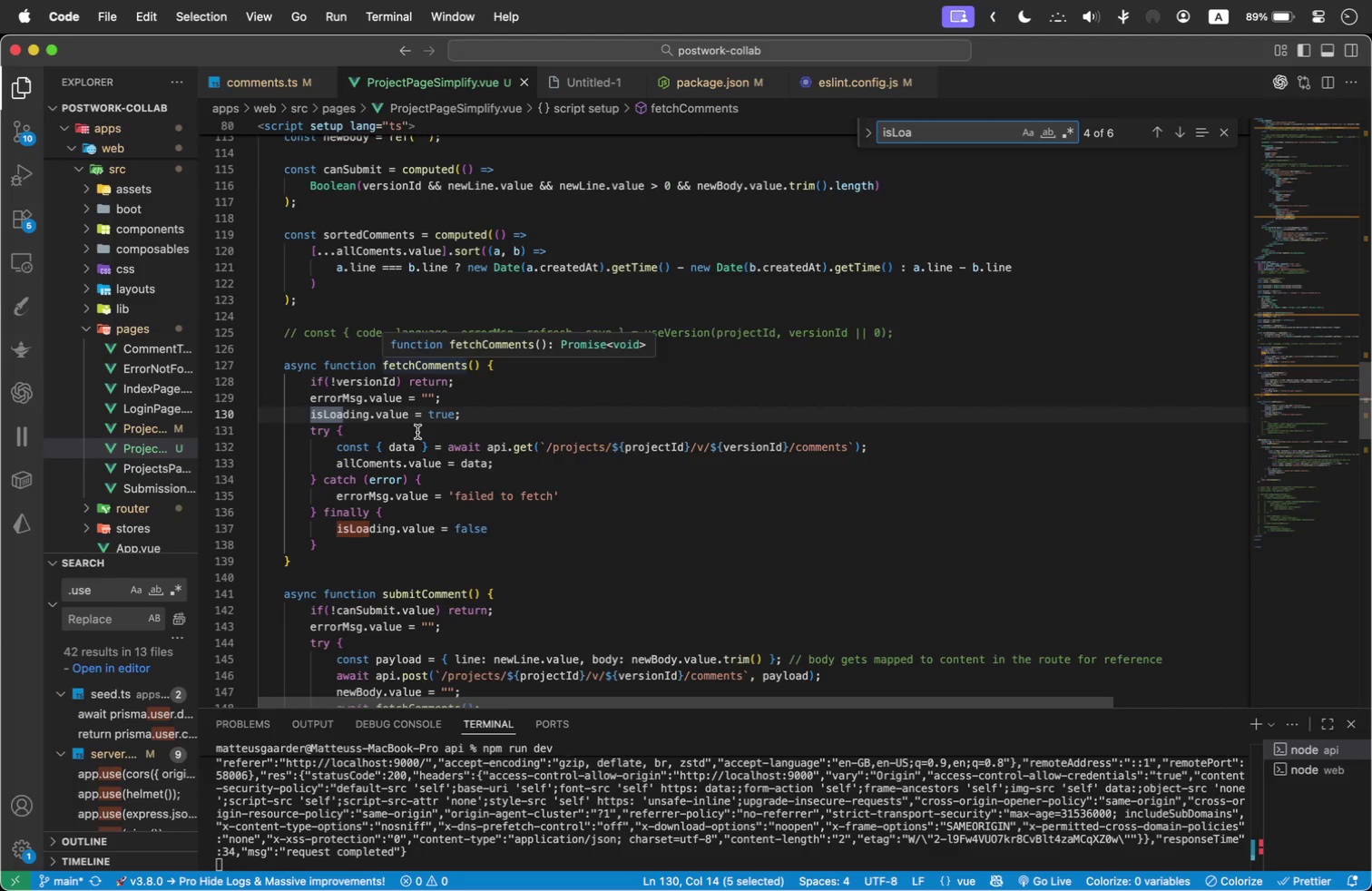 
left_click([1180, 127])
 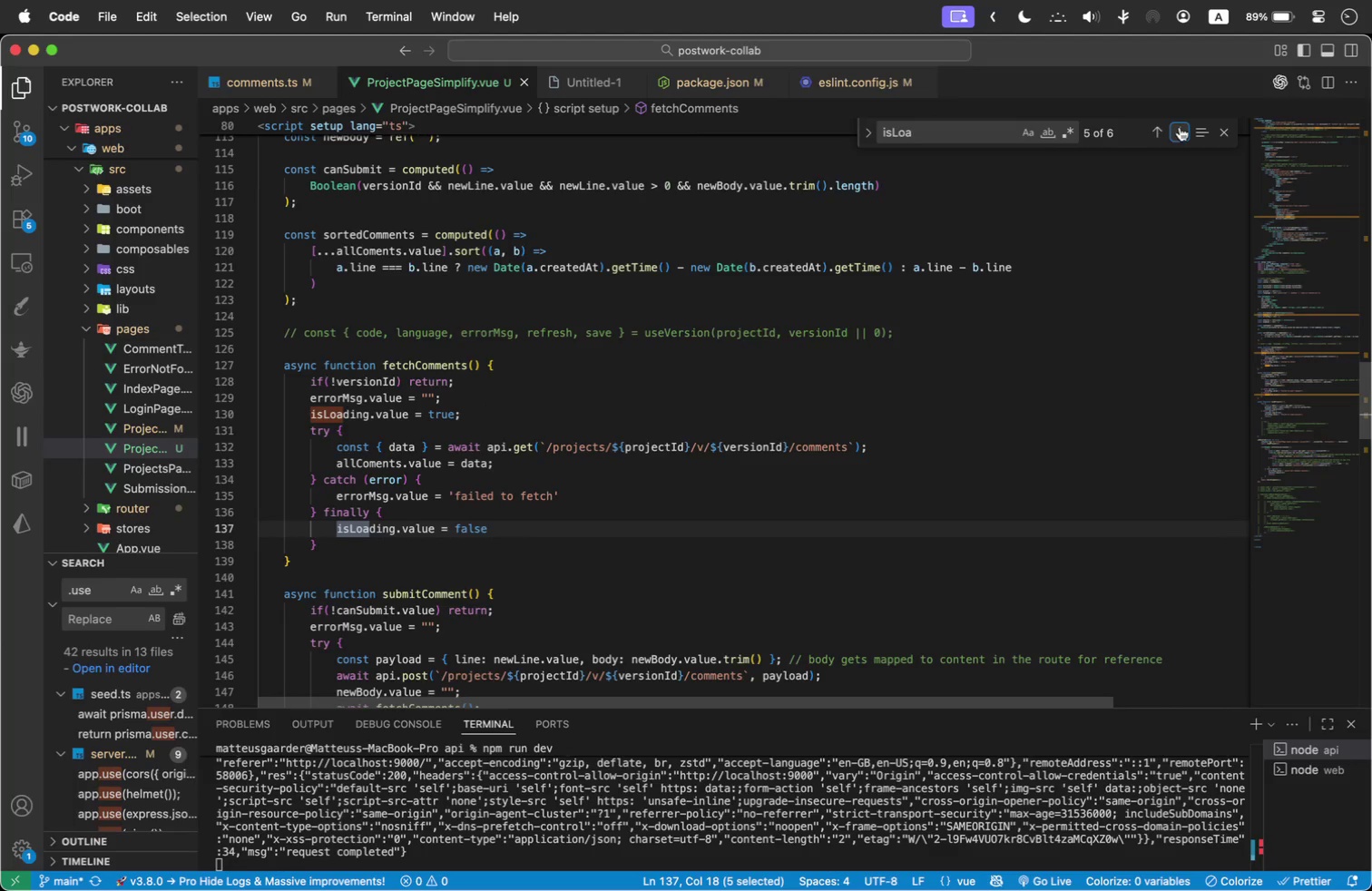 
double_click([1180, 127])
 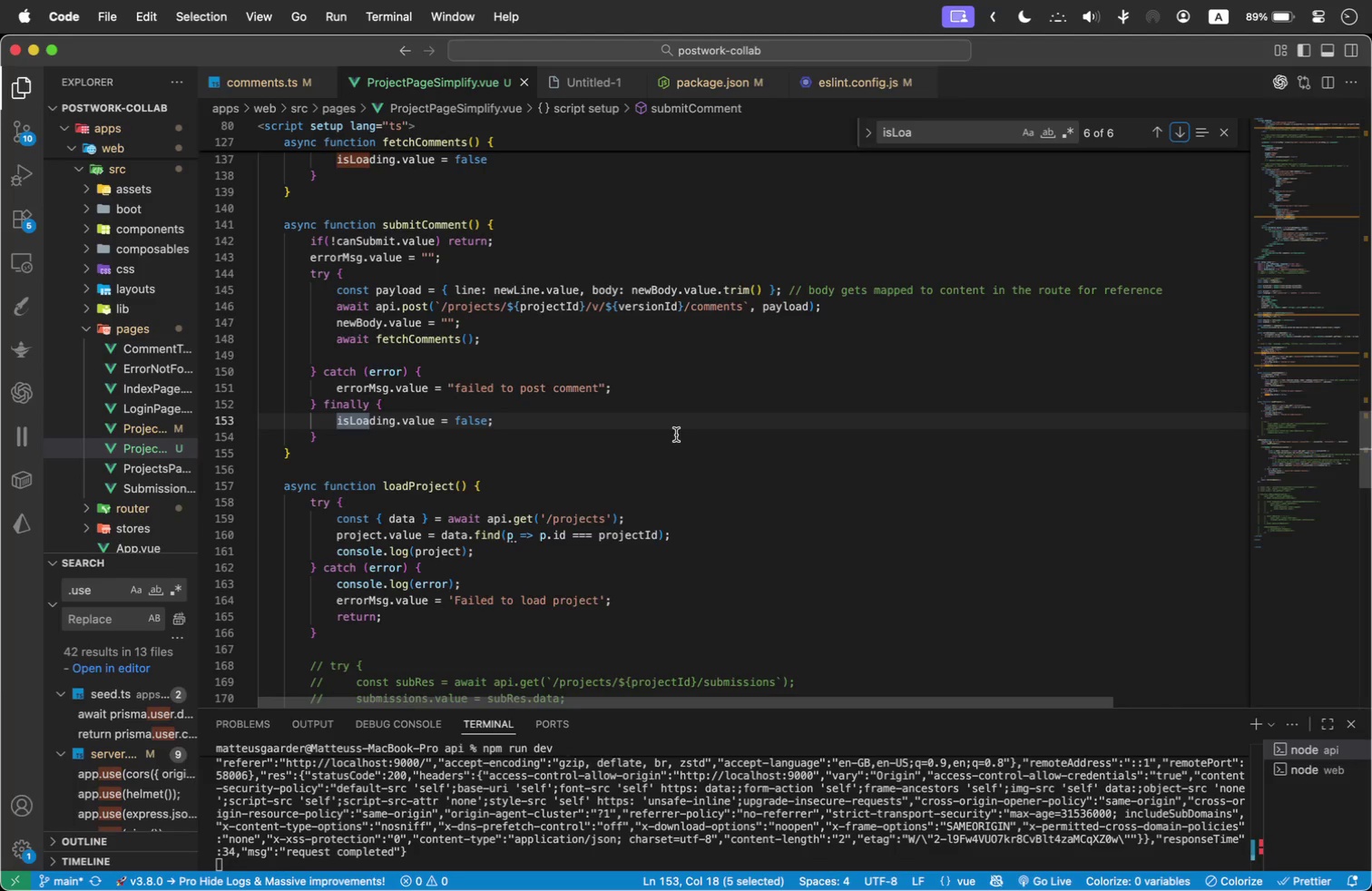 
wait(17.37)
 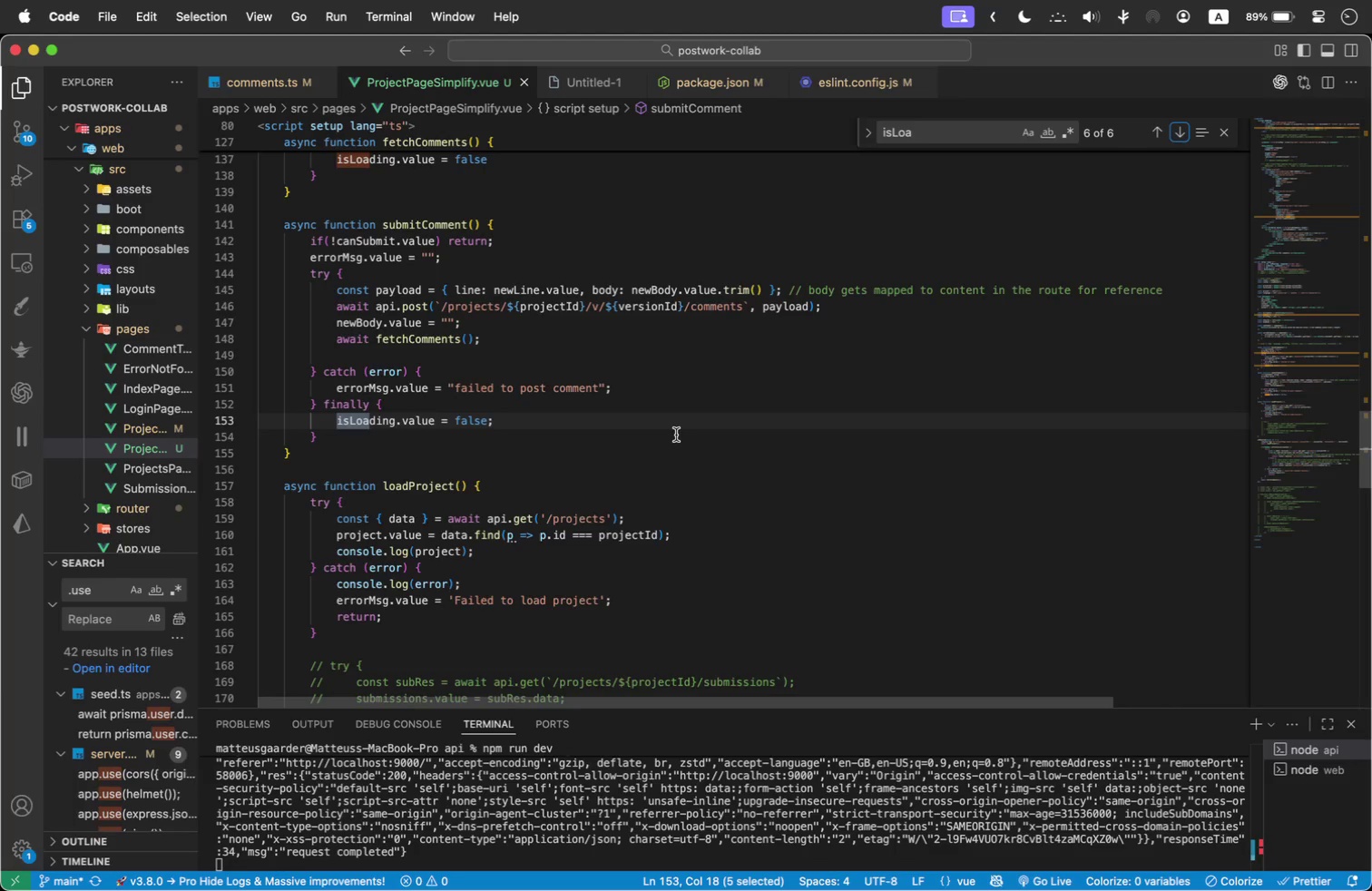 
scroll: coordinate [652, 416], scroll_direction: up, amount: 2.0
 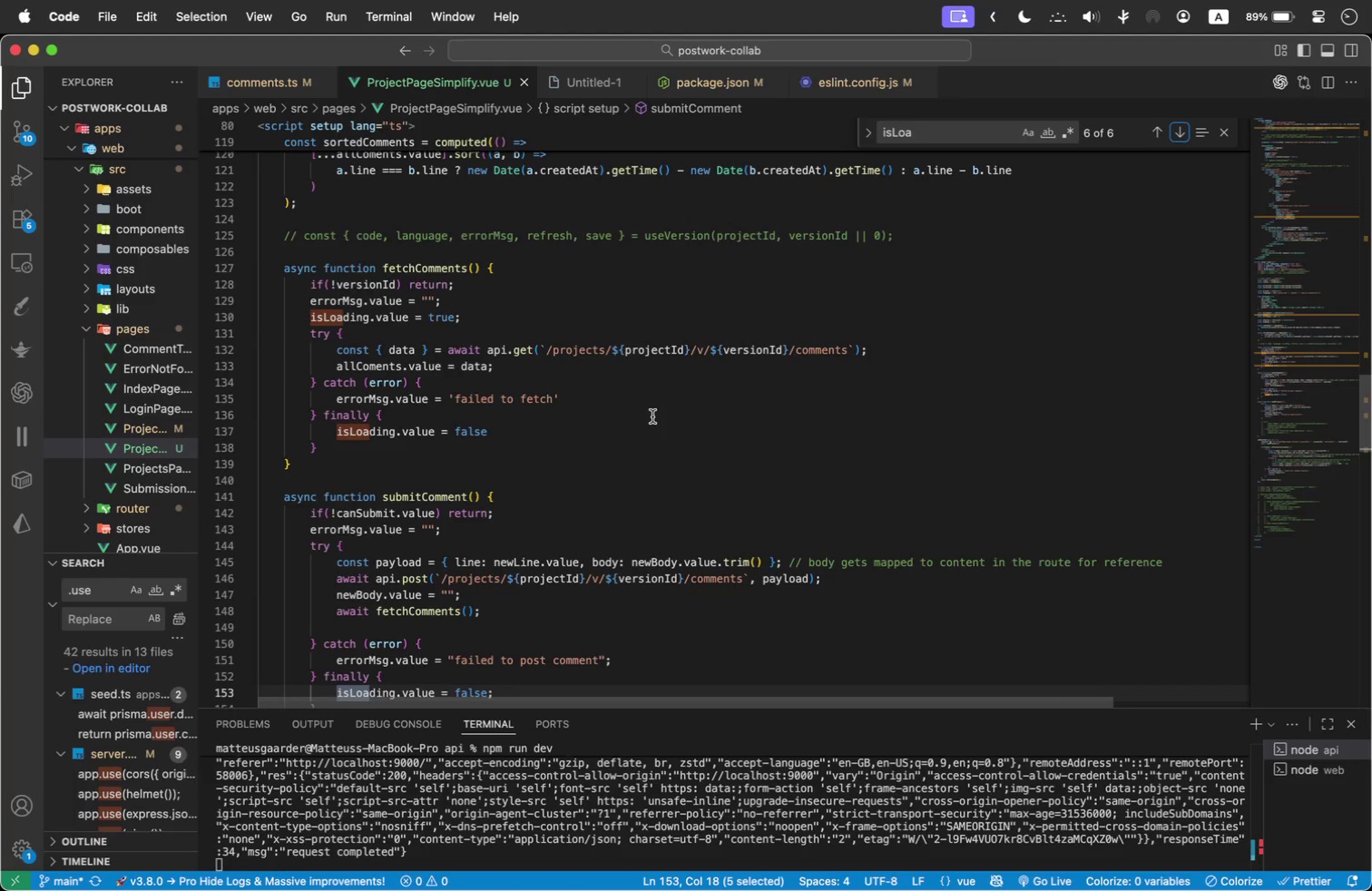 
scroll: coordinate [652, 416], scroll_direction: down, amount: 1.0
 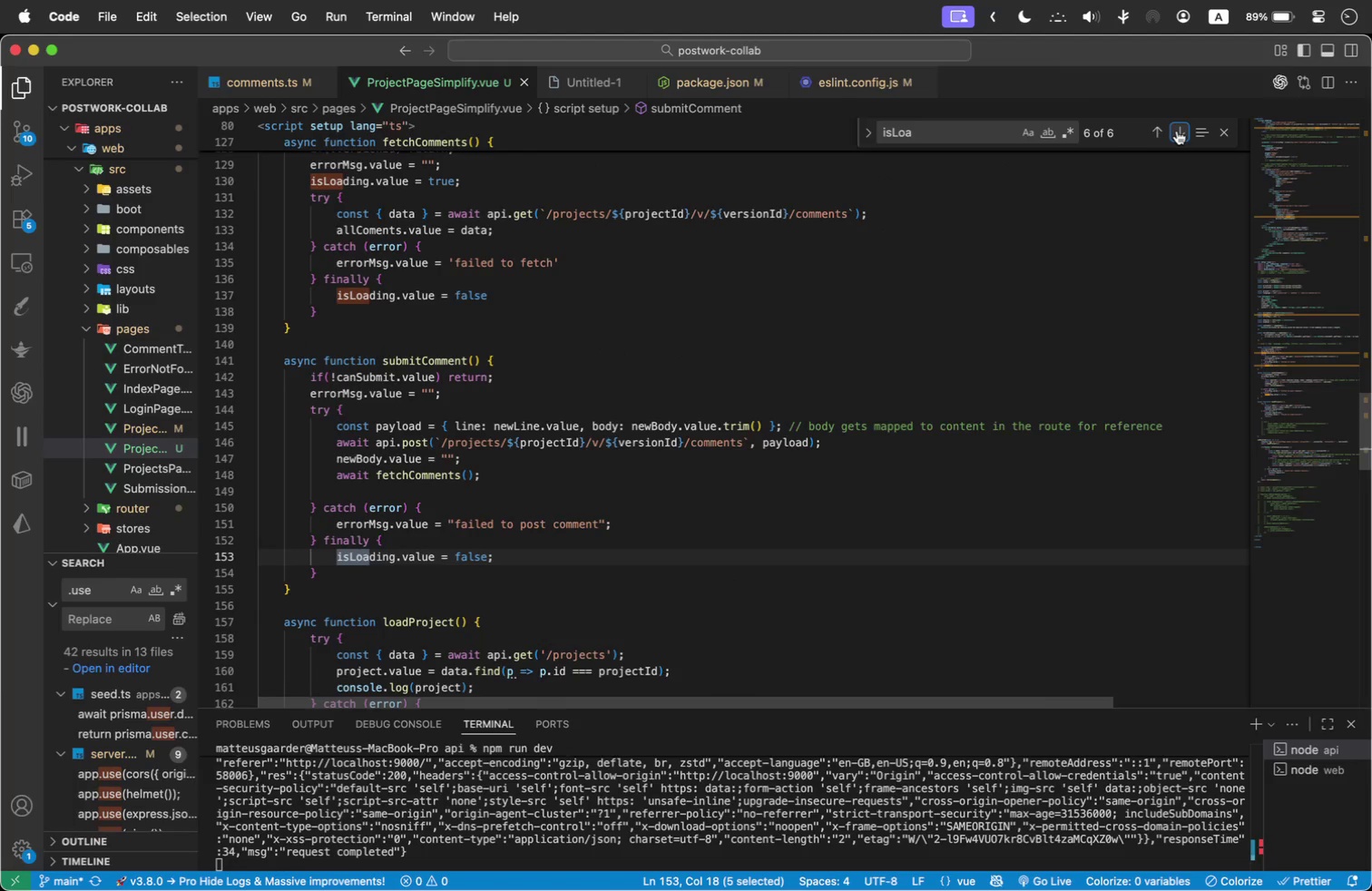 
left_click([1177, 131])
 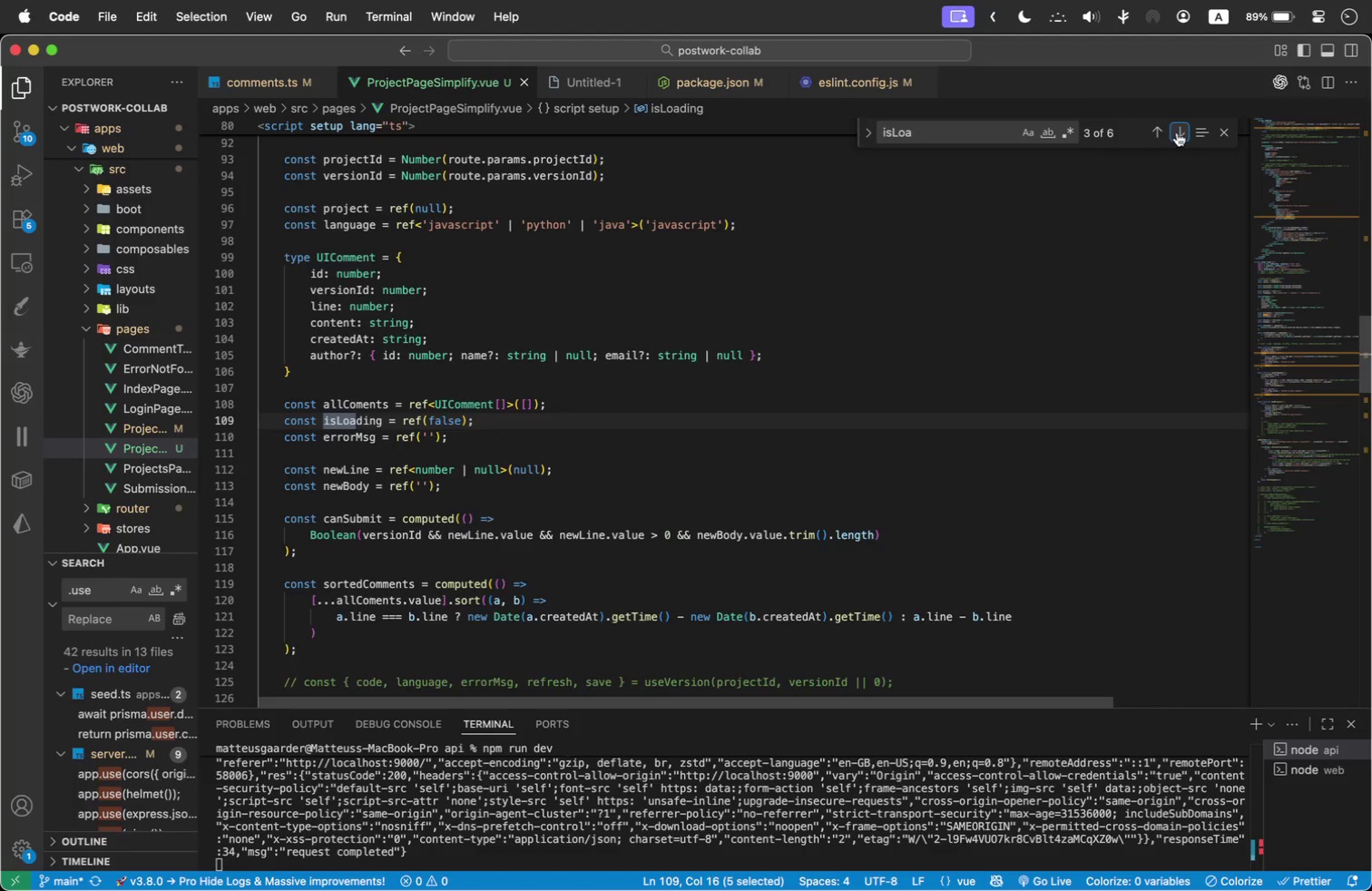 
wait(17.66)
 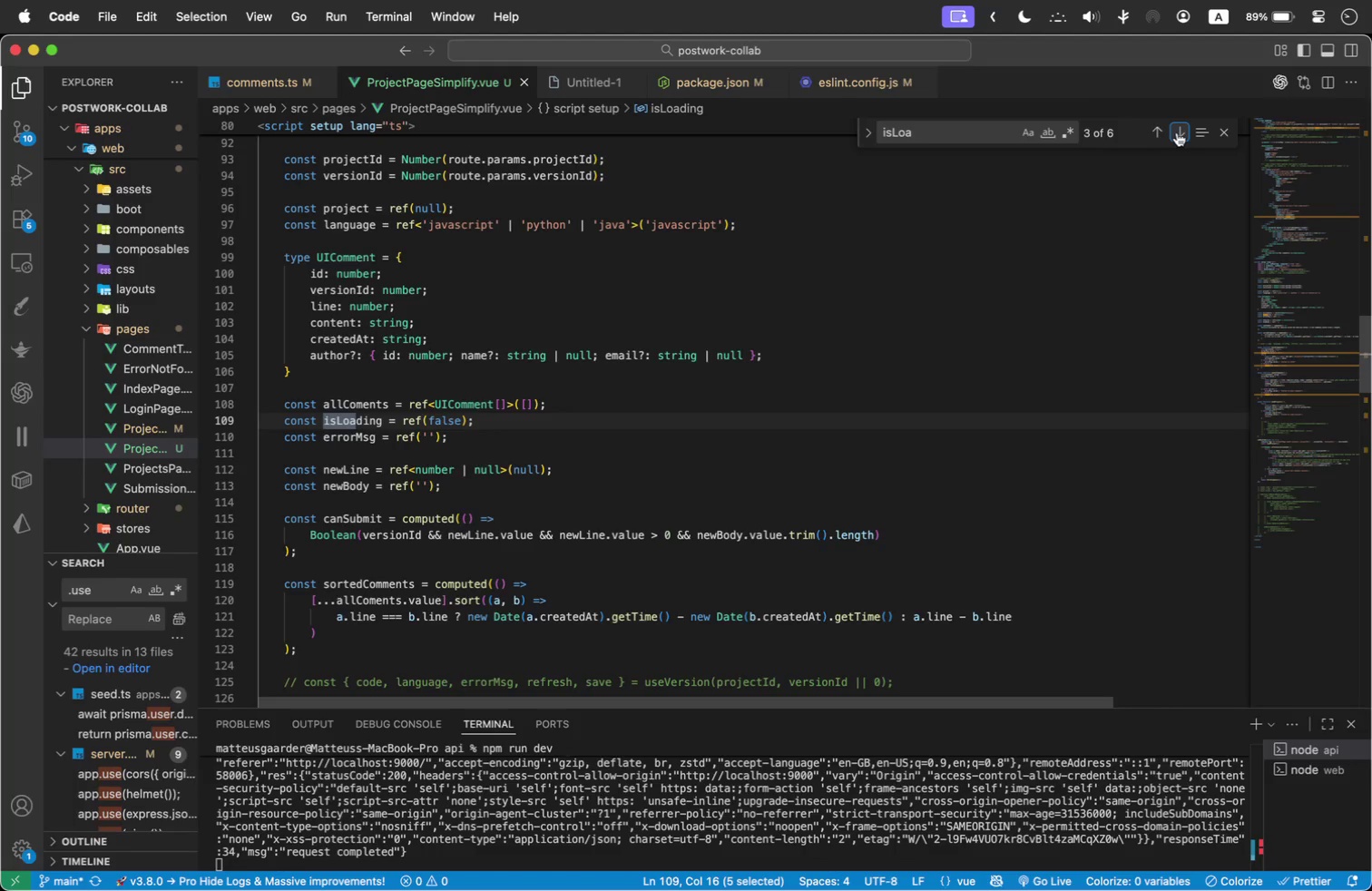 
double_click([435, 421])
 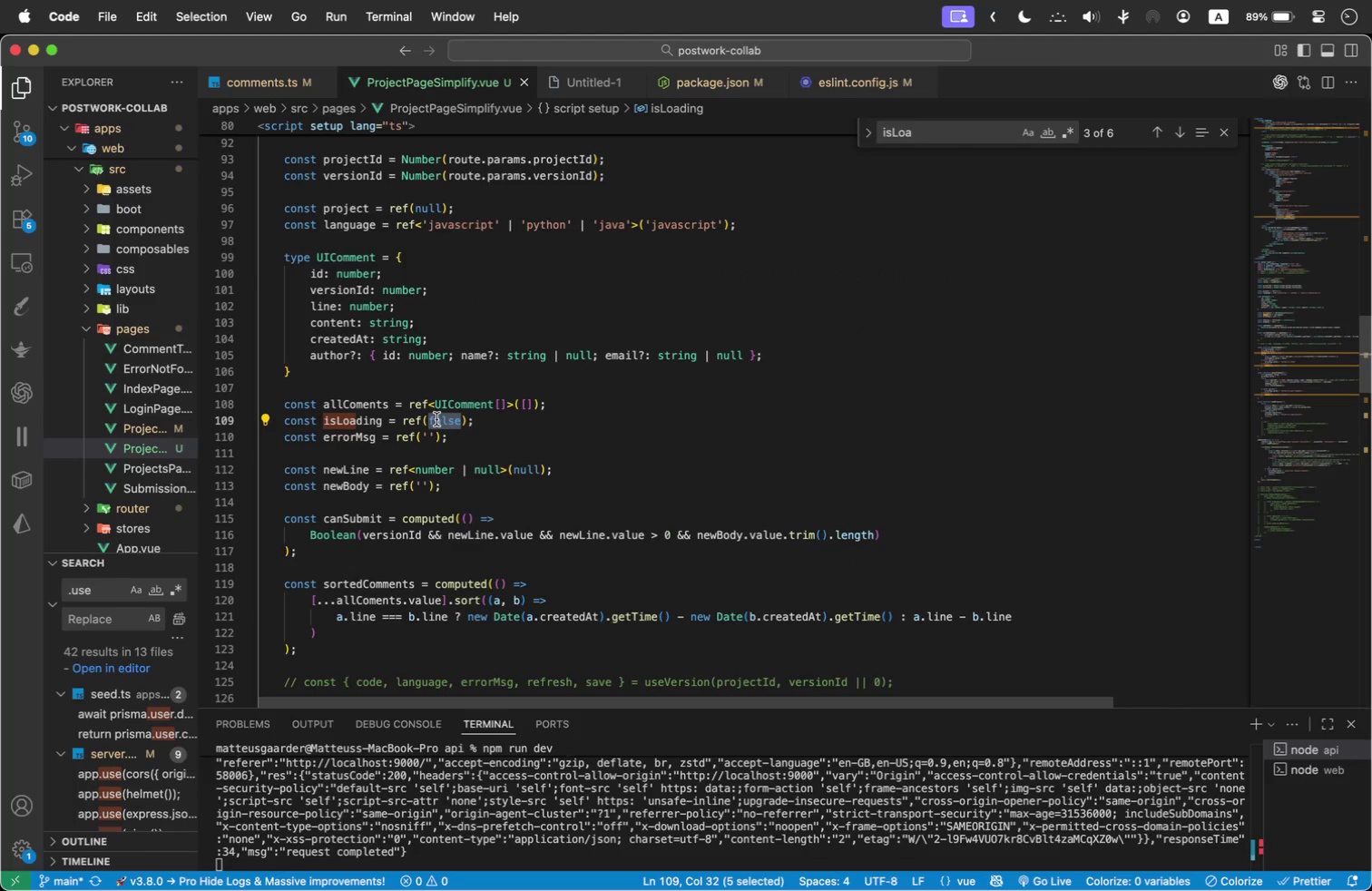 
type(TRUE)
 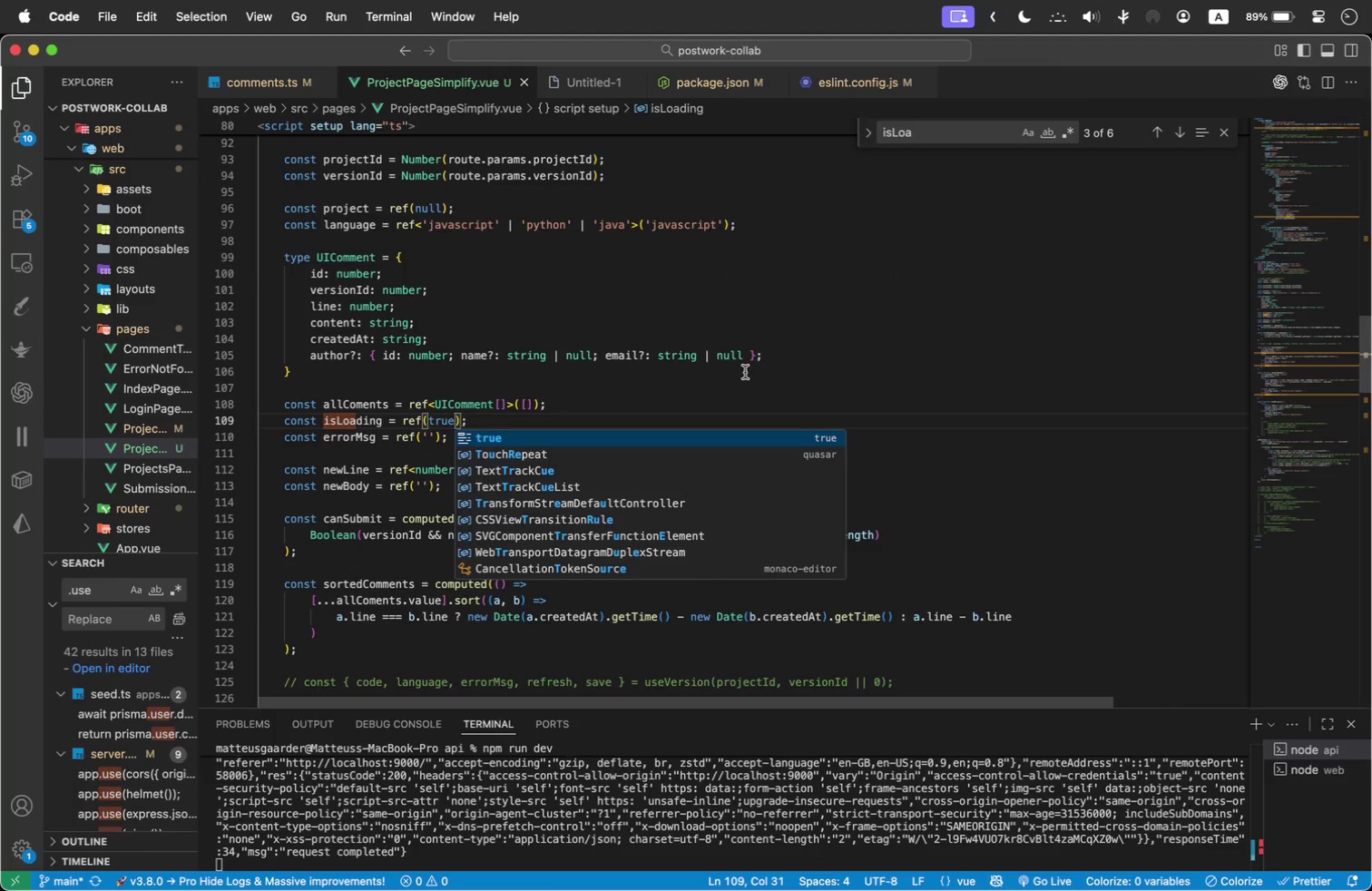 
left_click([745, 372])
 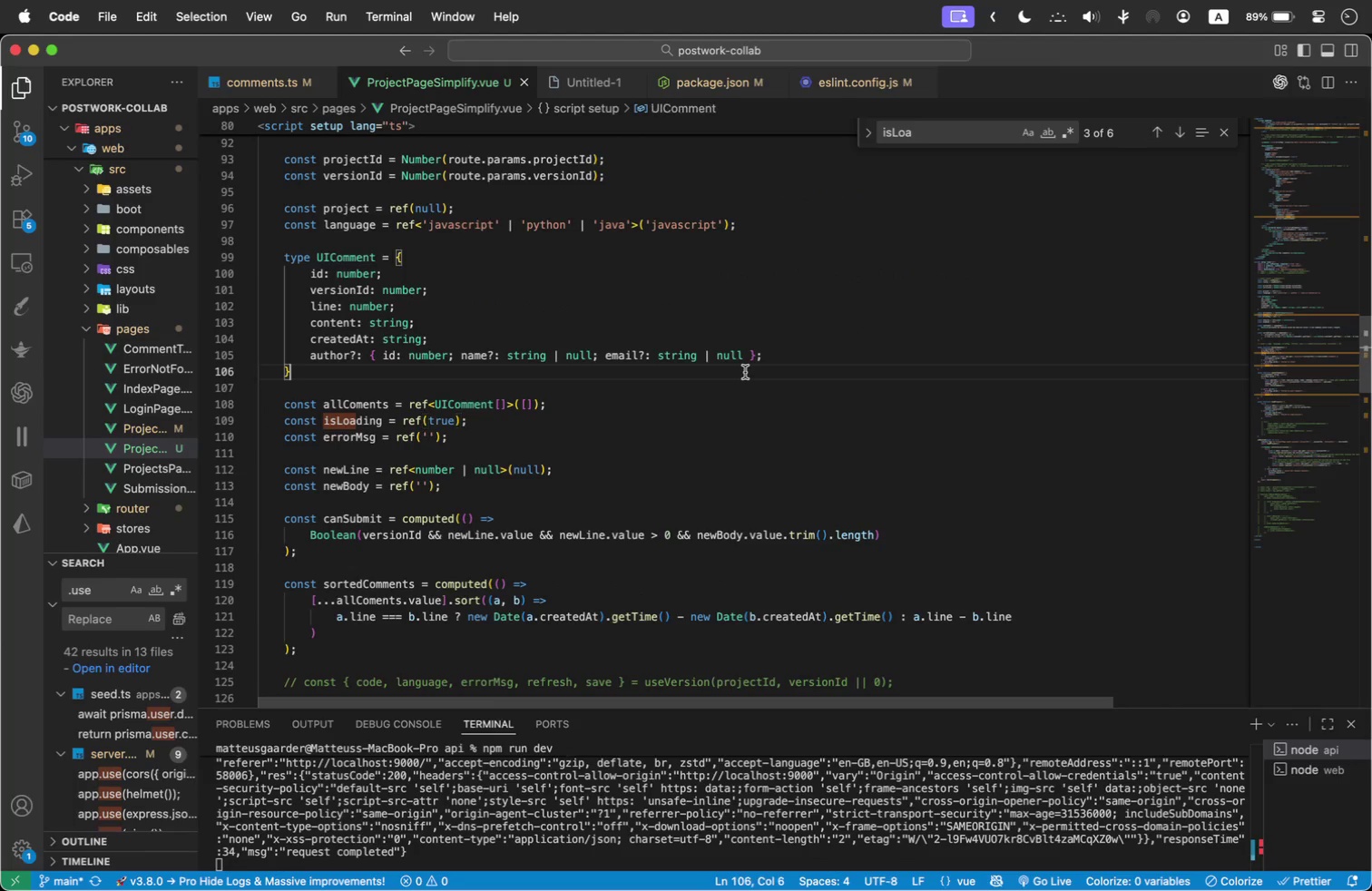 
key(Meta+Shift+Tab)
 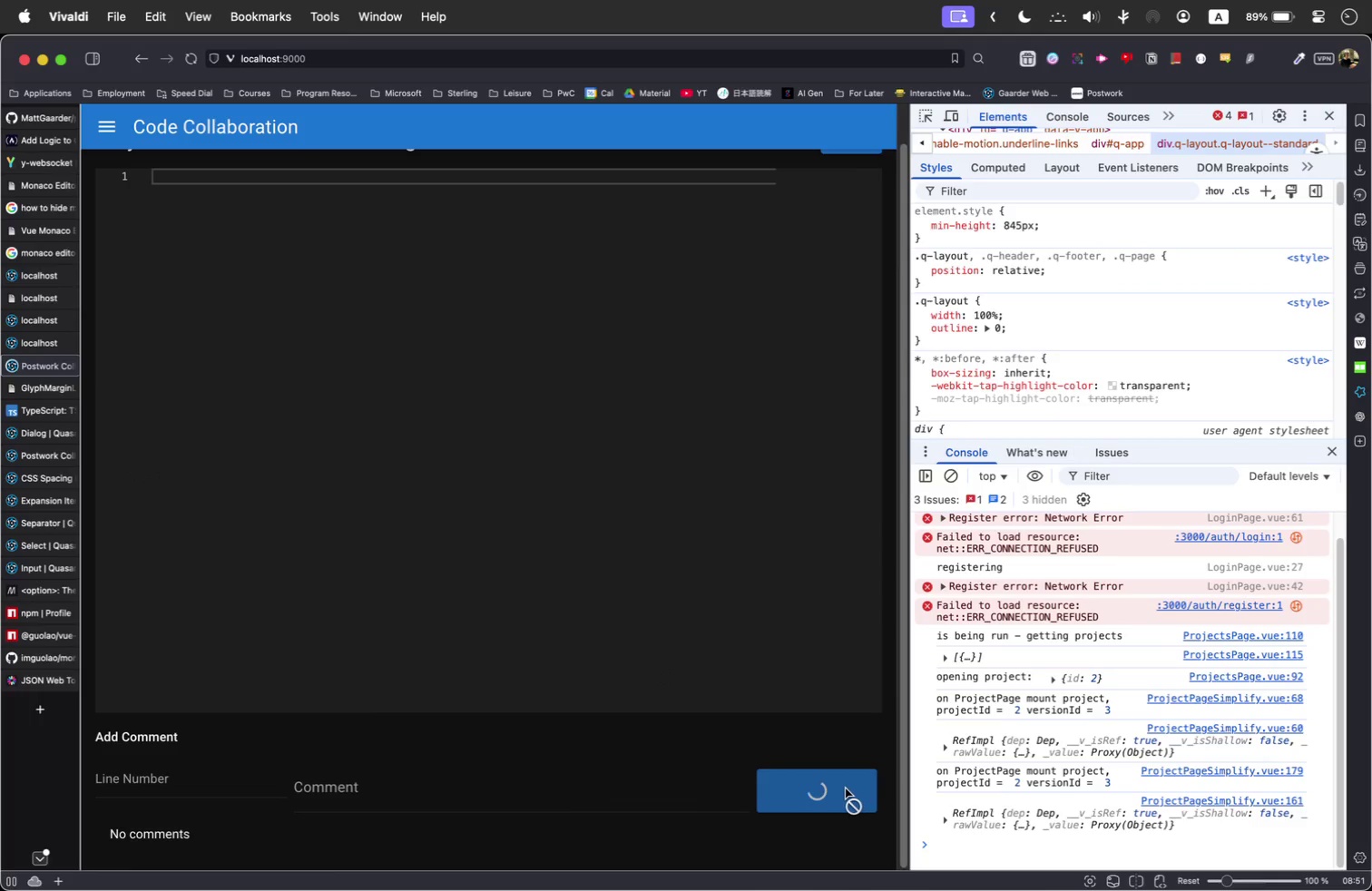 
left_click([832, 783])
 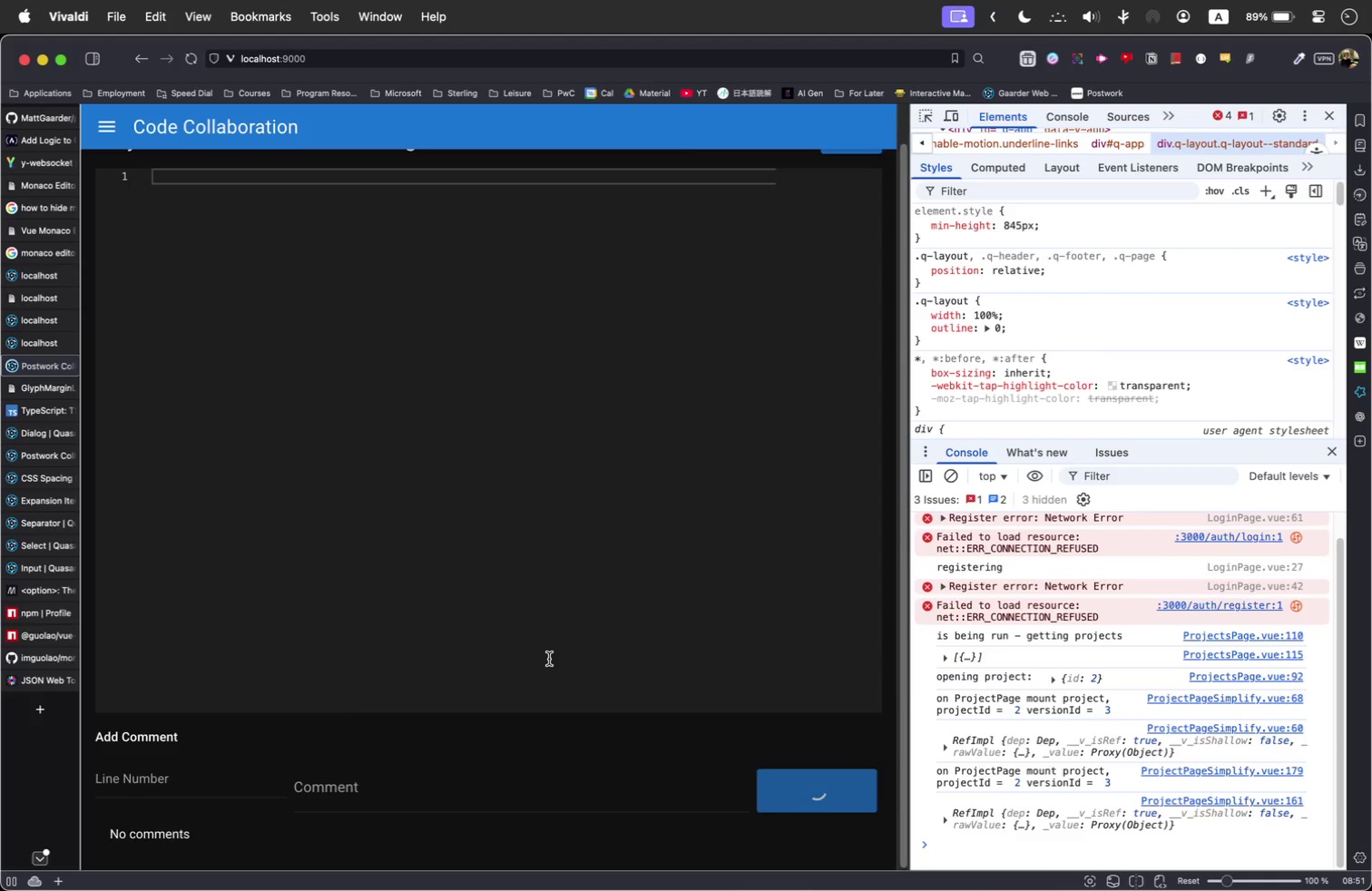 
key(Meta+Shift+CommandLeft)
 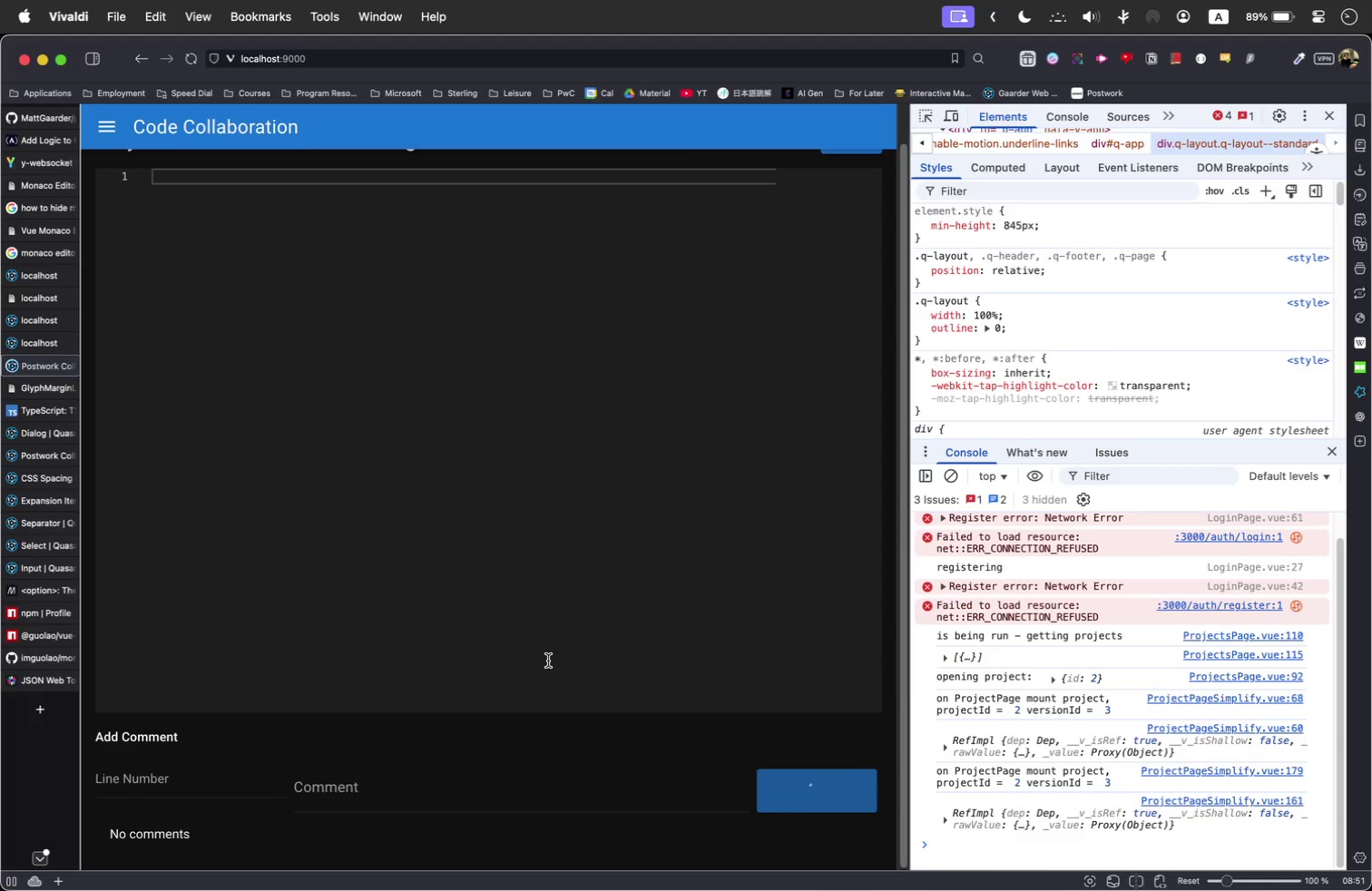 
key(Meta+Shift+Tab)
 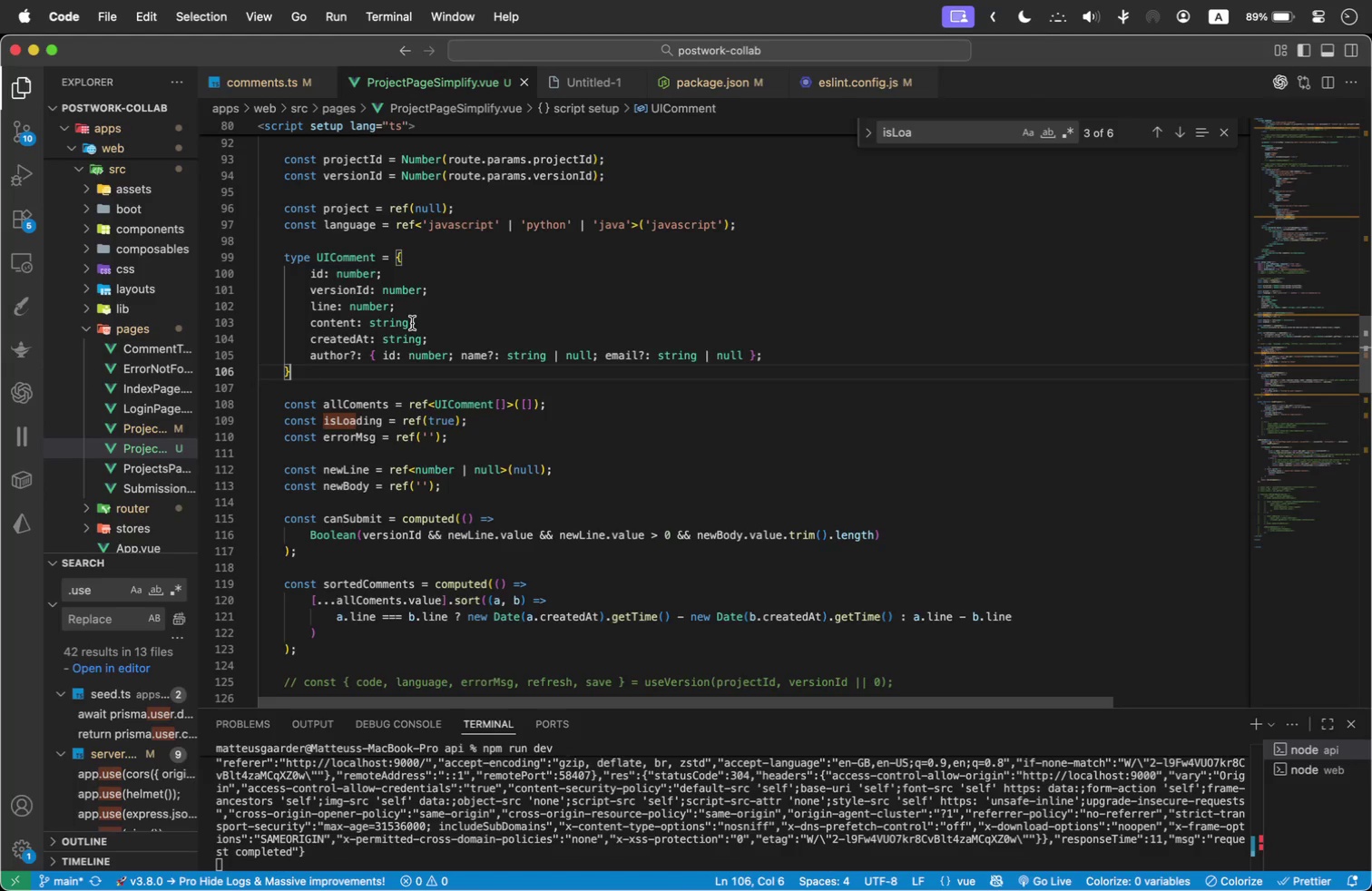 
scroll: coordinate [485, 351], scroll_direction: up, amount: 2.0
 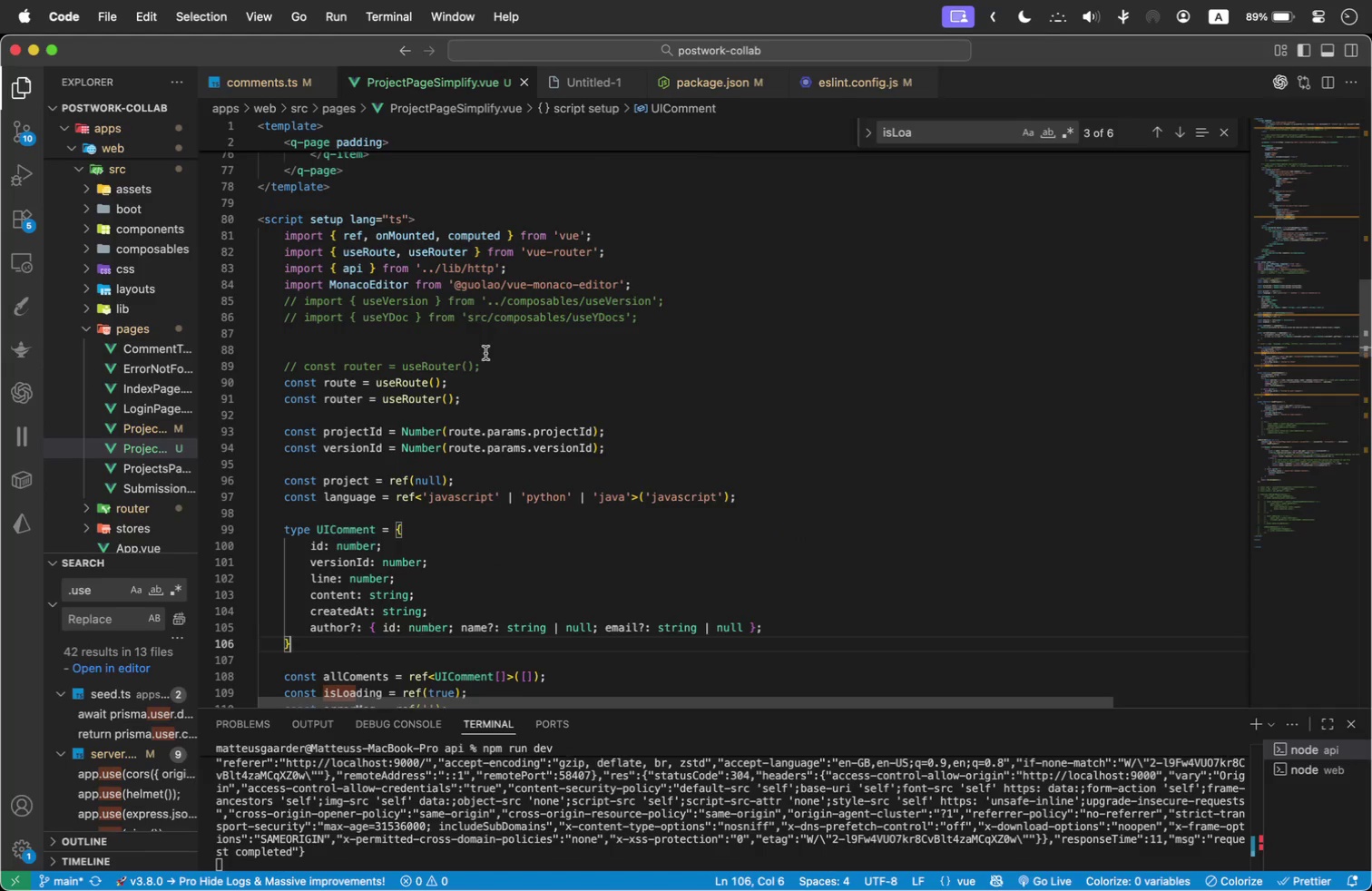 
scroll: coordinate [499, 421], scroll_direction: down, amount: 2.0
 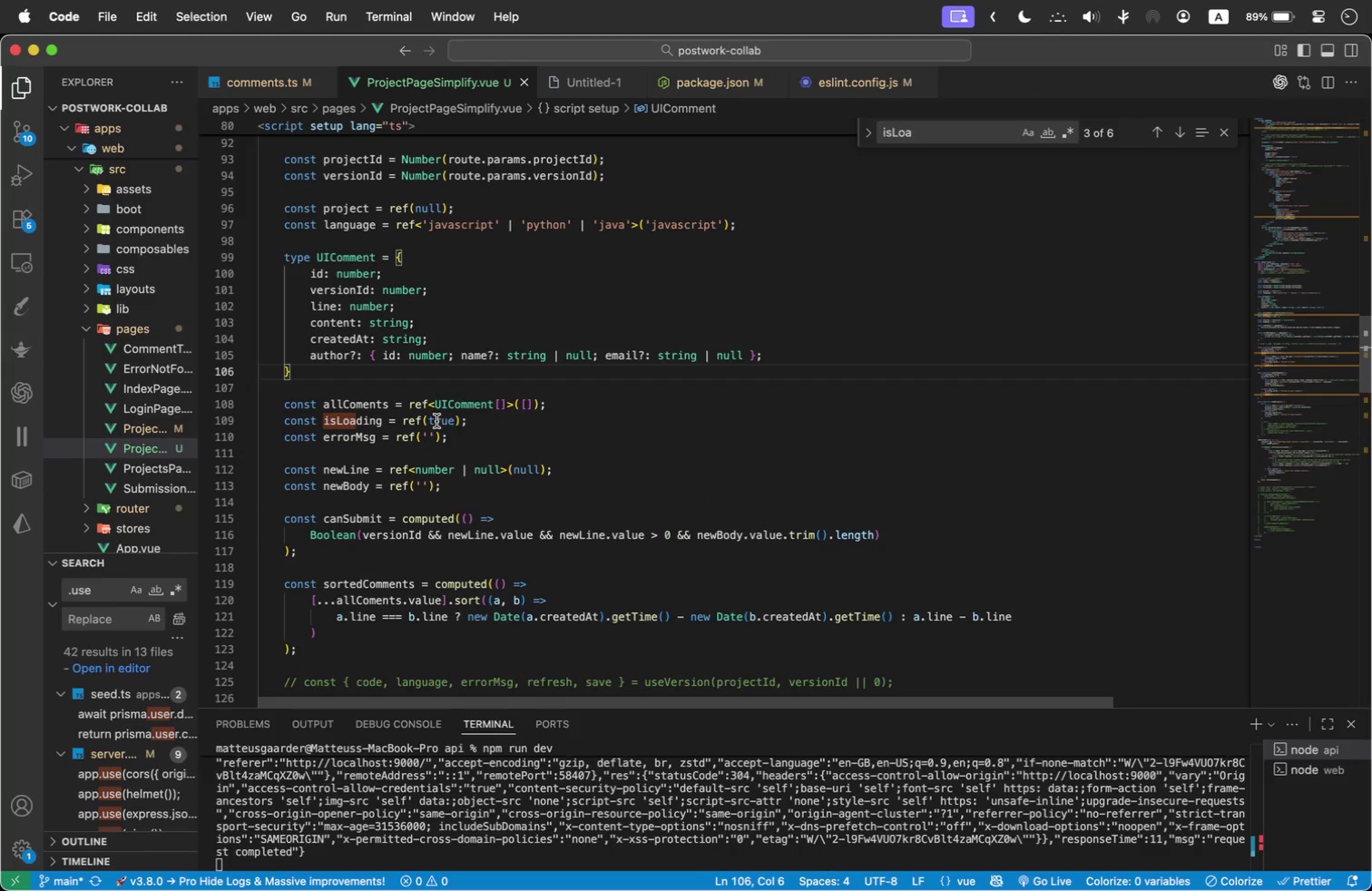 
double_click([436, 421])
 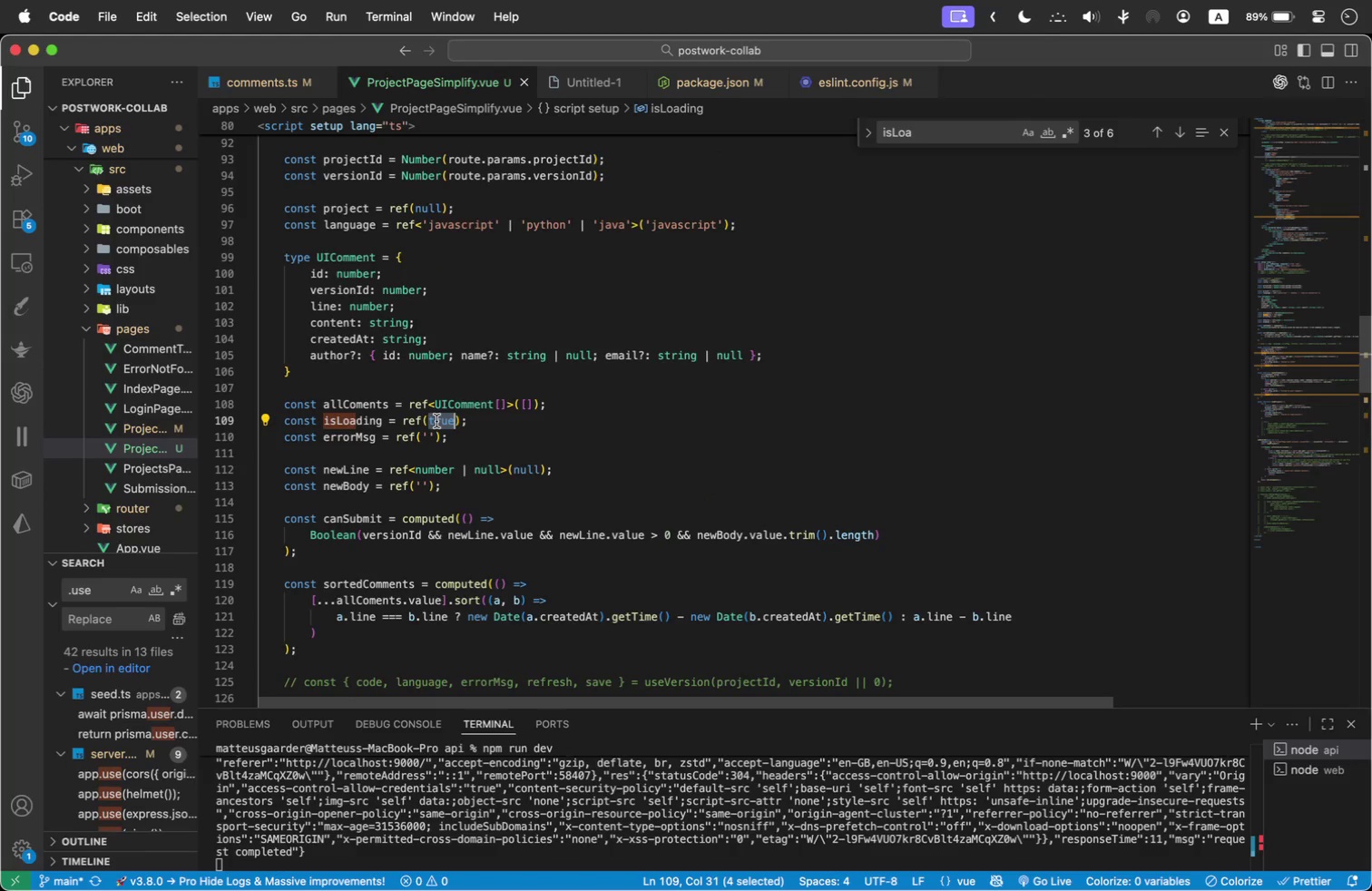 
type(FALSE)
 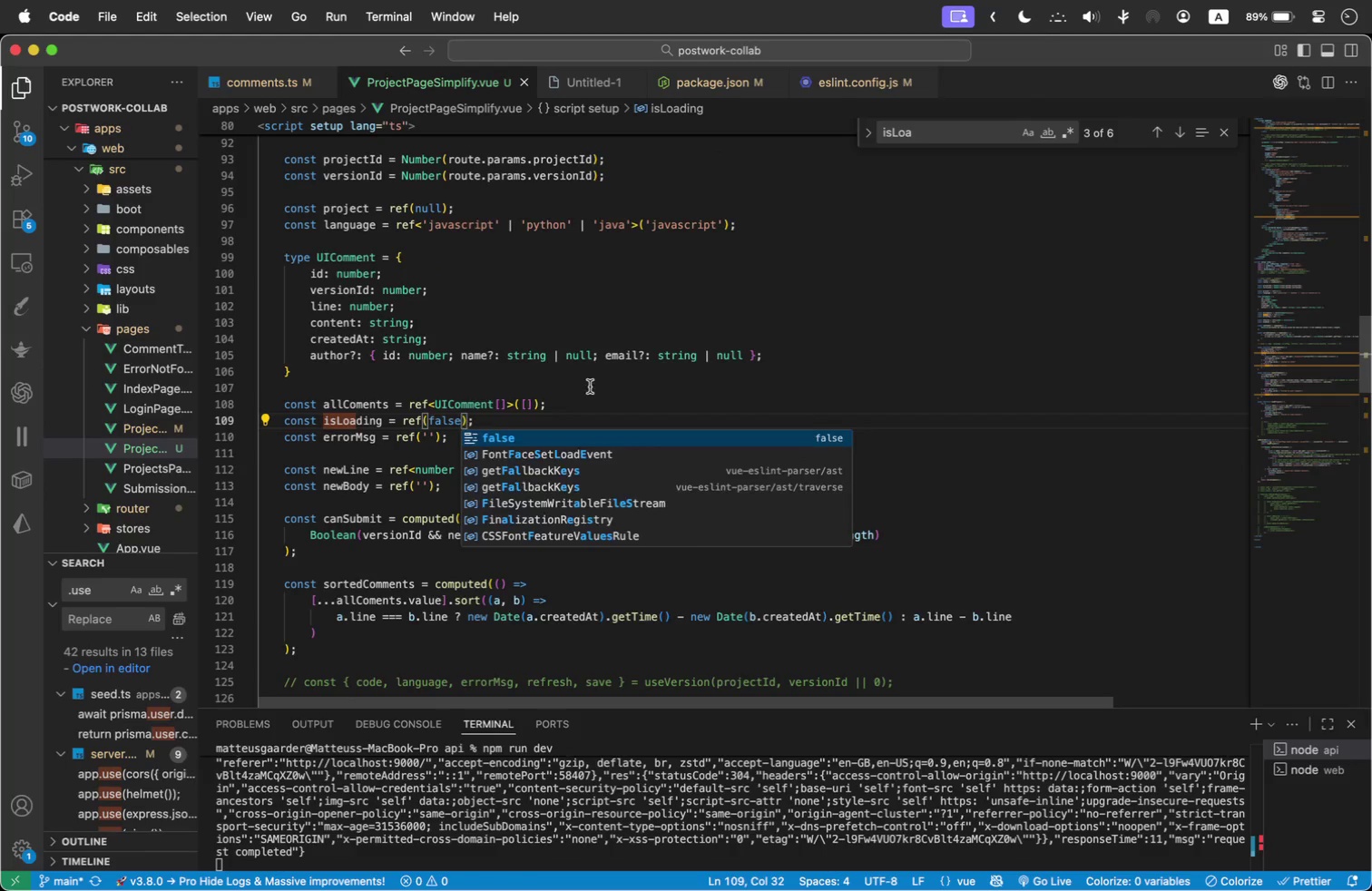 
left_click([606, 387])
 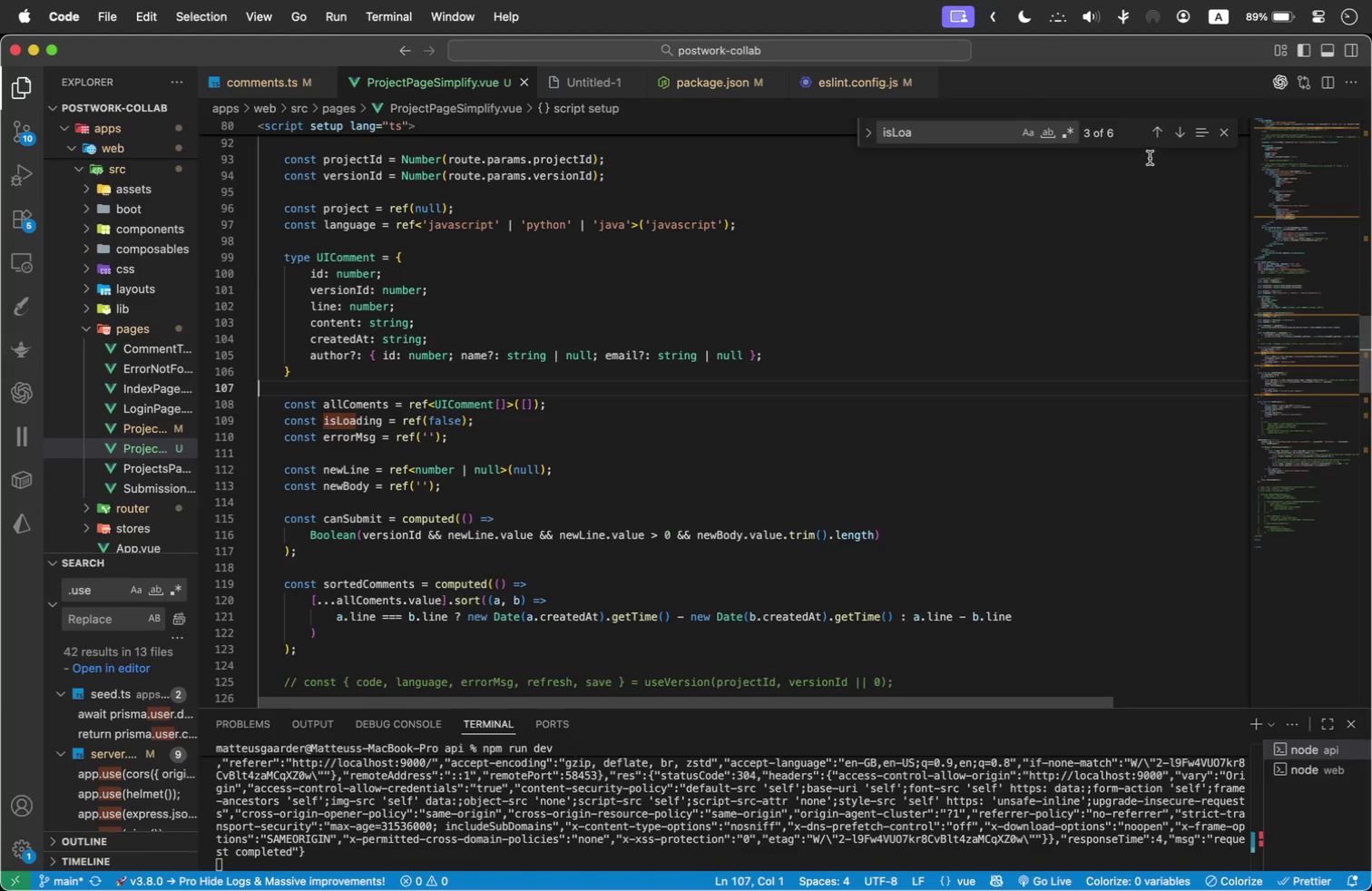 
left_click([1183, 133])
 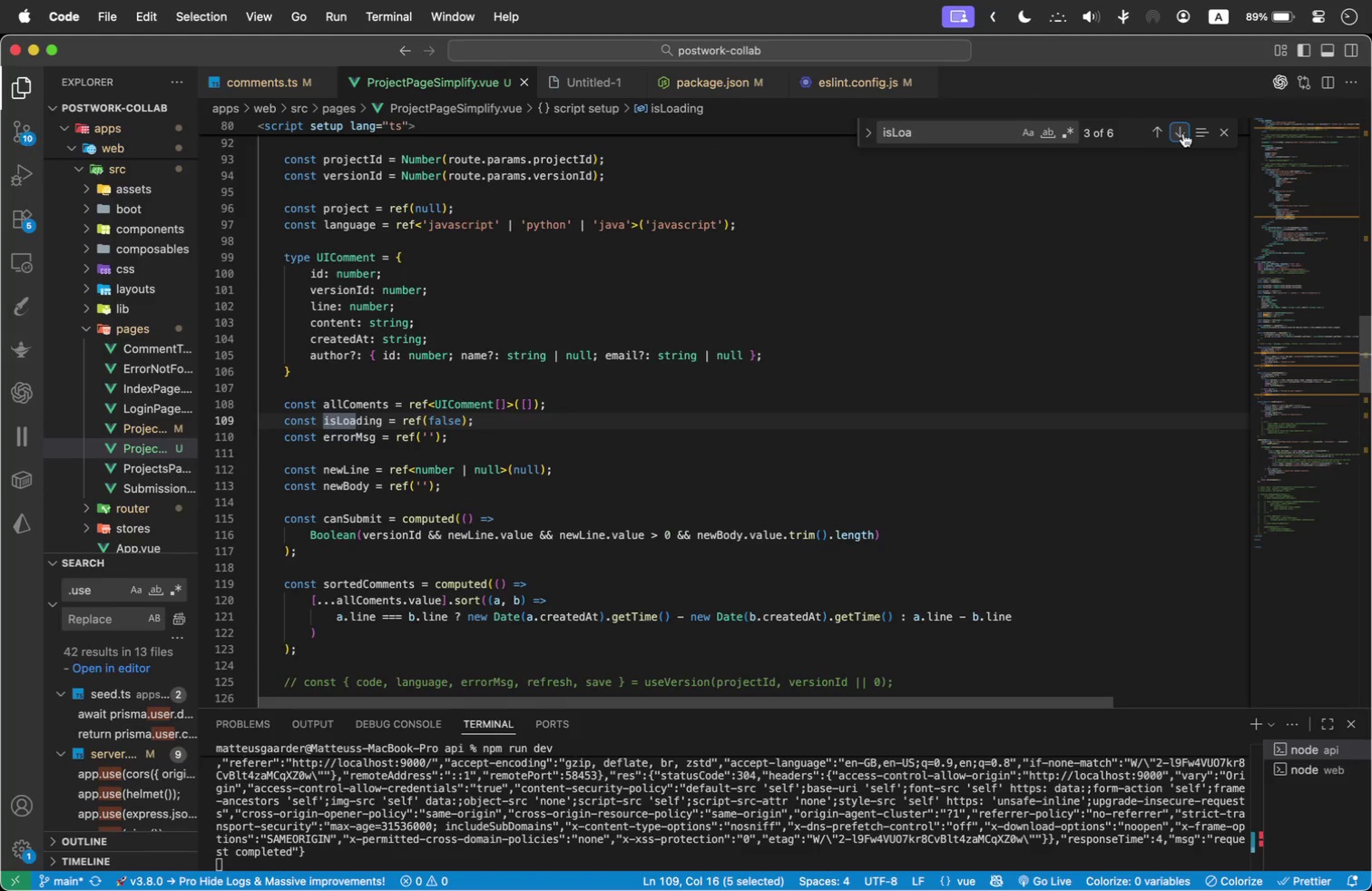 
double_click([1183, 133])
 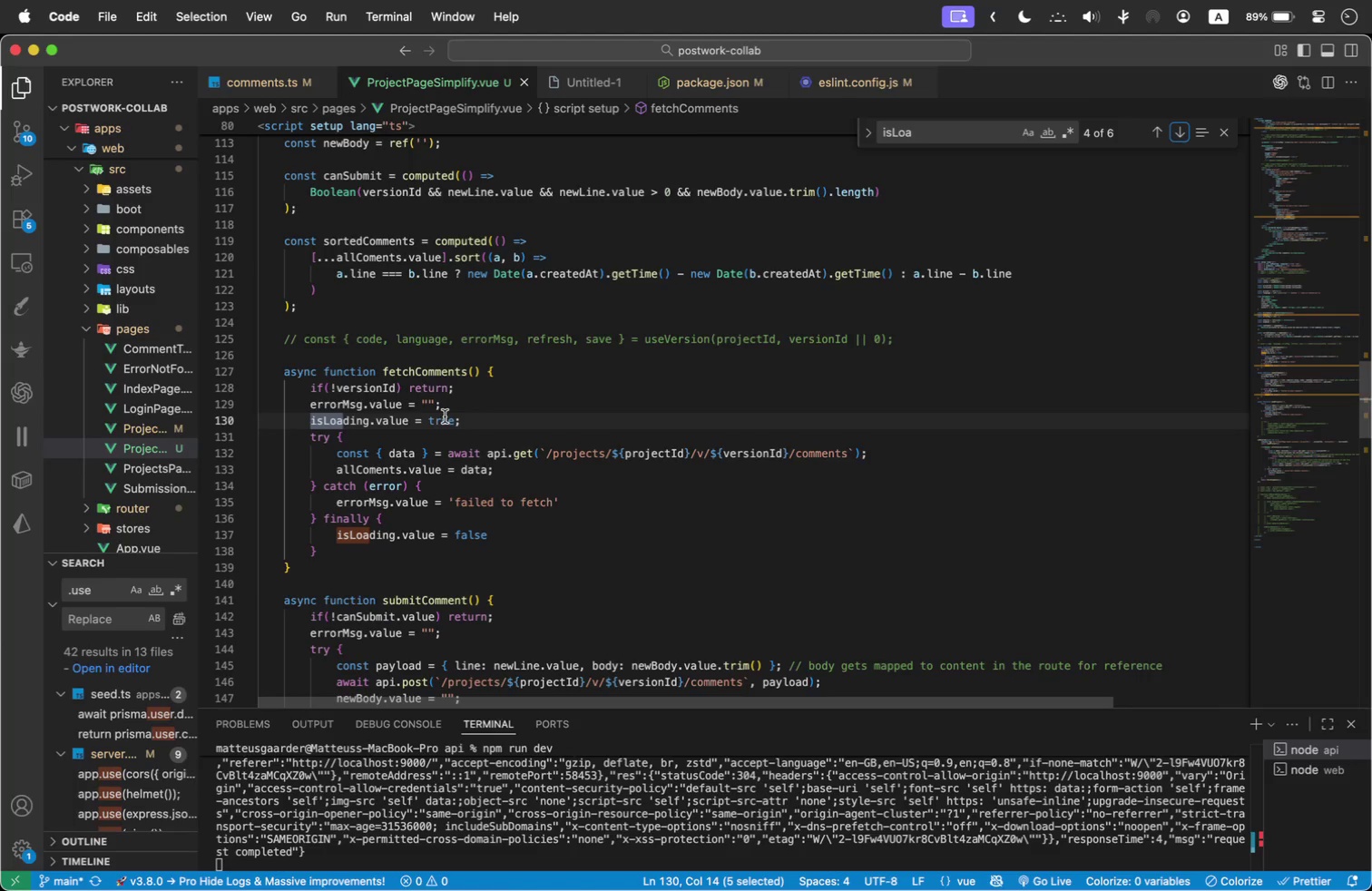 
wait(5.73)
 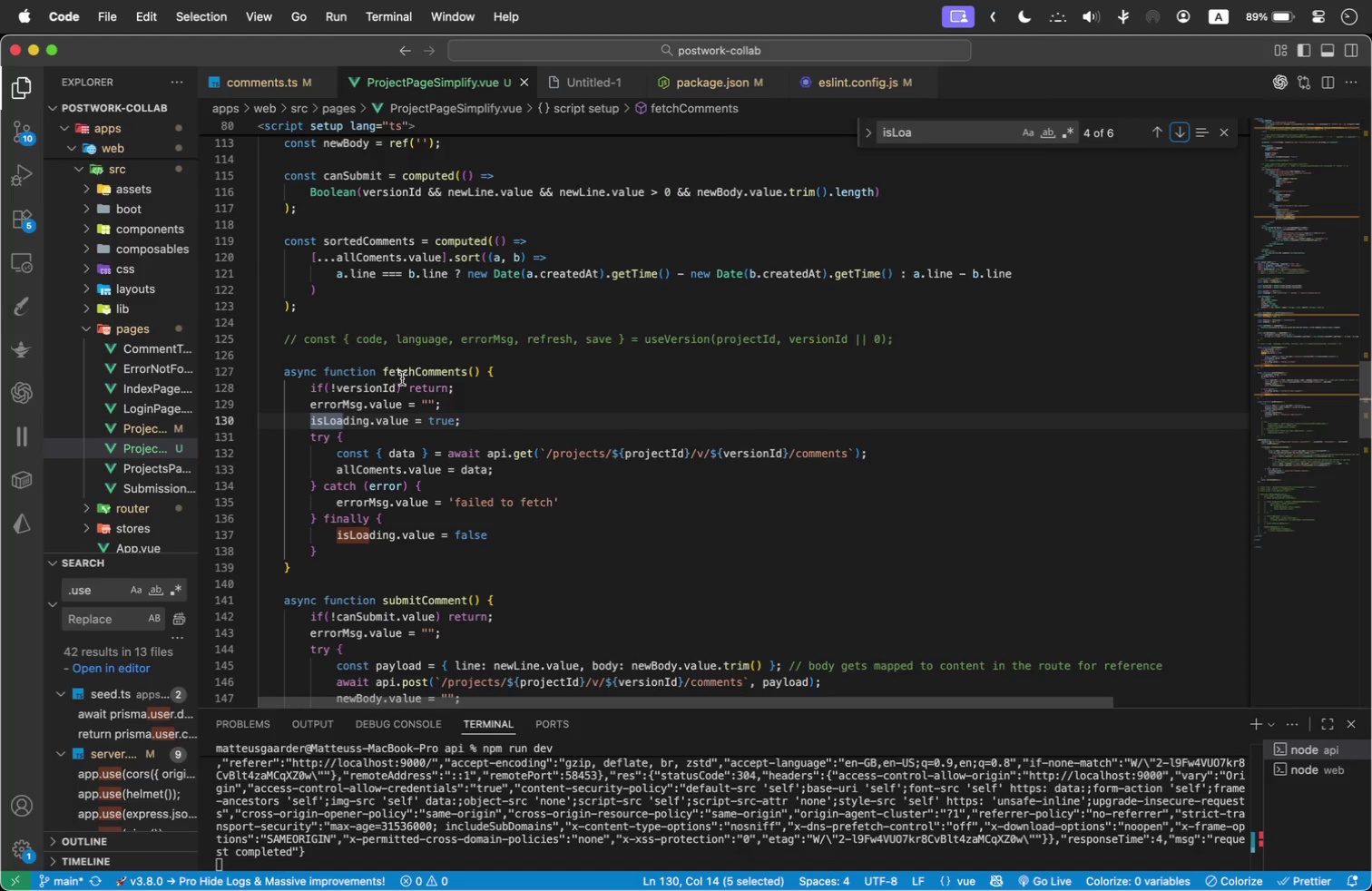 
left_click_drag(start_coordinate=[465, 424], to_coordinate=[251, 416])
 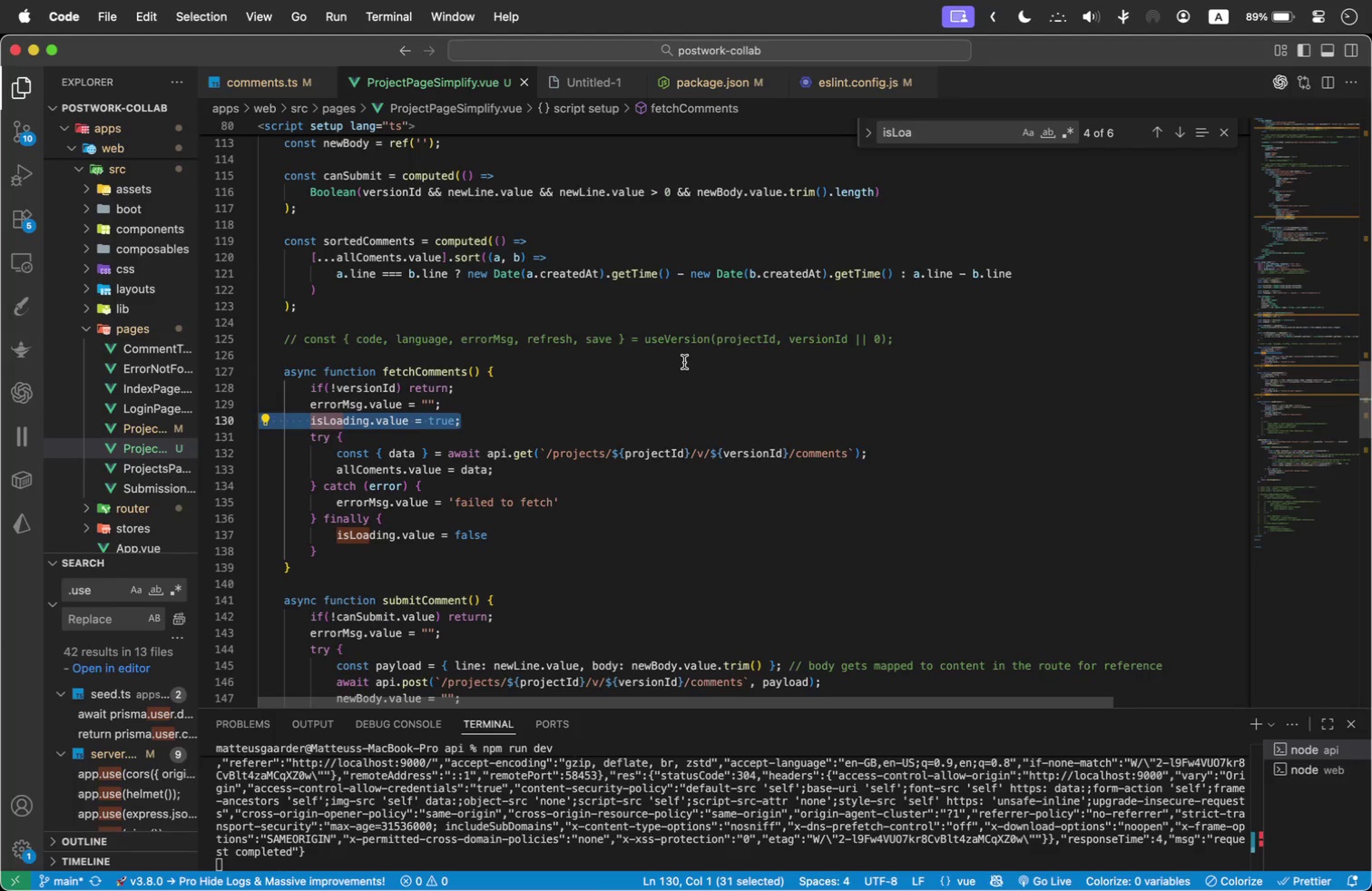 
key(Shift+Backspace)
 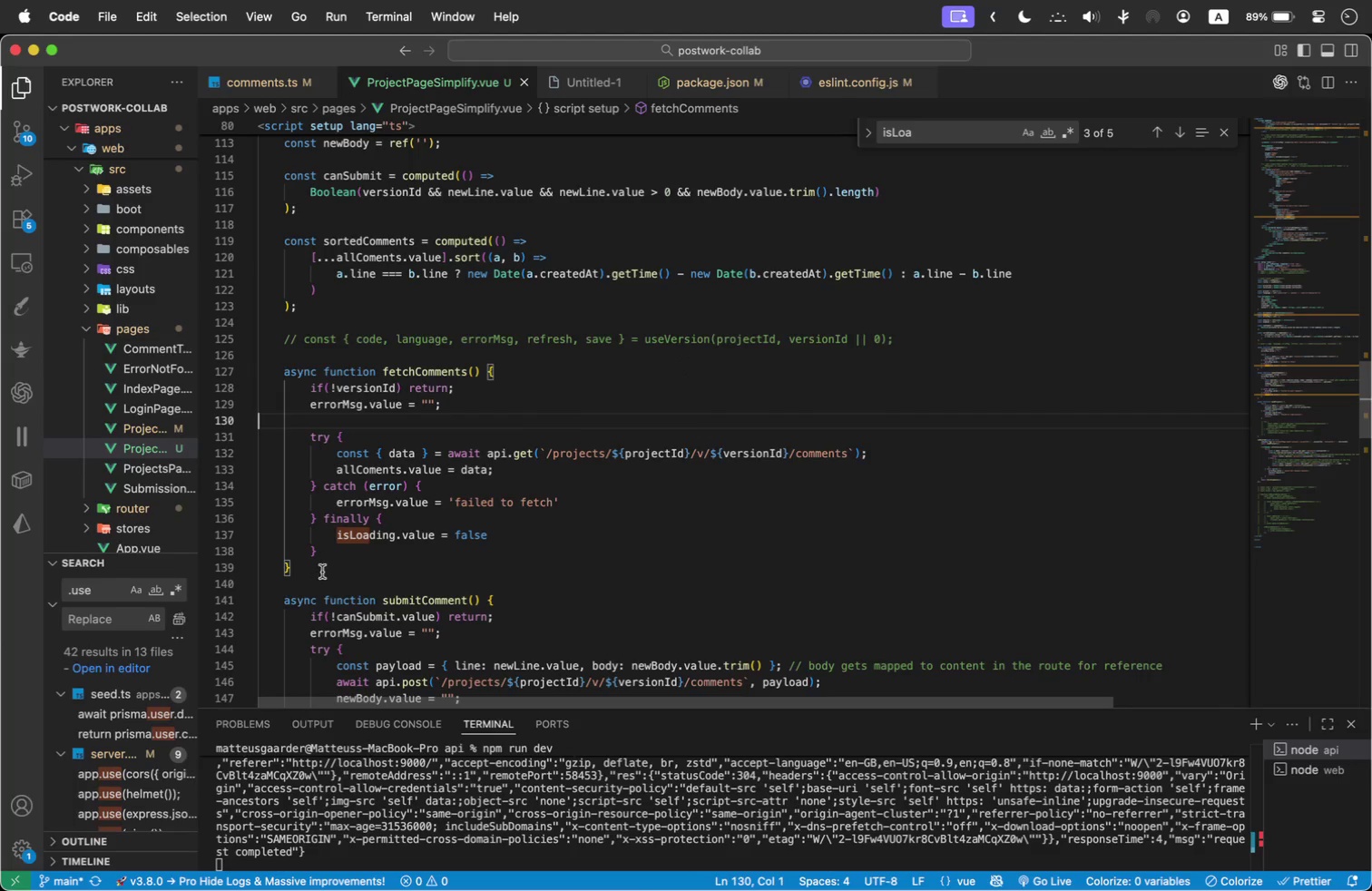 
left_click_drag(start_coordinate=[333, 555], to_coordinate=[323, 516])
 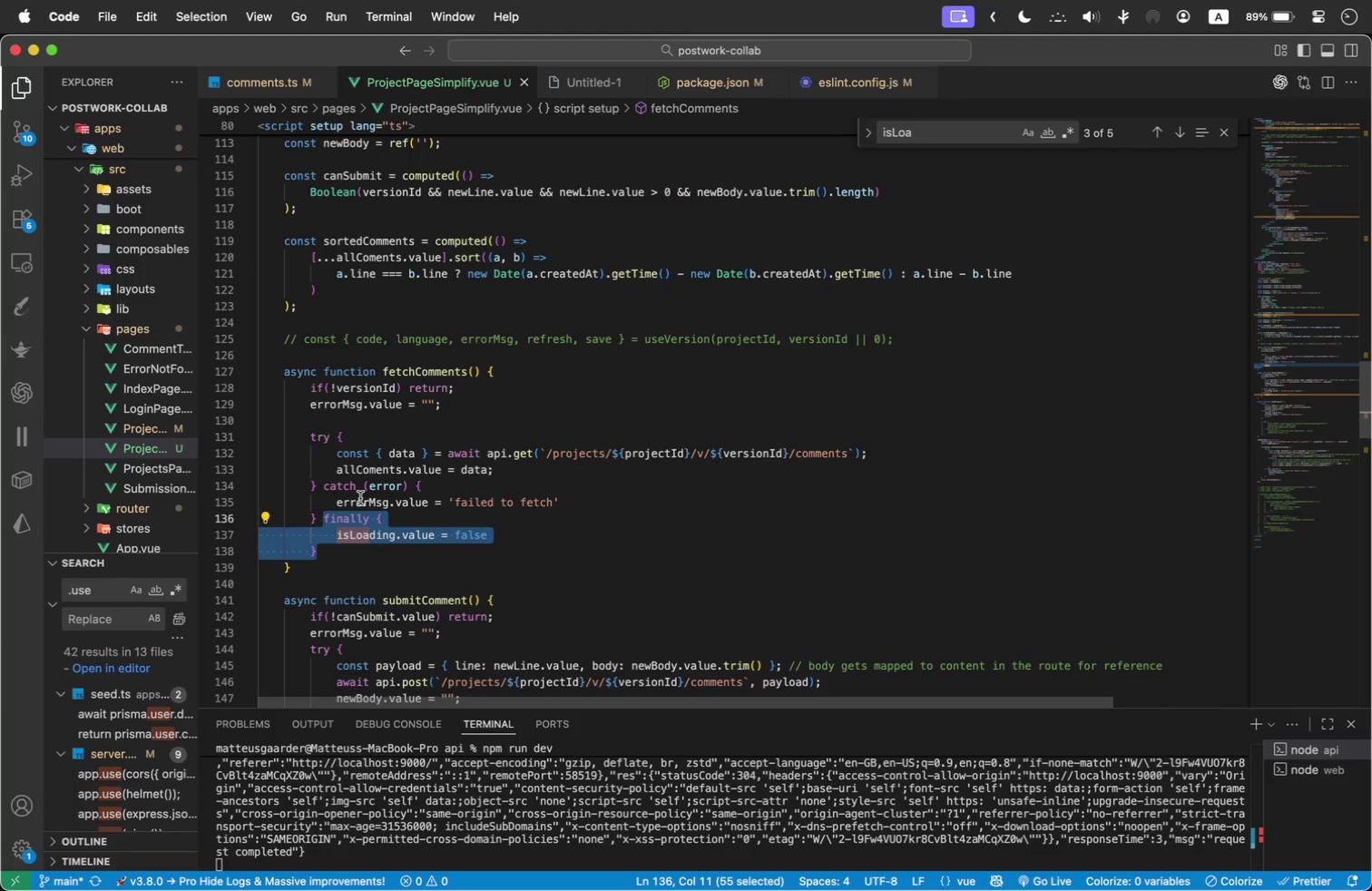 
key(Shift+Backspace)
 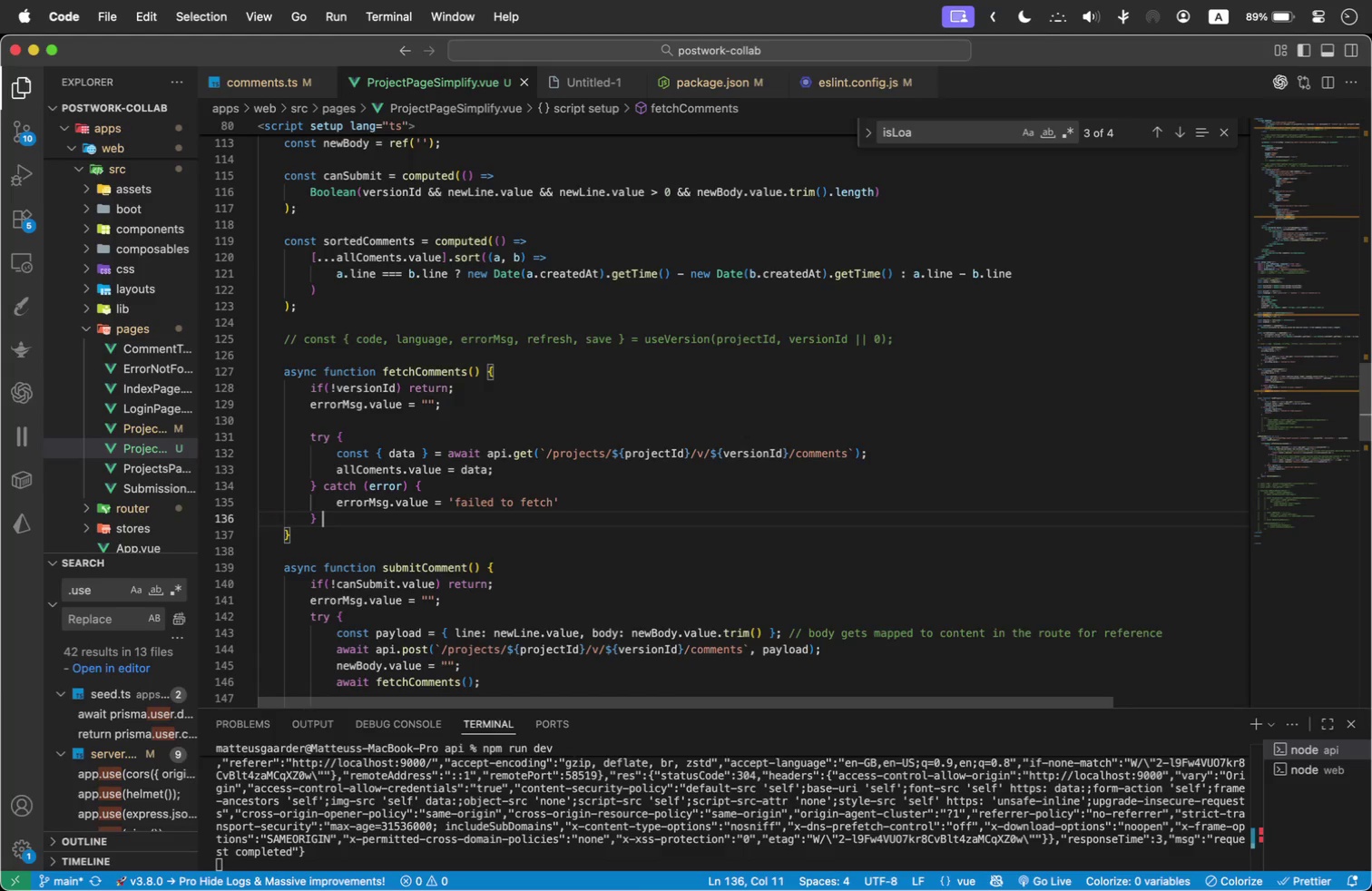 
key(Meta+Shift+Tab)
 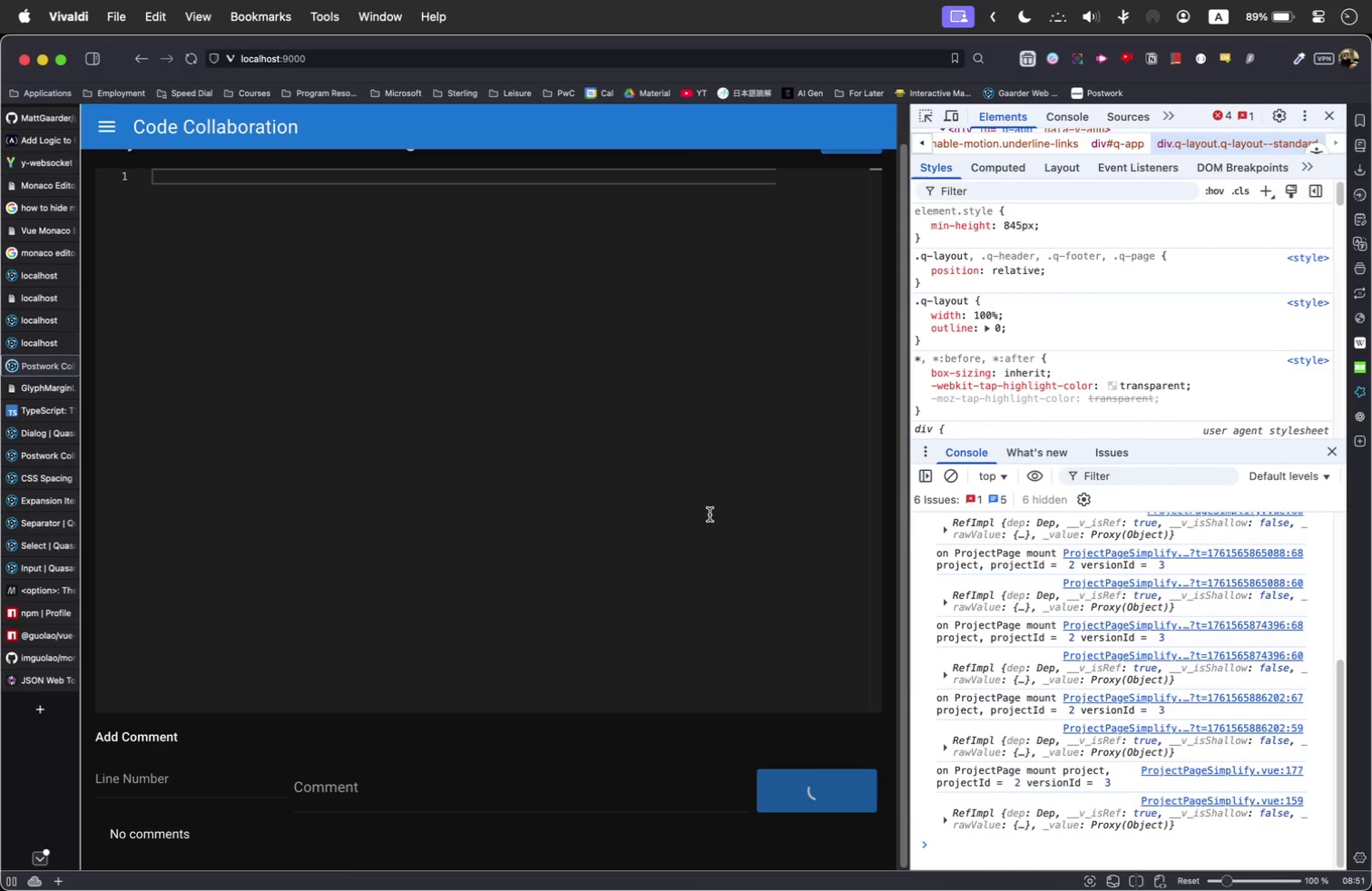 
key(Meta+Shift+R)
 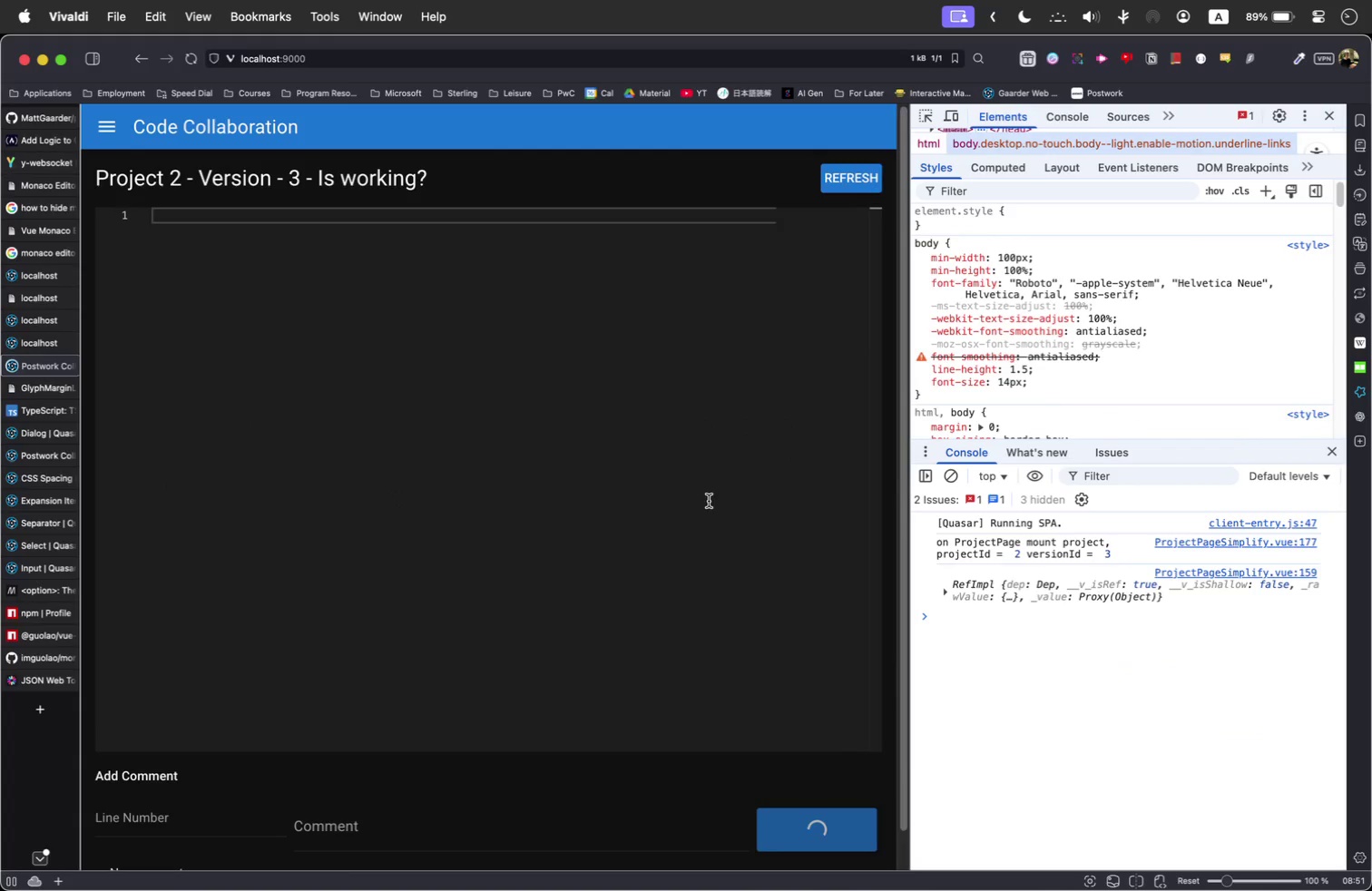 
key(Meta+Shift+Tab)
 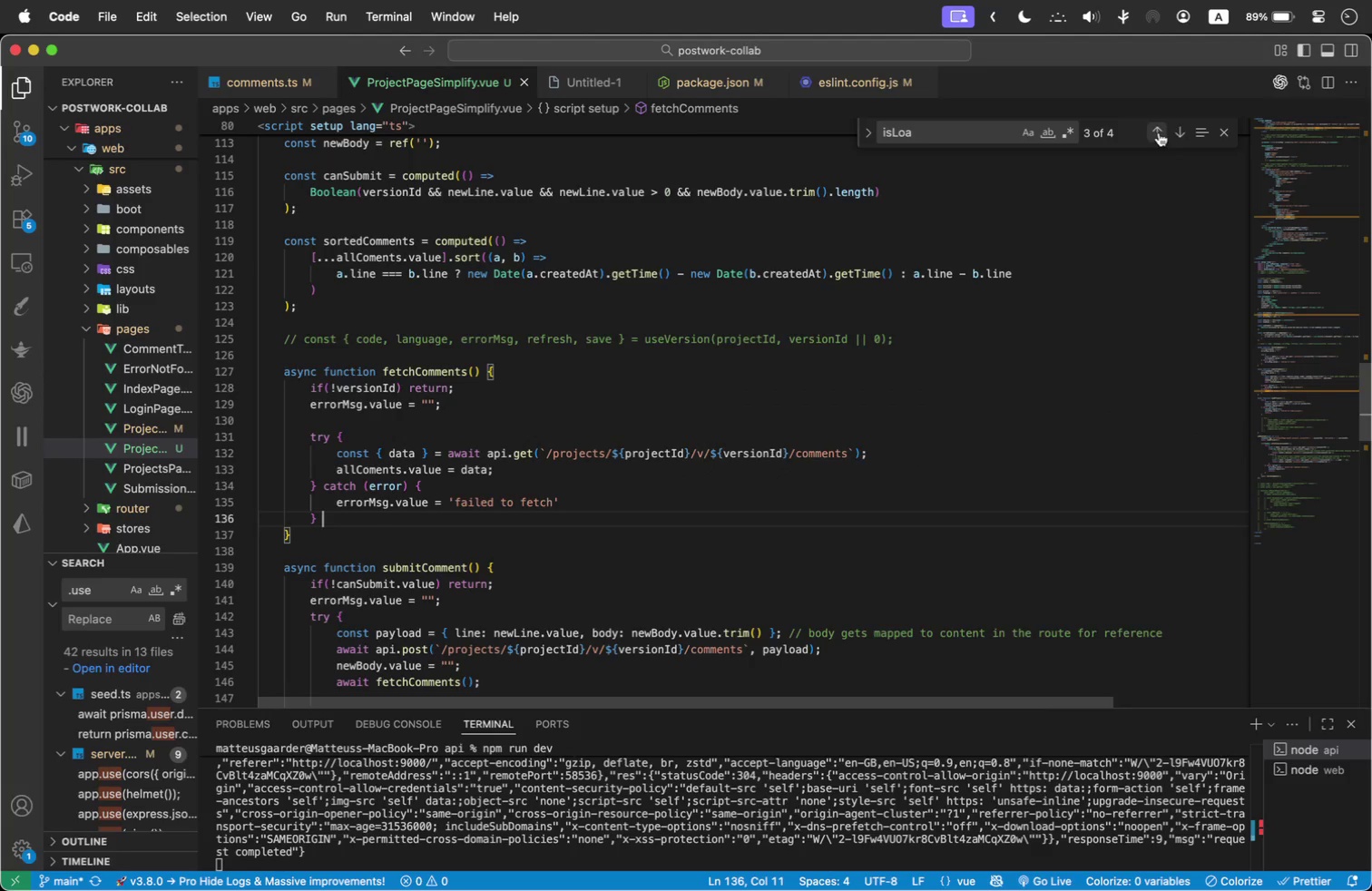 
left_click([1175, 122])
 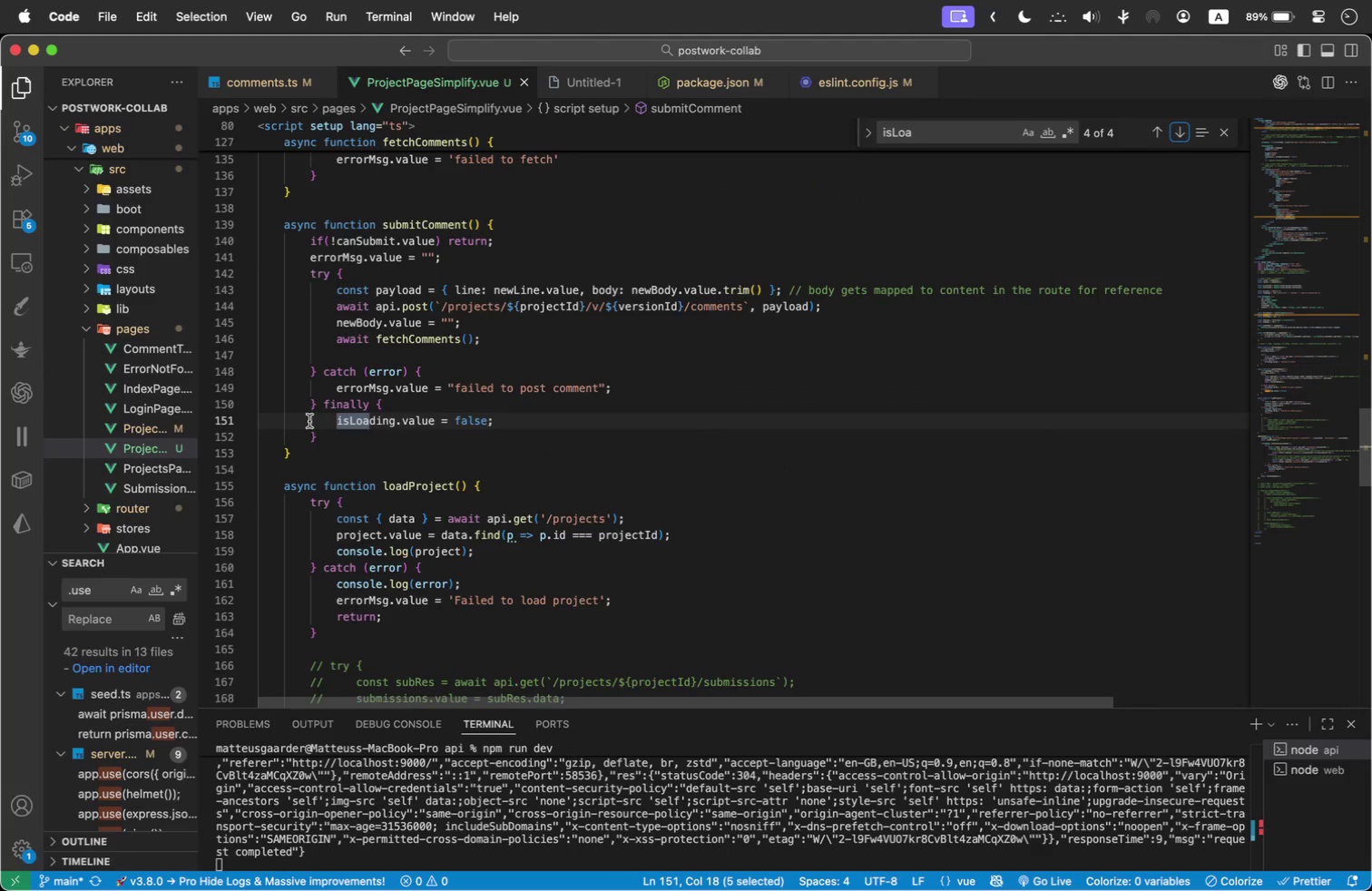 
left_click_drag(start_coordinate=[328, 436], to_coordinate=[325, 406])
 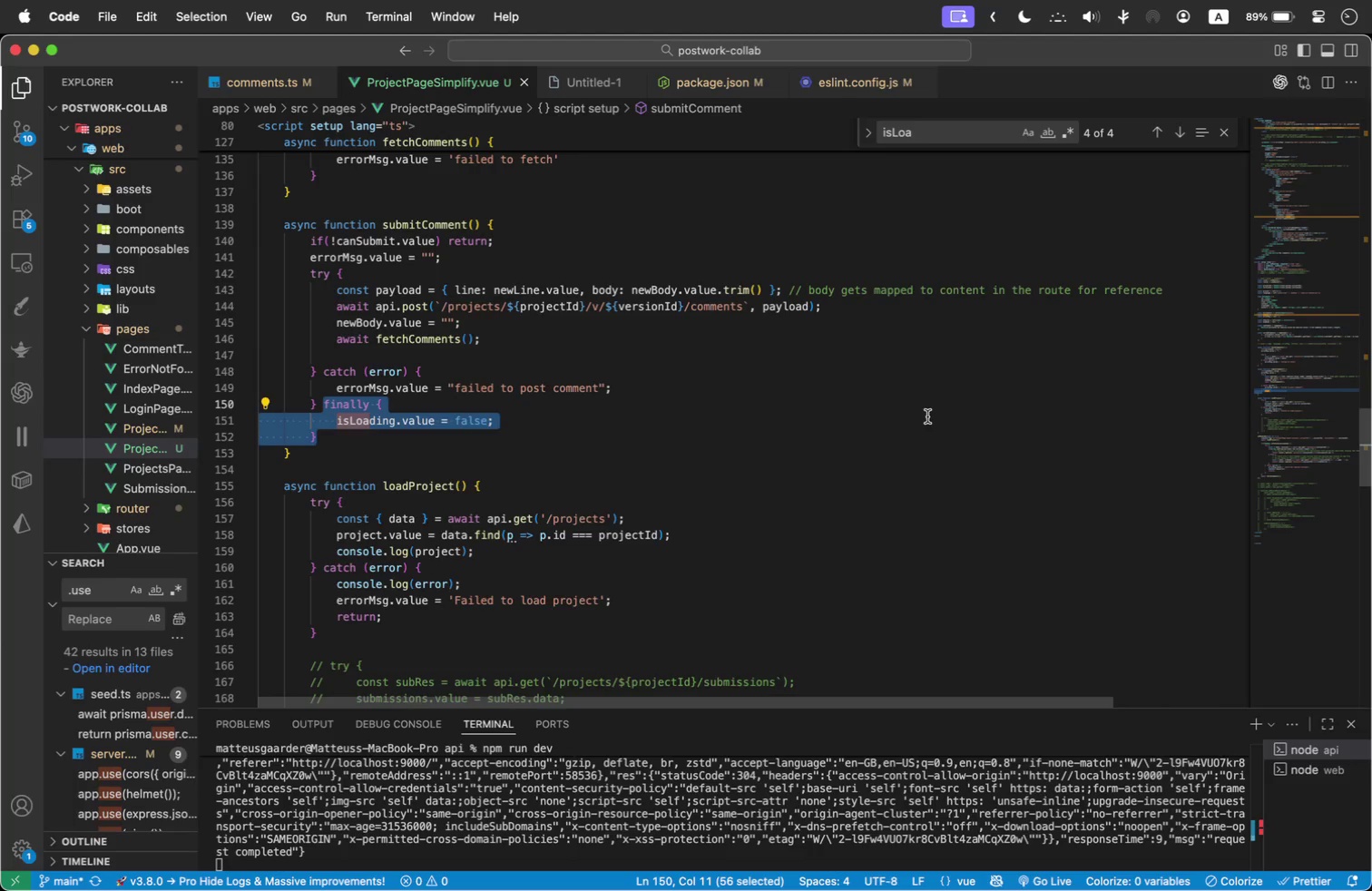 
key(Shift+Backspace)
 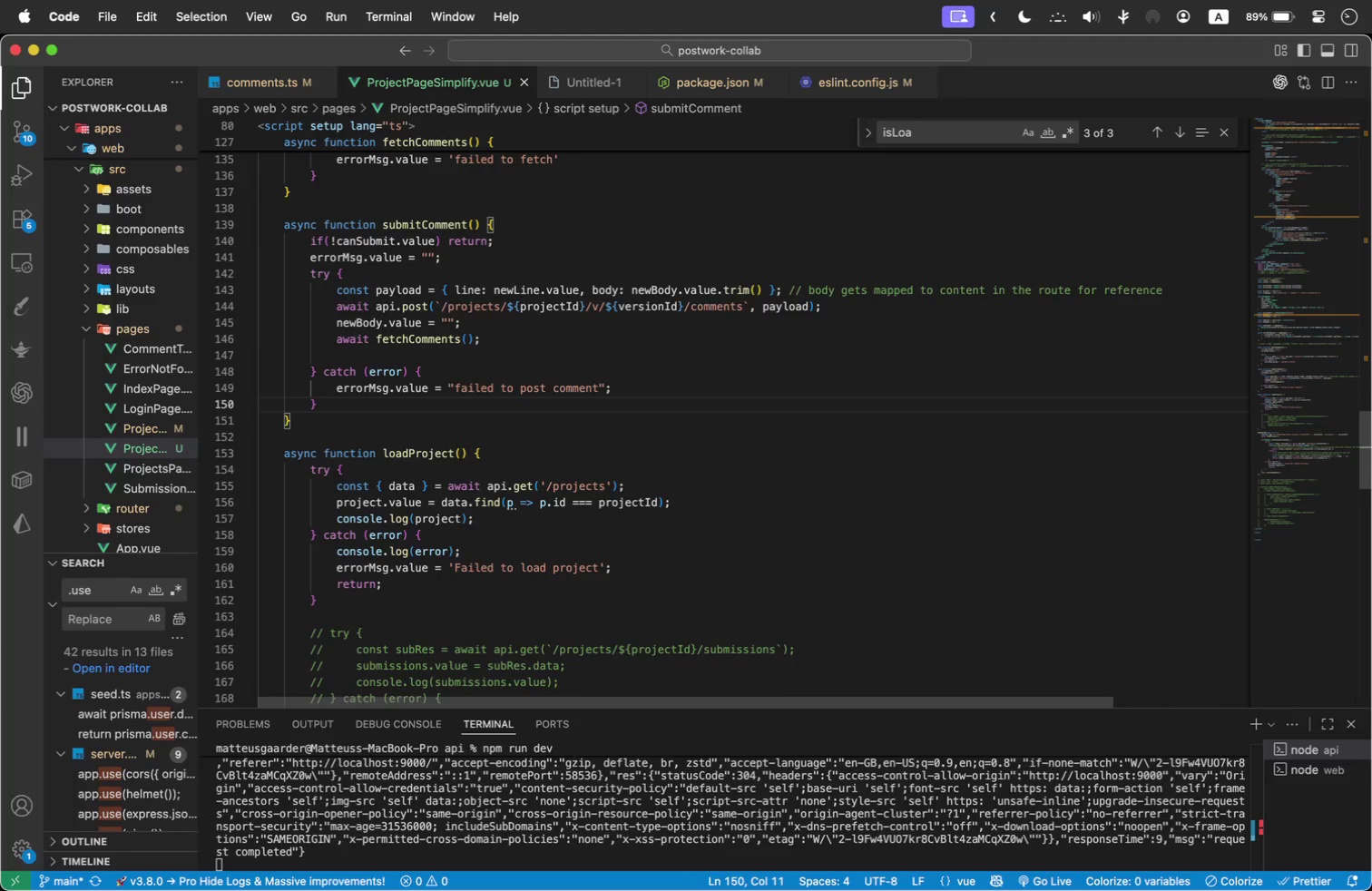 
key(Meta+Shift+Tab)
 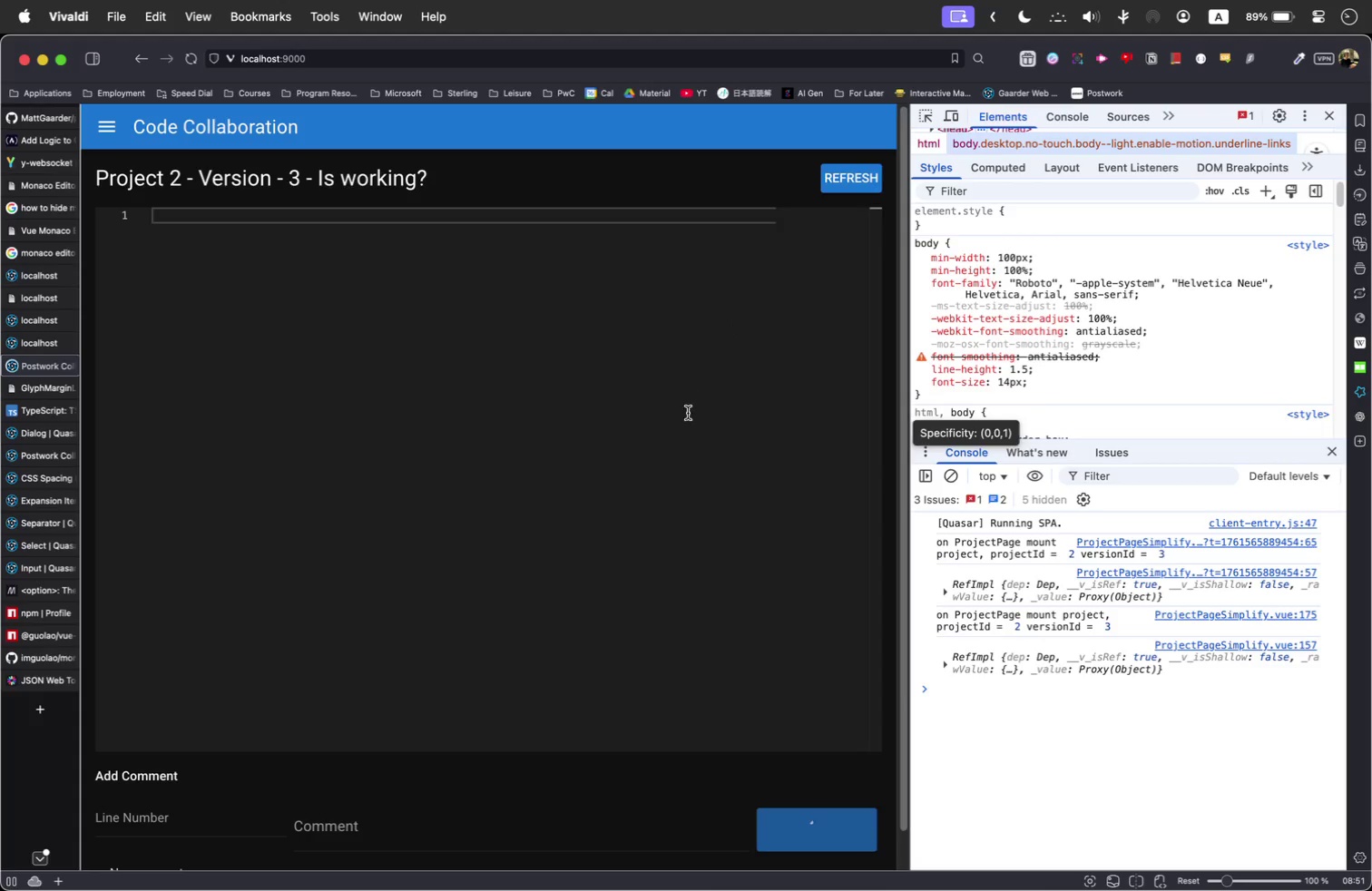 
left_click([613, 188])
 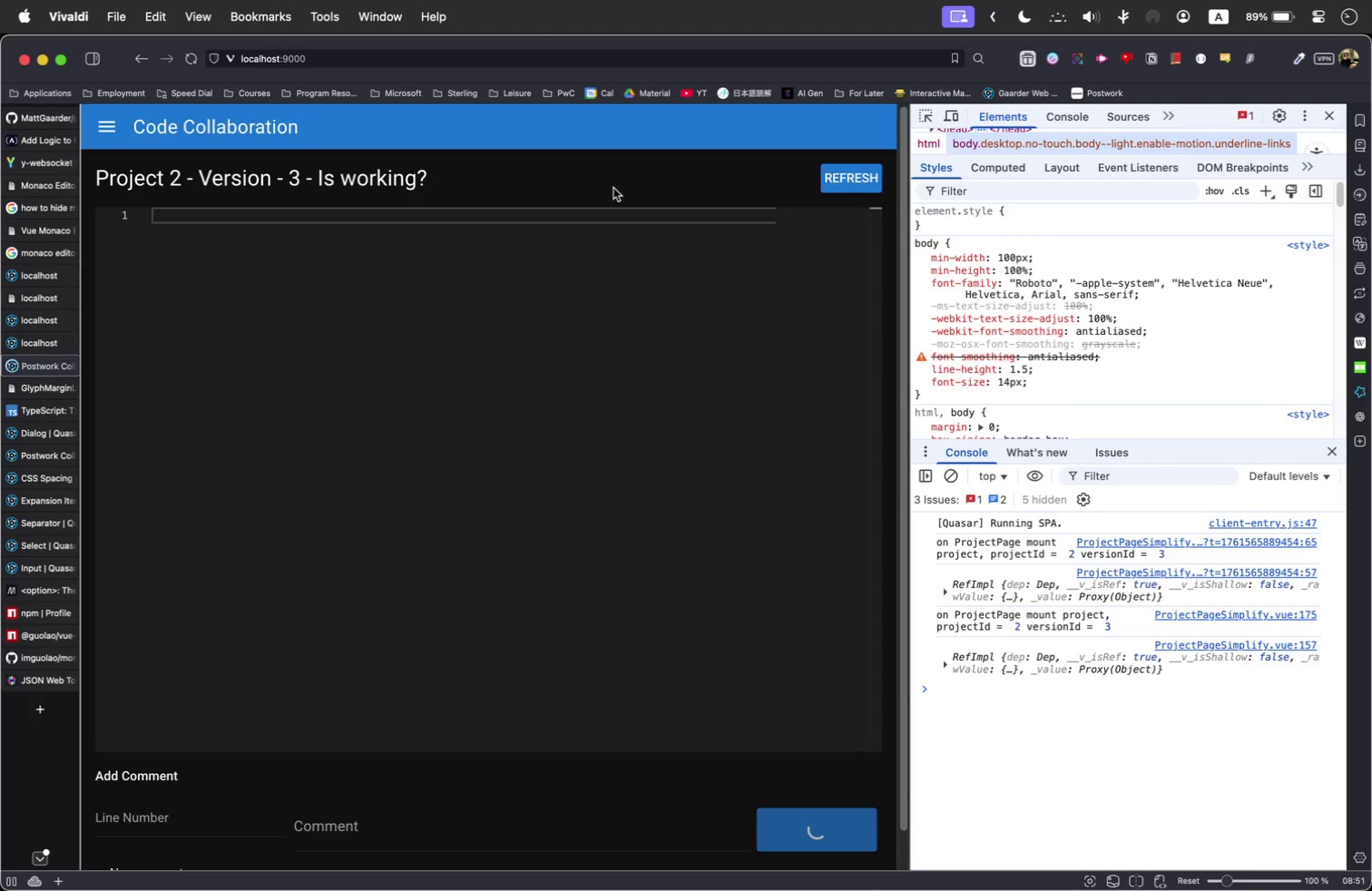 
key(Meta+Shift+R)
 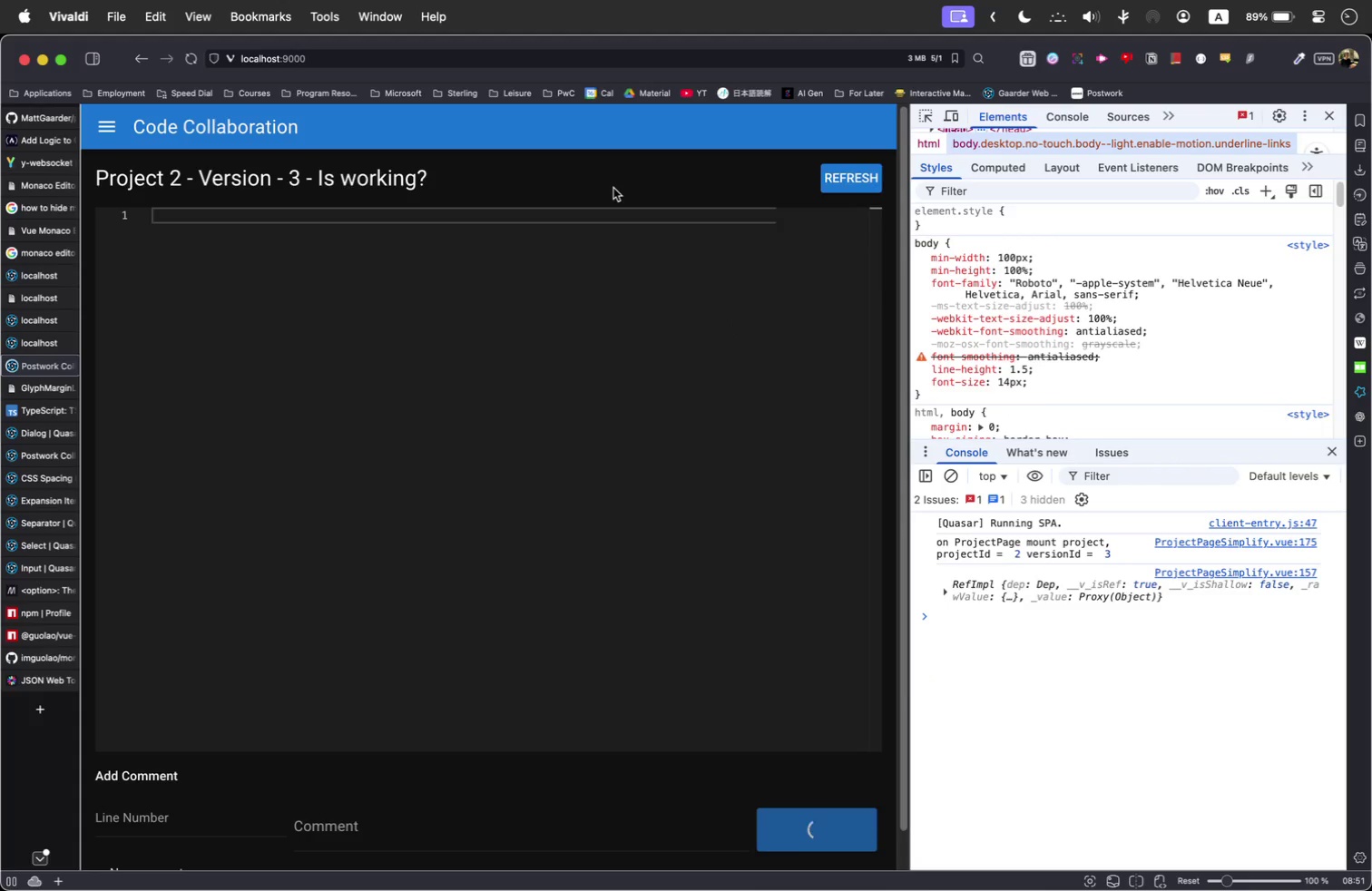 
key(Meta+Shift+Tab)
 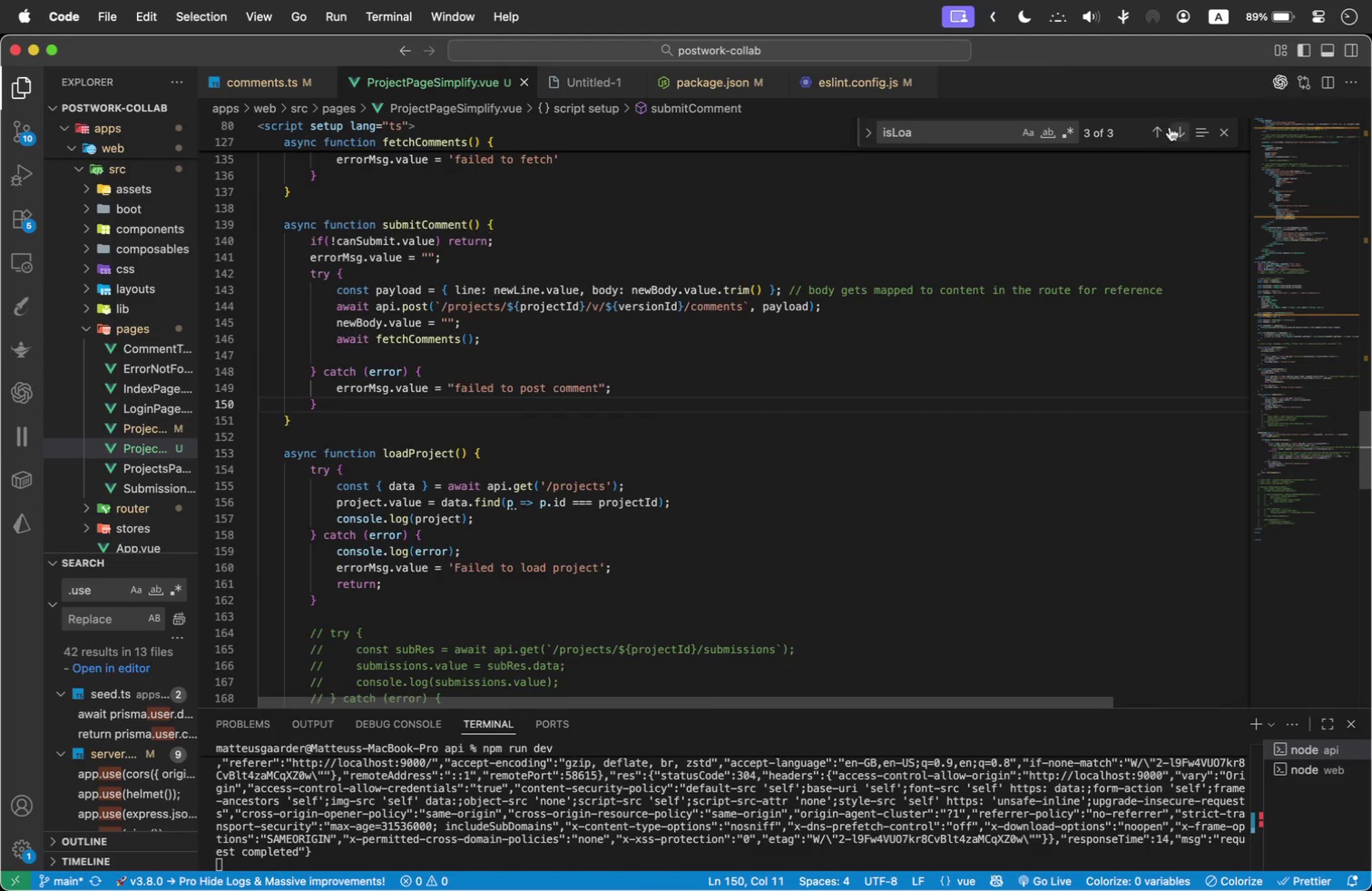 
double_click([1180, 125])
 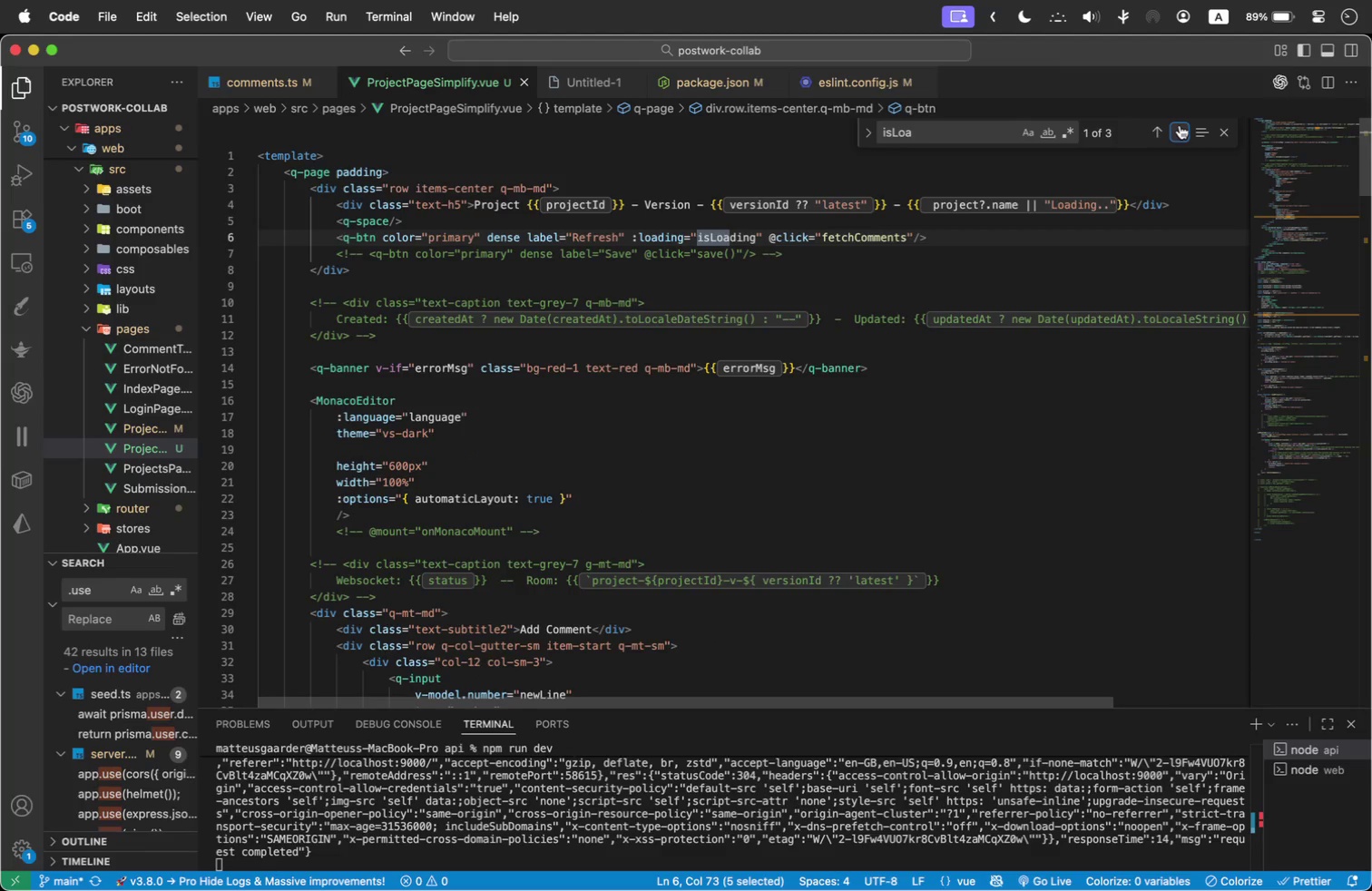 
left_click([1180, 125])
 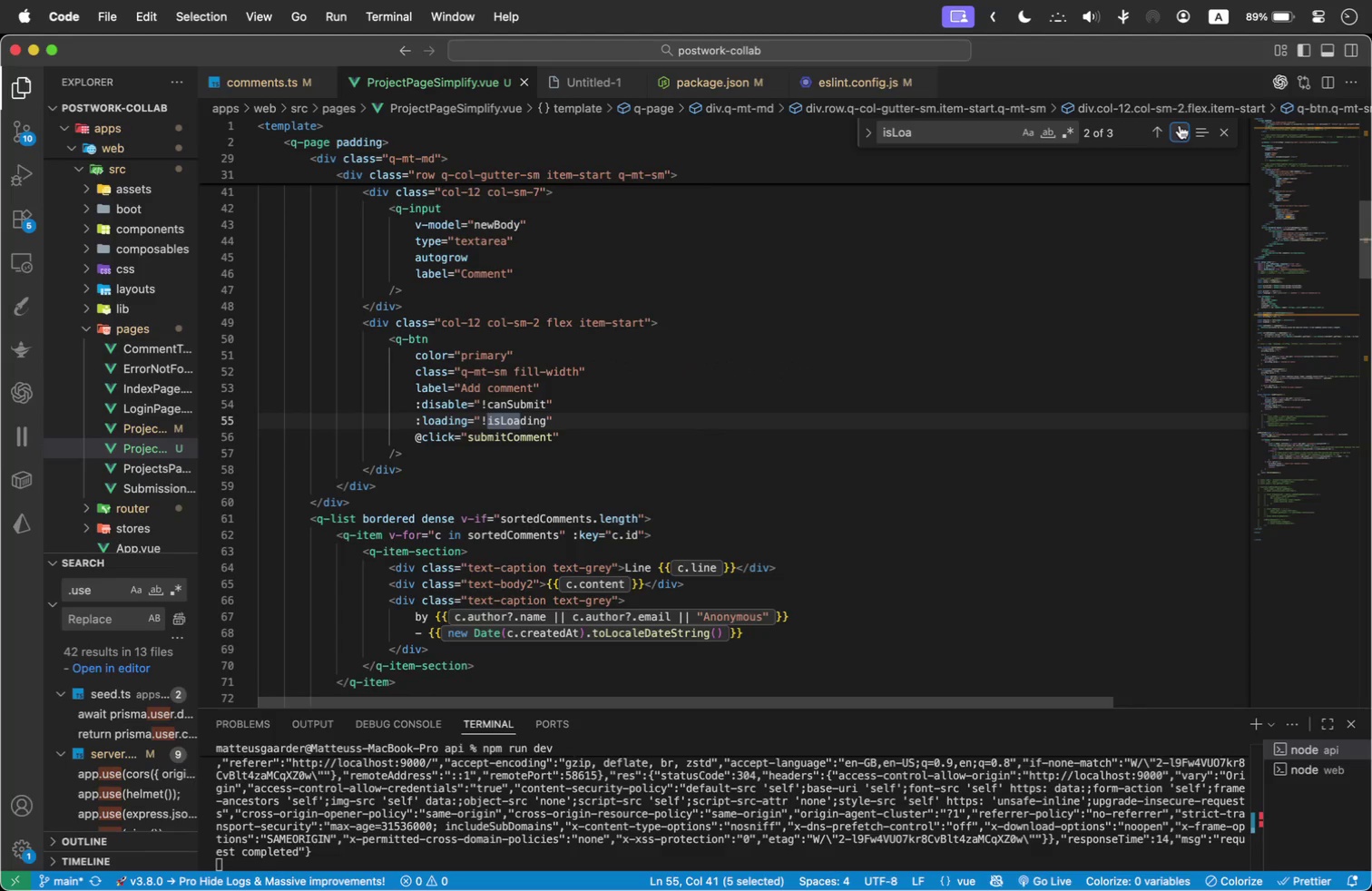 
wait(6.02)
 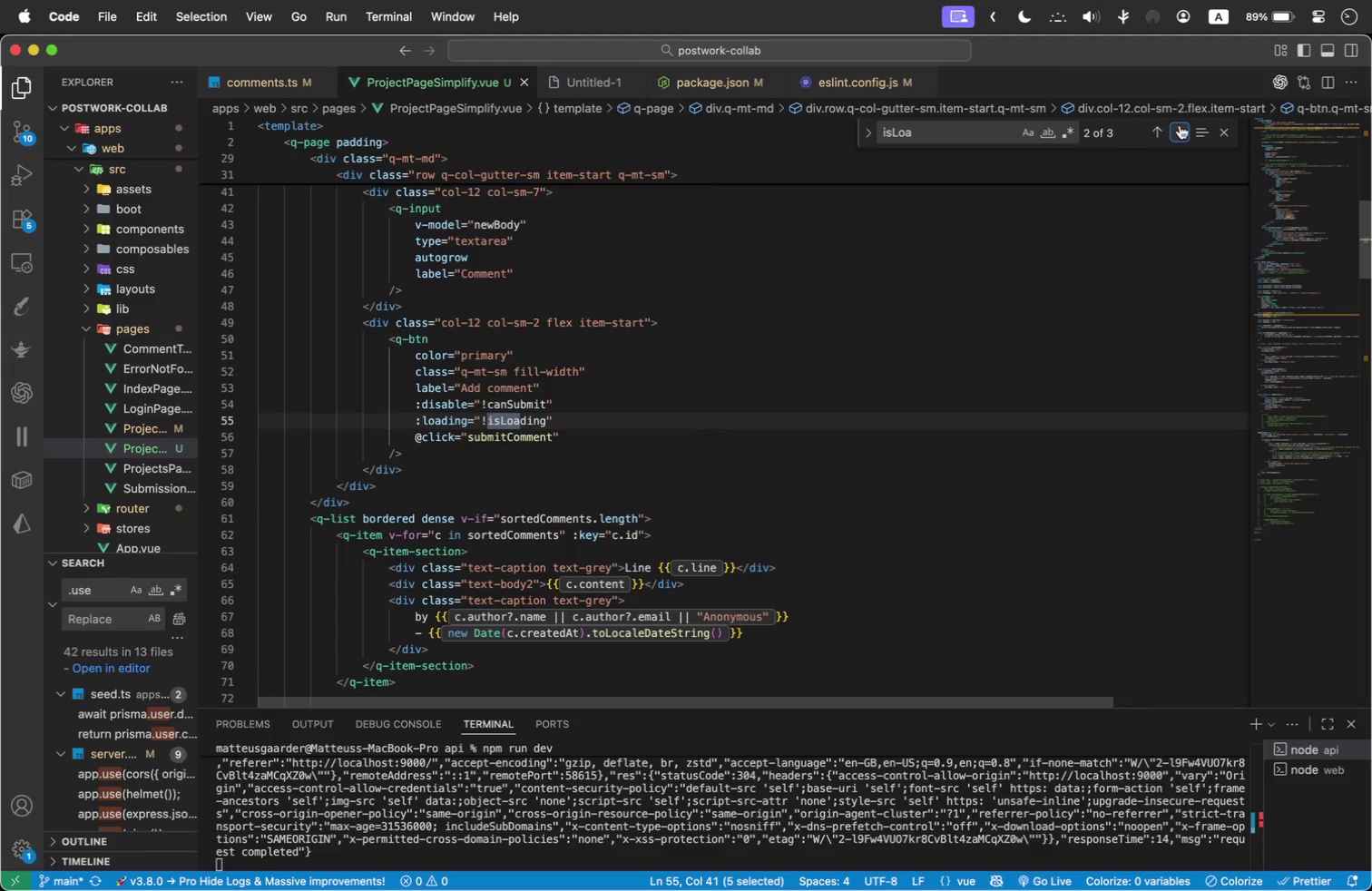 
left_click([1180, 125])
 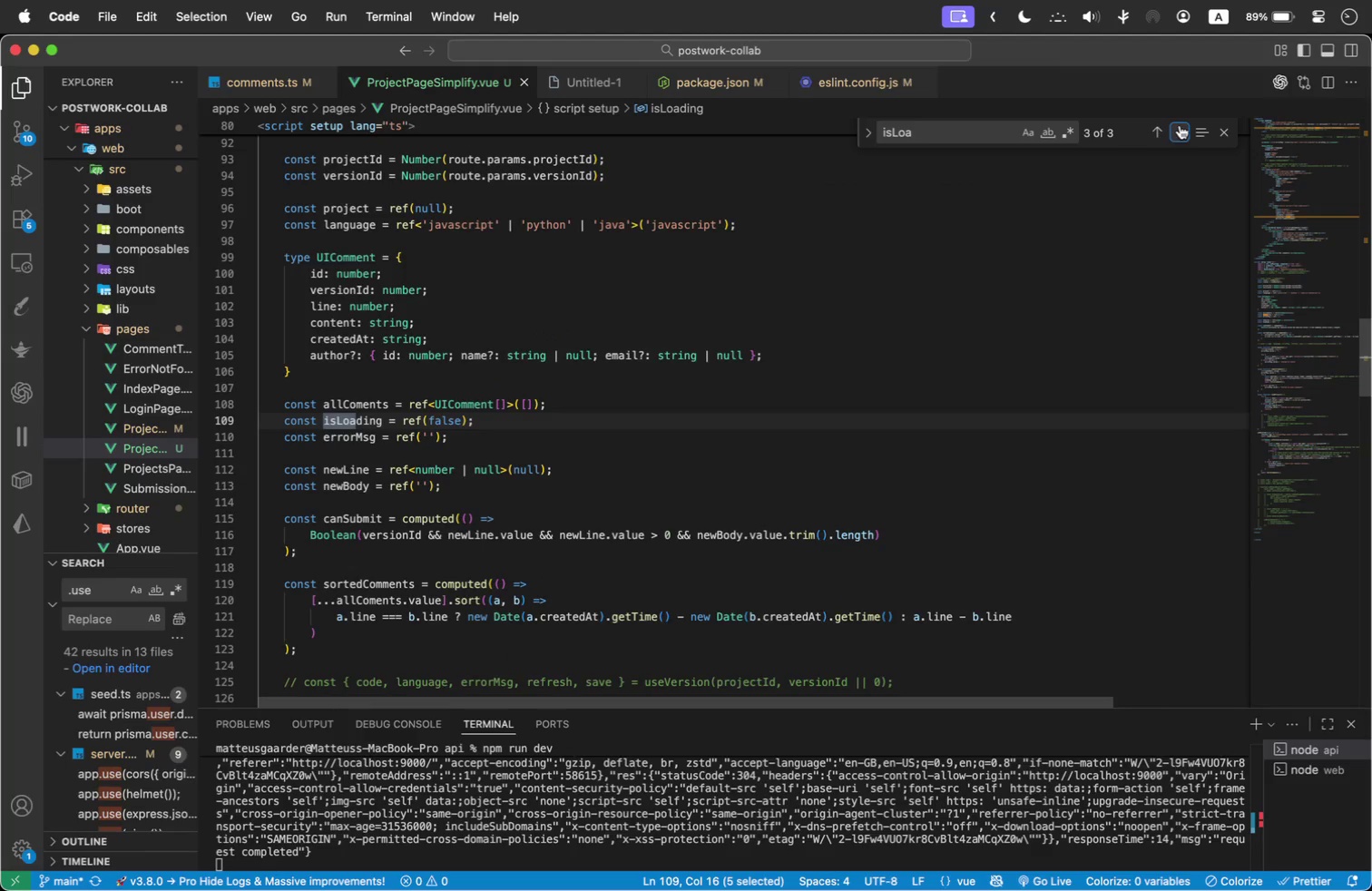 
left_click([1180, 125])
 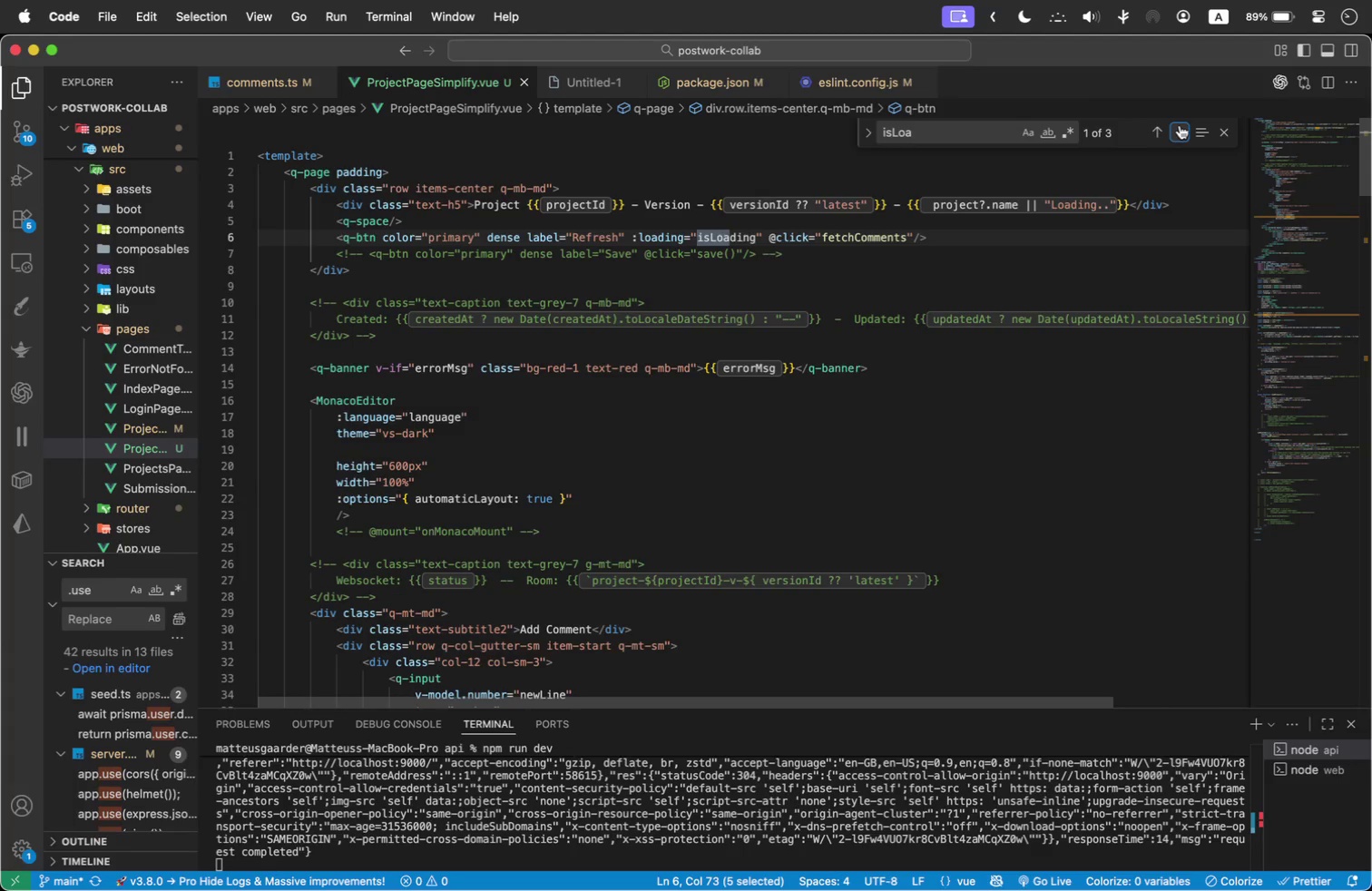 
left_click([1180, 125])
 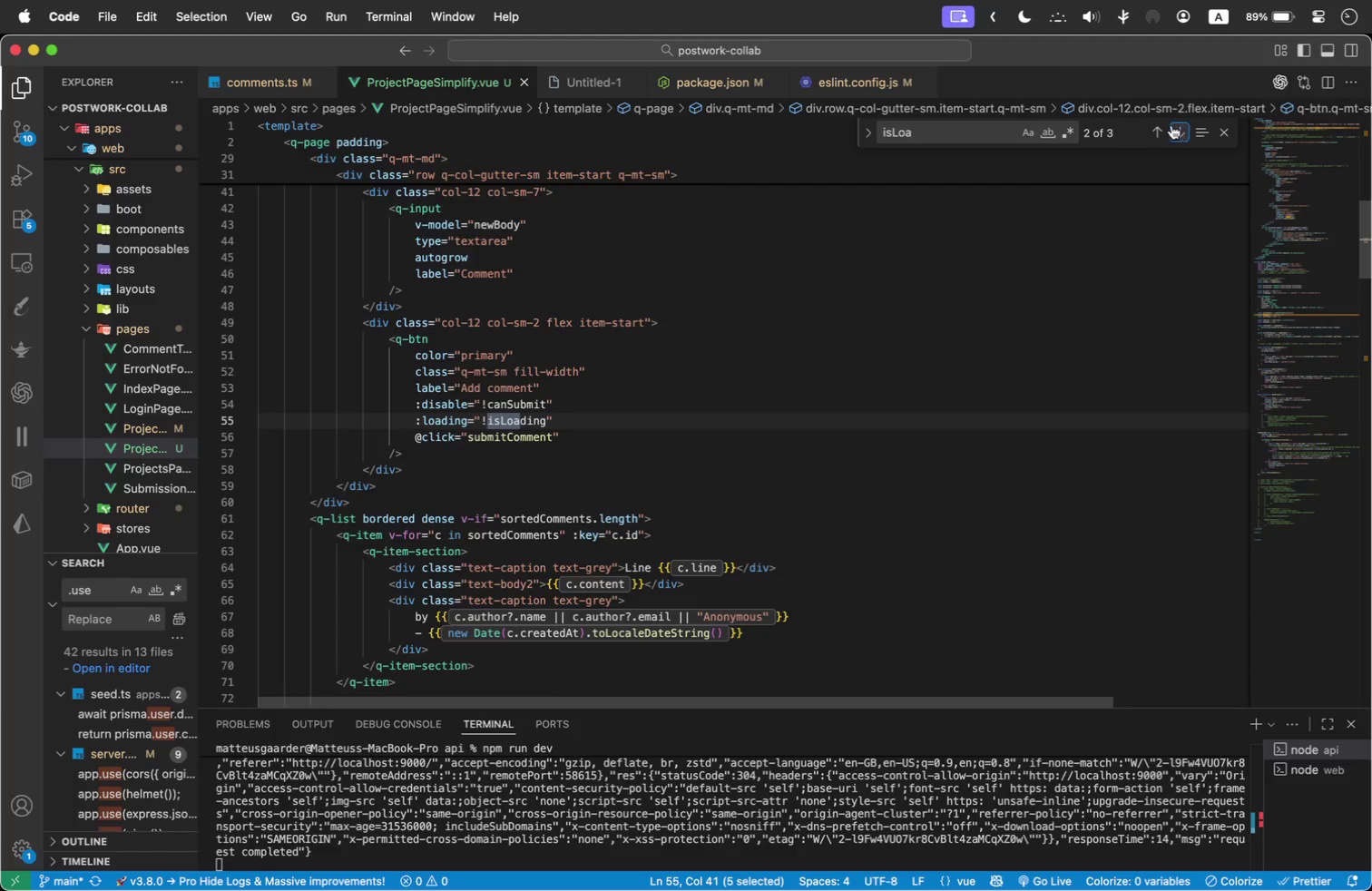 
left_click([1158, 125])
 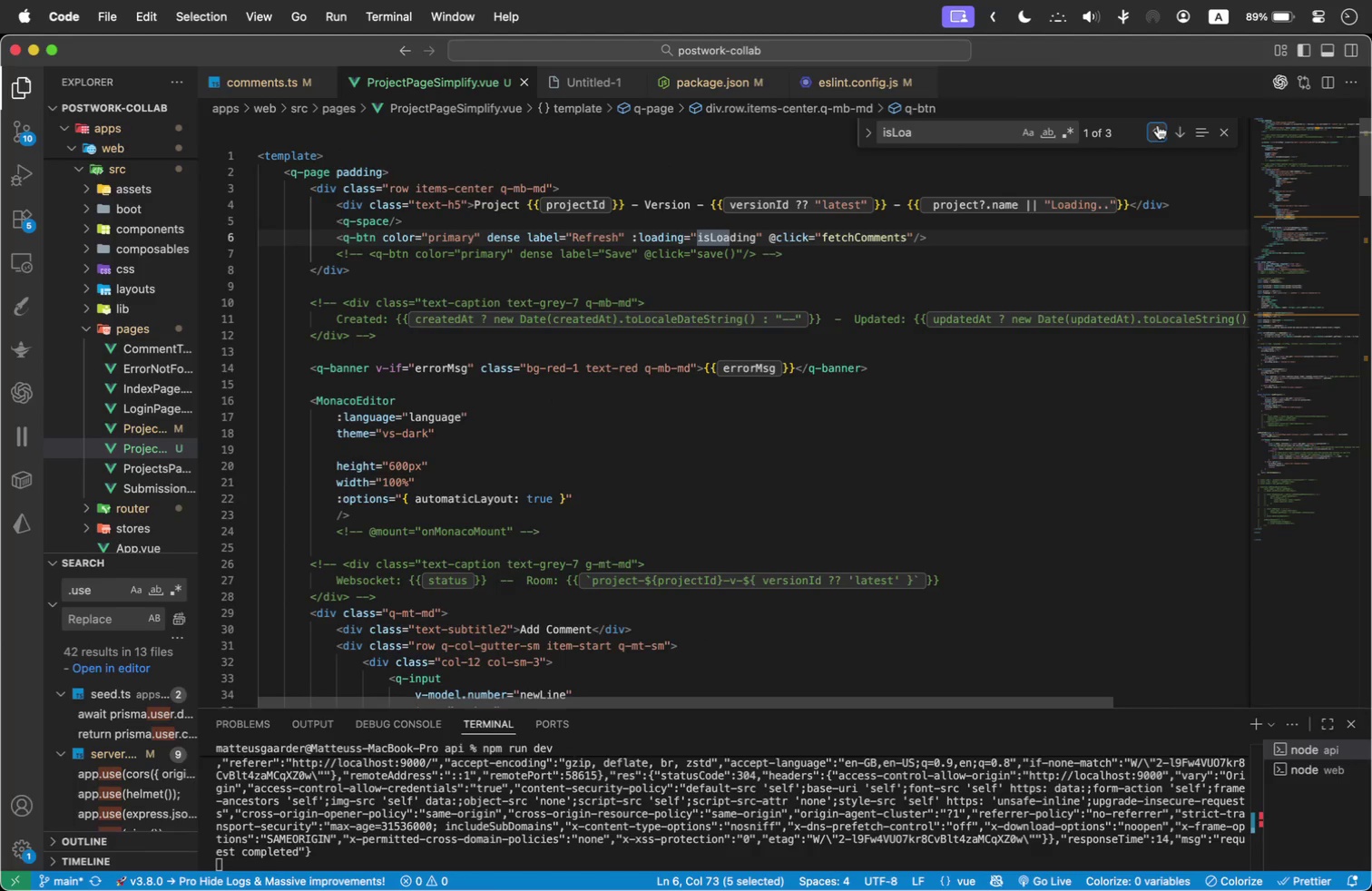 
wait(6.16)
 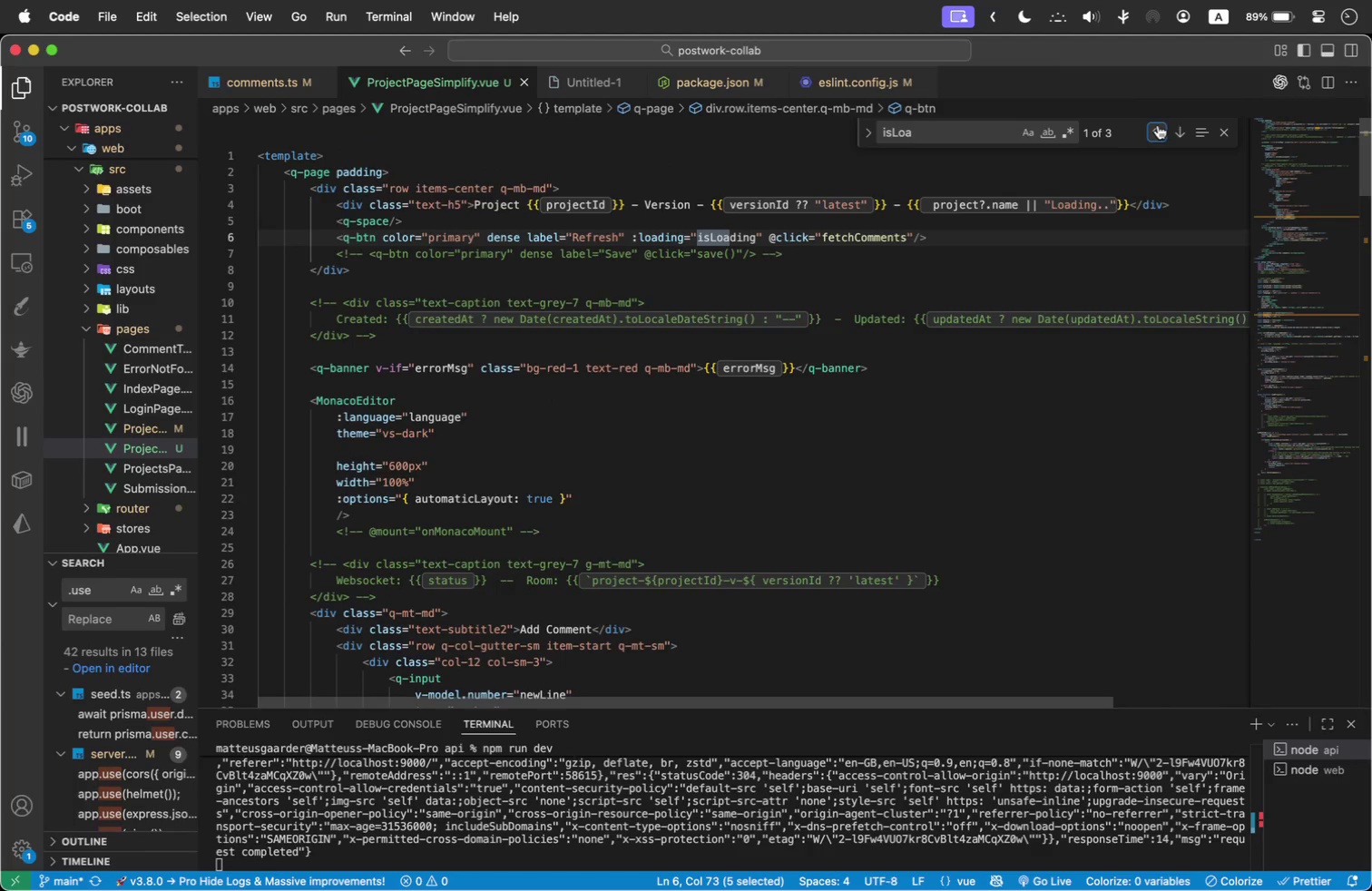 
left_click([1158, 125])
 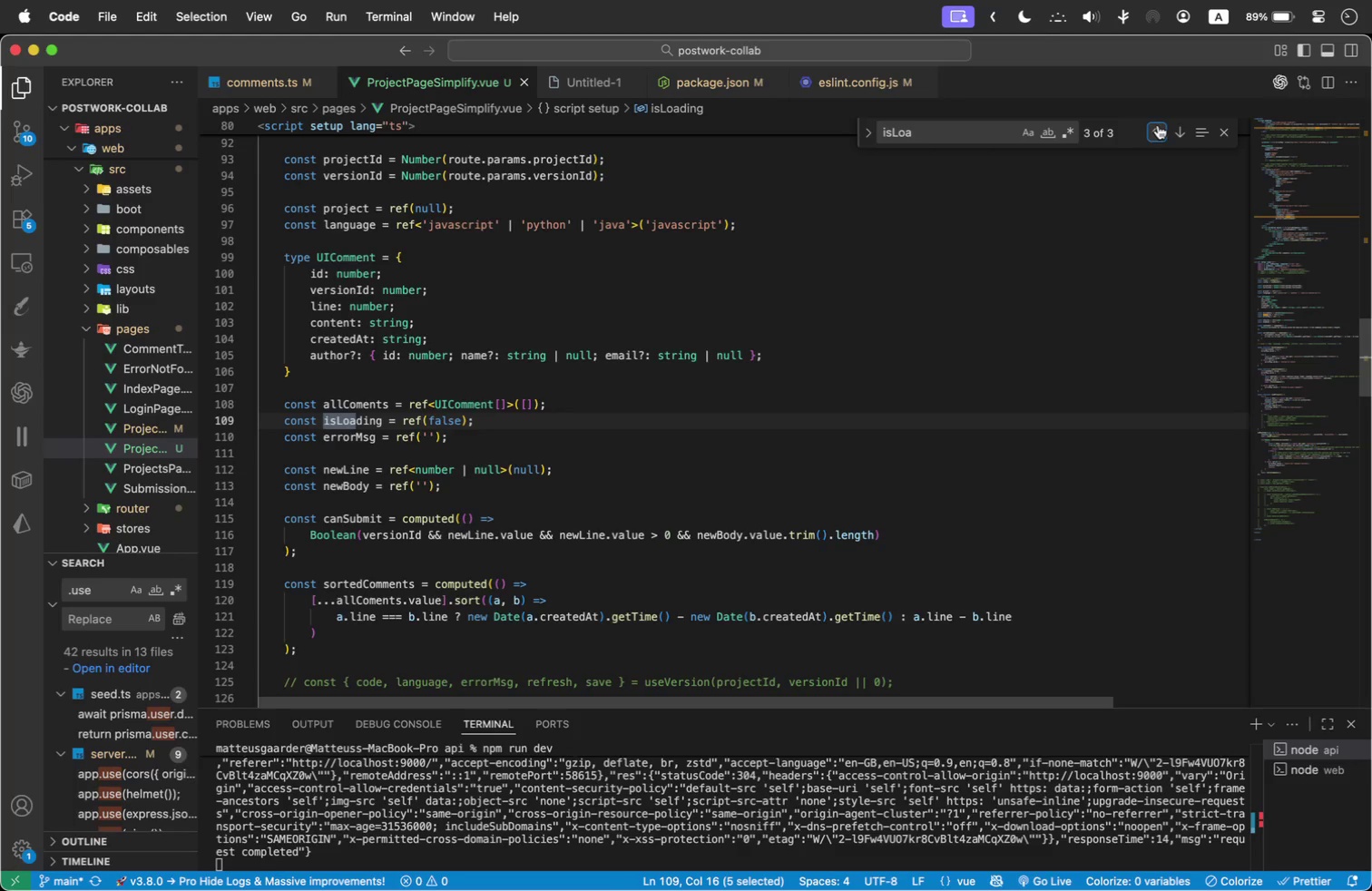 
left_click([1158, 125])
 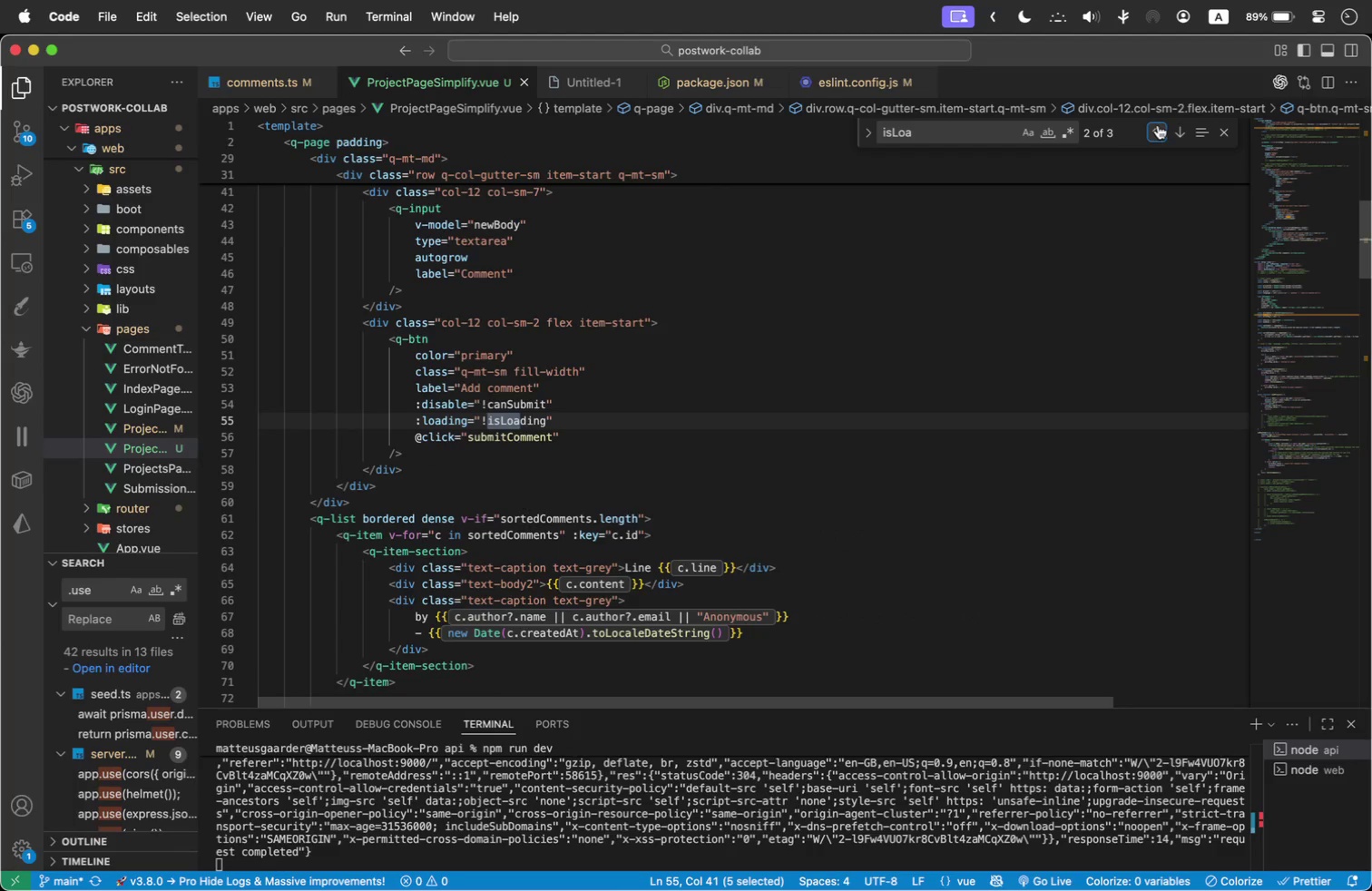 
left_click([1158, 125])
 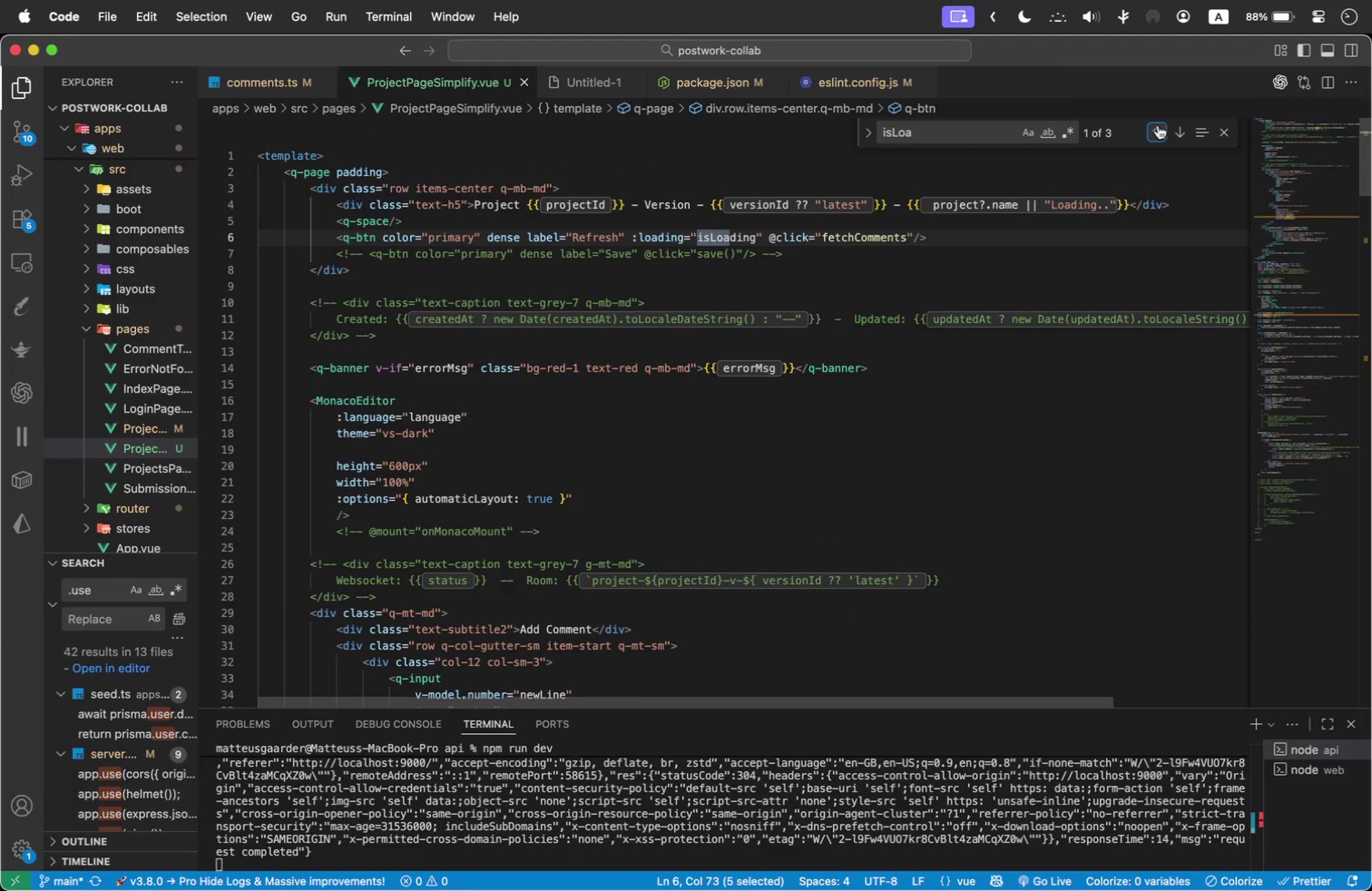 
left_click([1158, 125])
 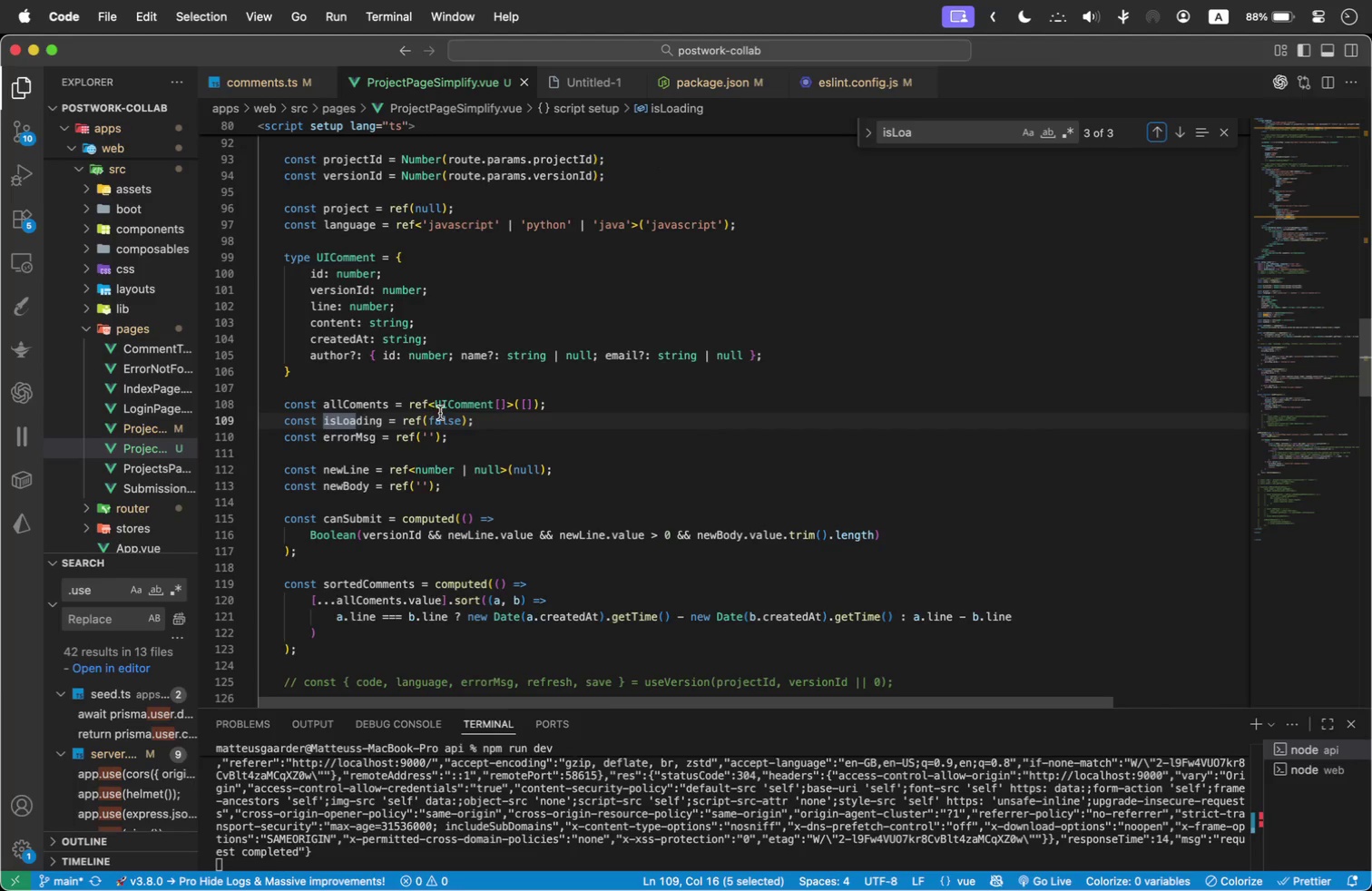 
double_click([447, 416])
 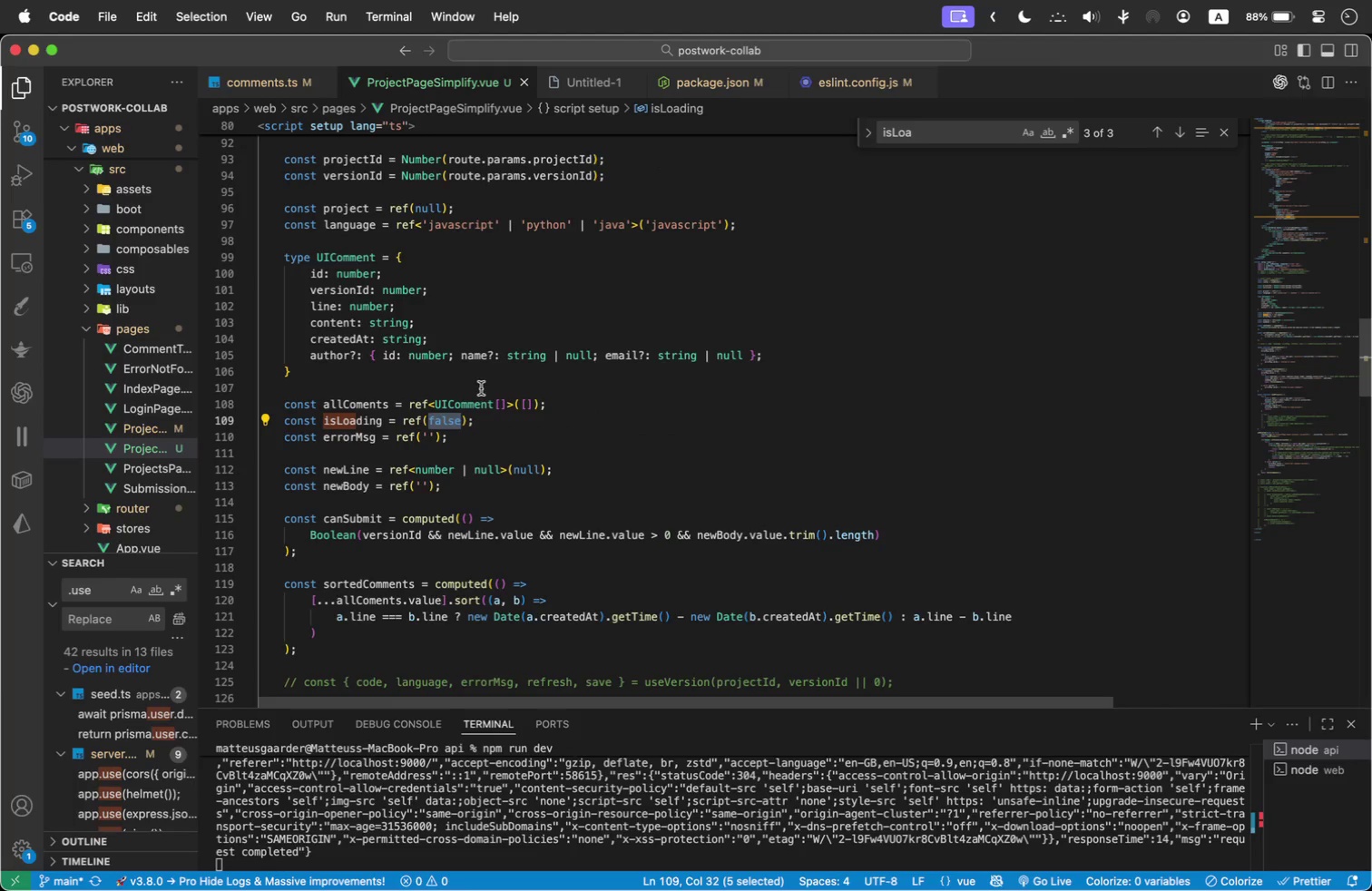 
type(TRUE)
 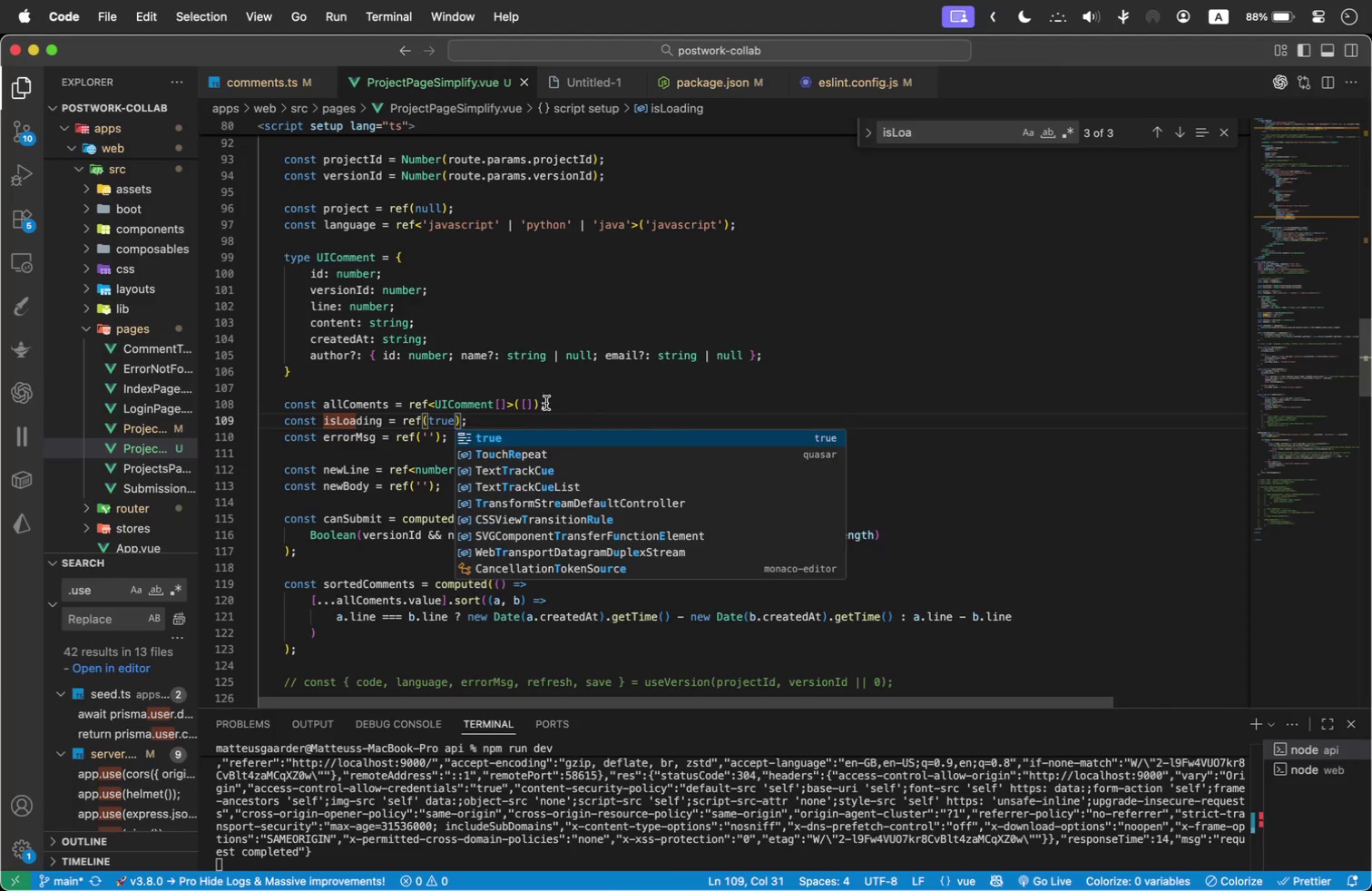 
left_click([652, 370])
 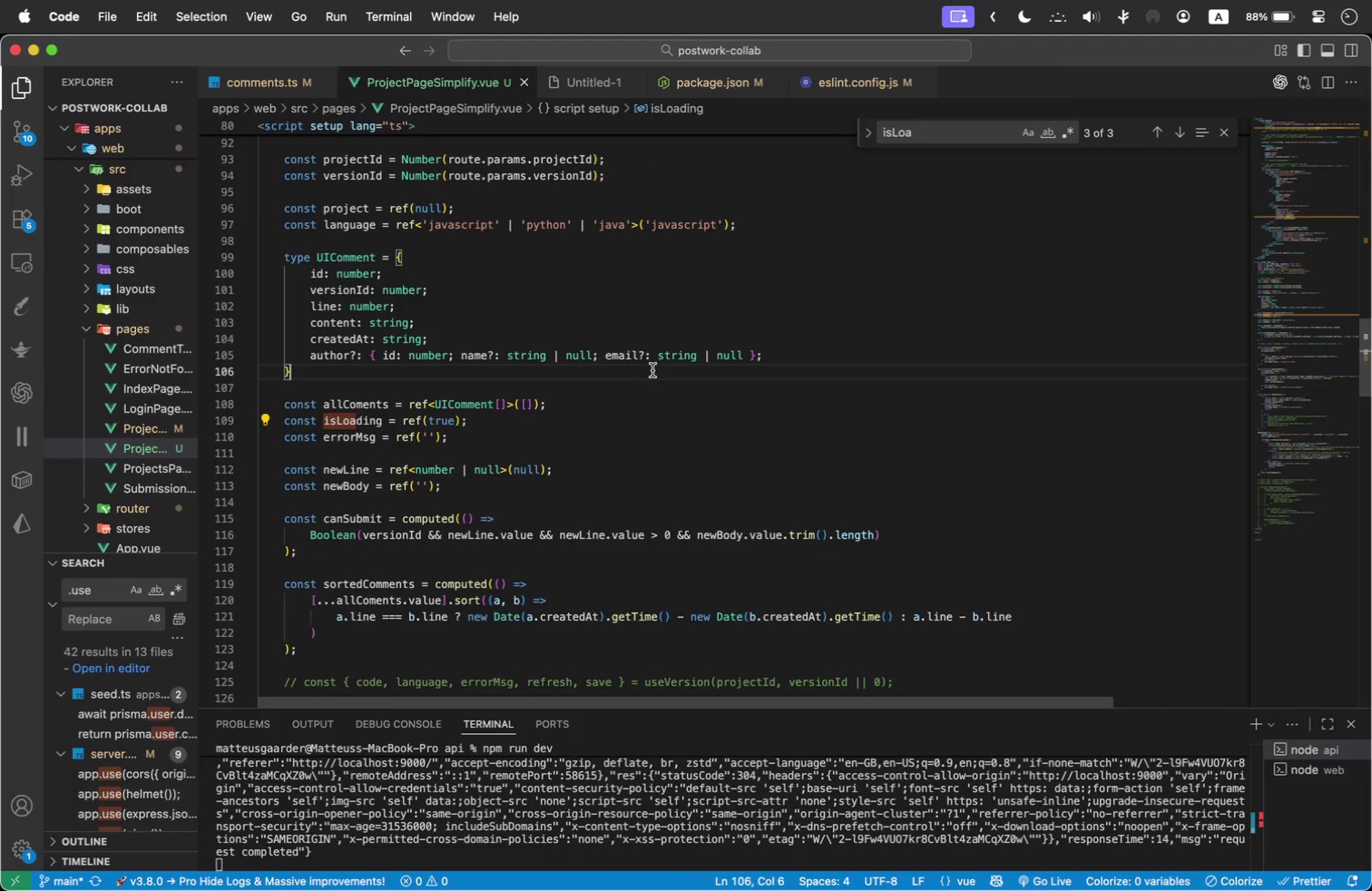 
key(Meta+Shift+CommandLeft)
 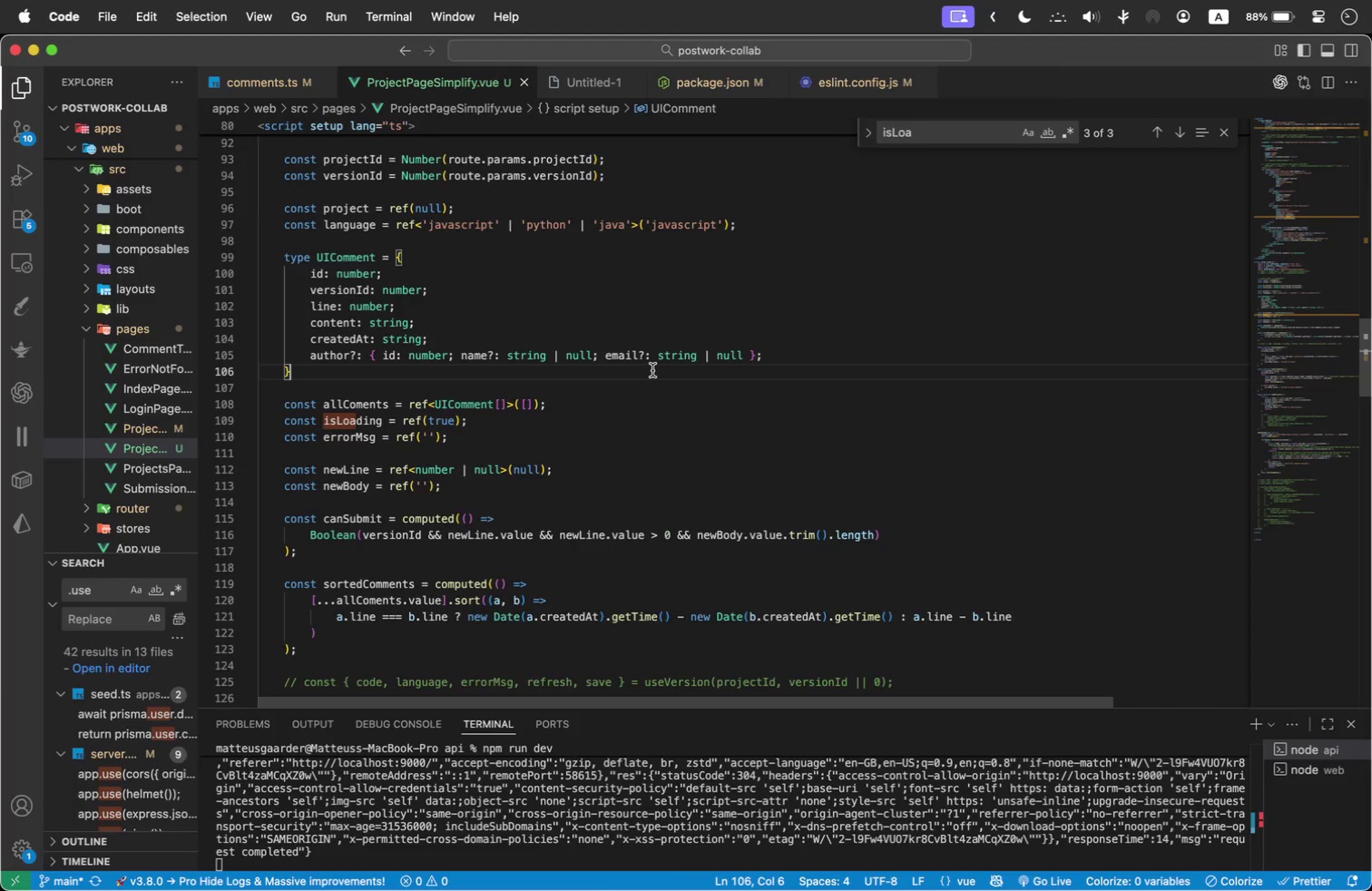 
key(Meta+Shift+Tab)
 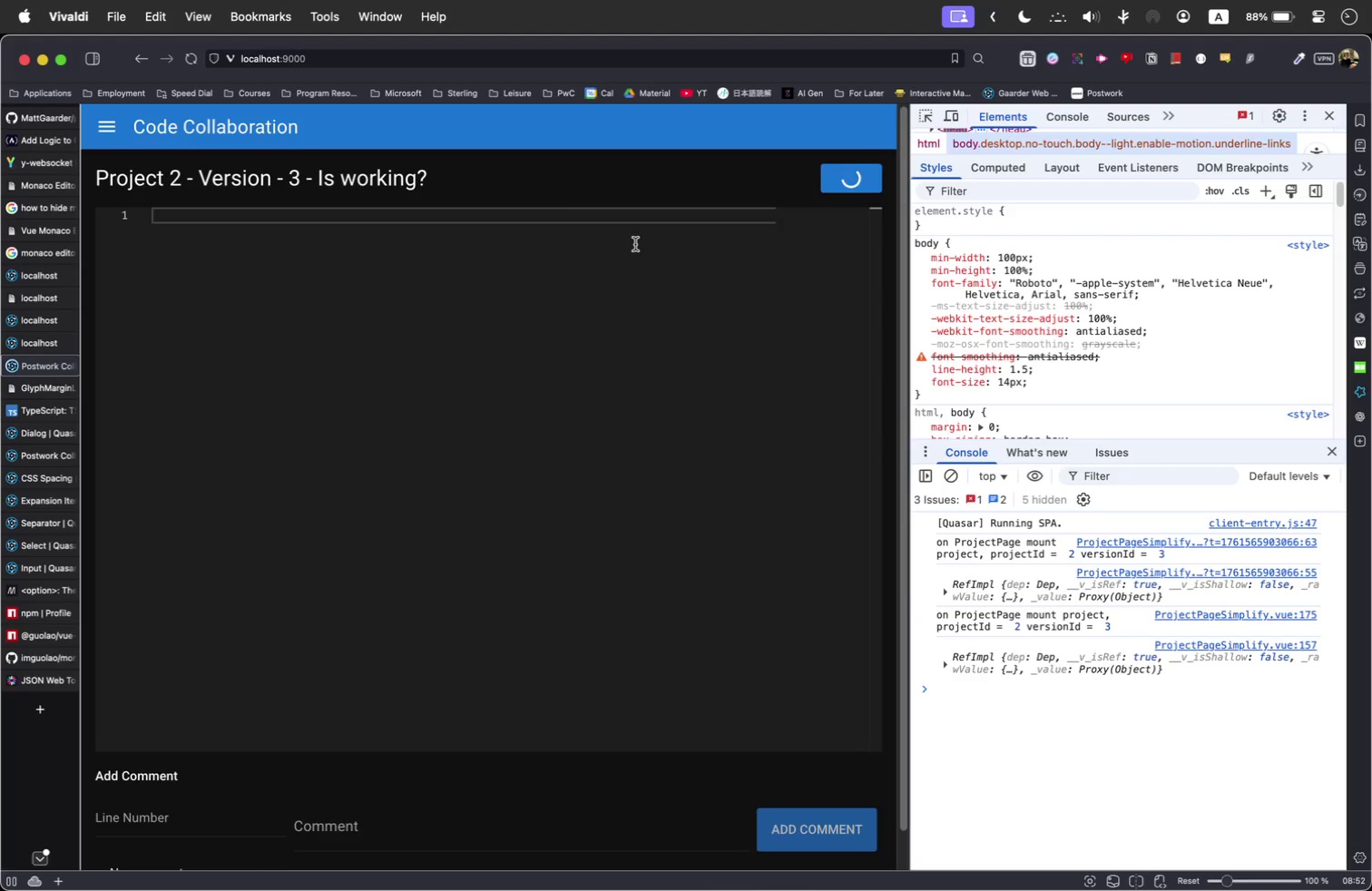 
left_click([532, 188])
 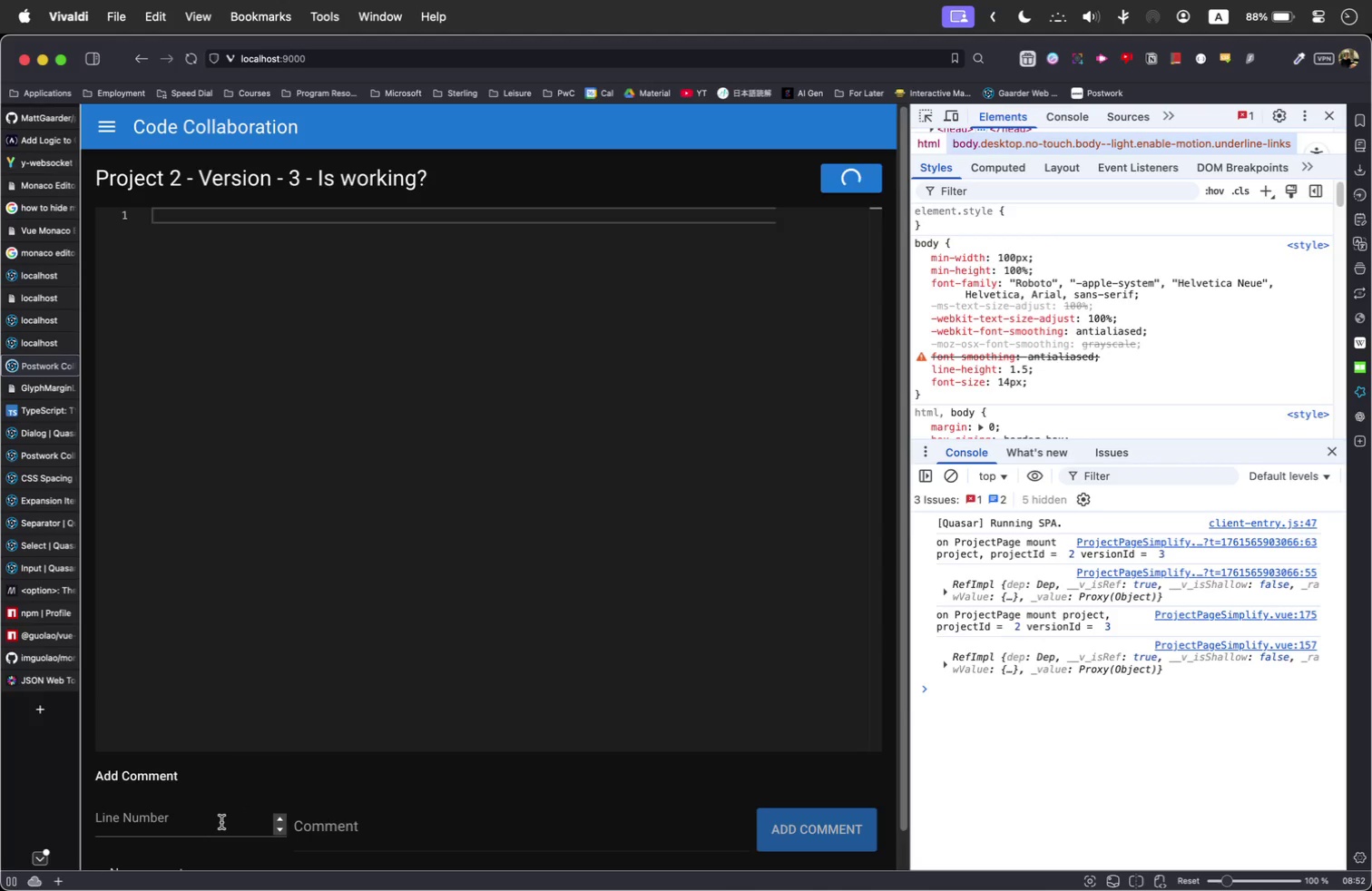 
scroll: coordinate [320, 704], scroll_direction: down, amount: 43.0
 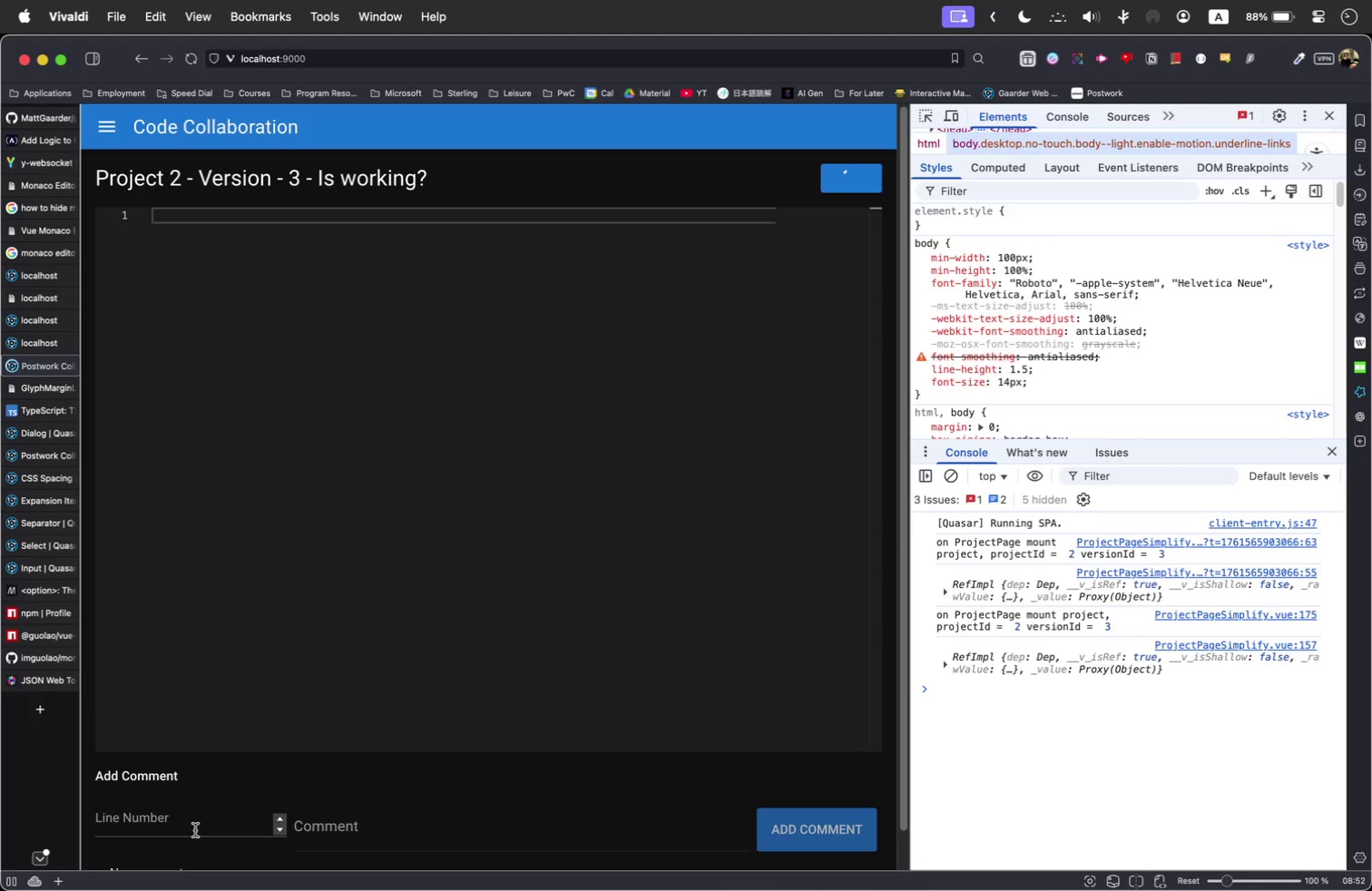 
left_click([190, 827])
 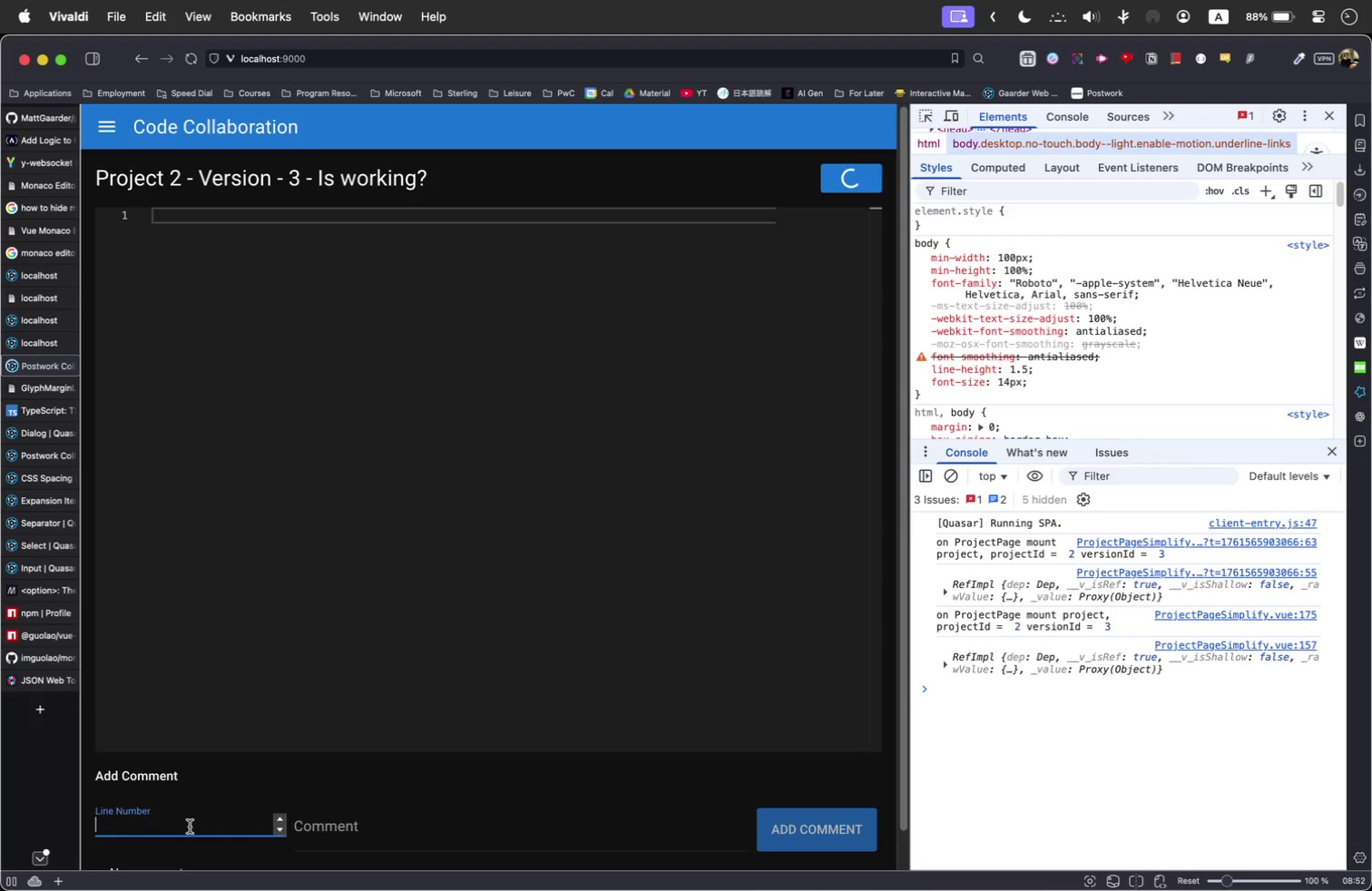 
scroll: coordinate [190, 827], scroll_direction: down, amount: 17.0
 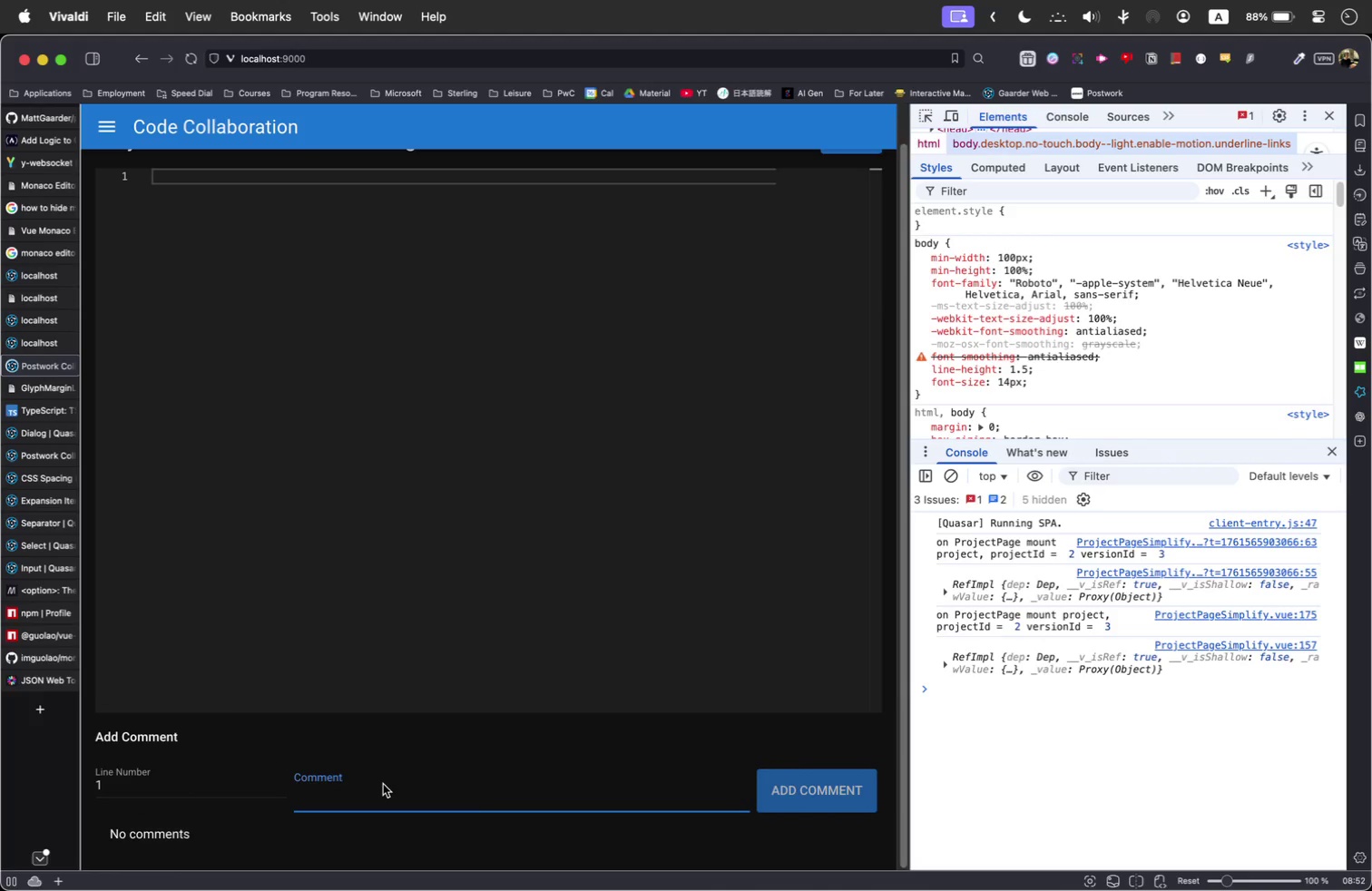 
type(HI)
 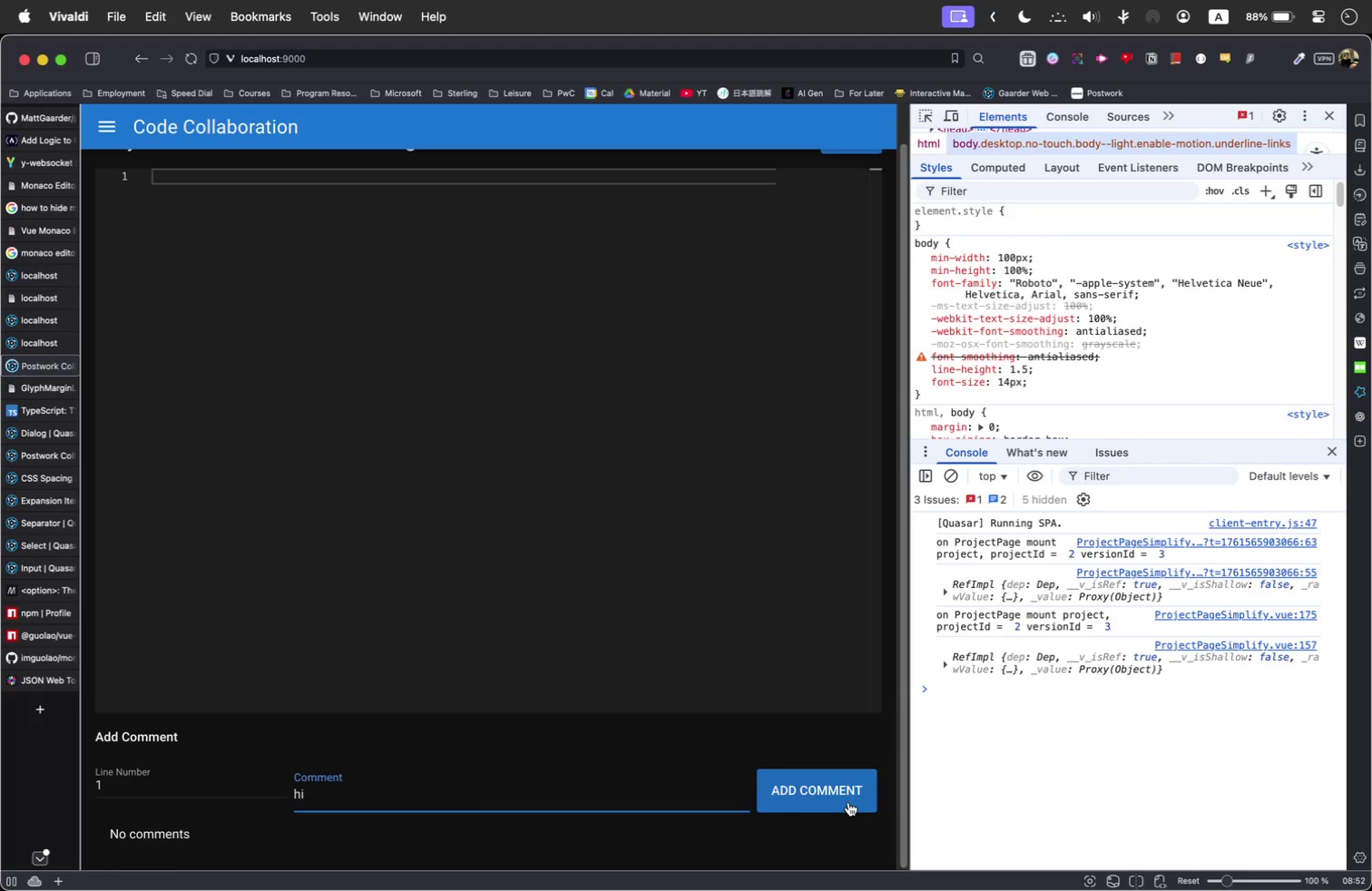 
left_click([848, 802])
 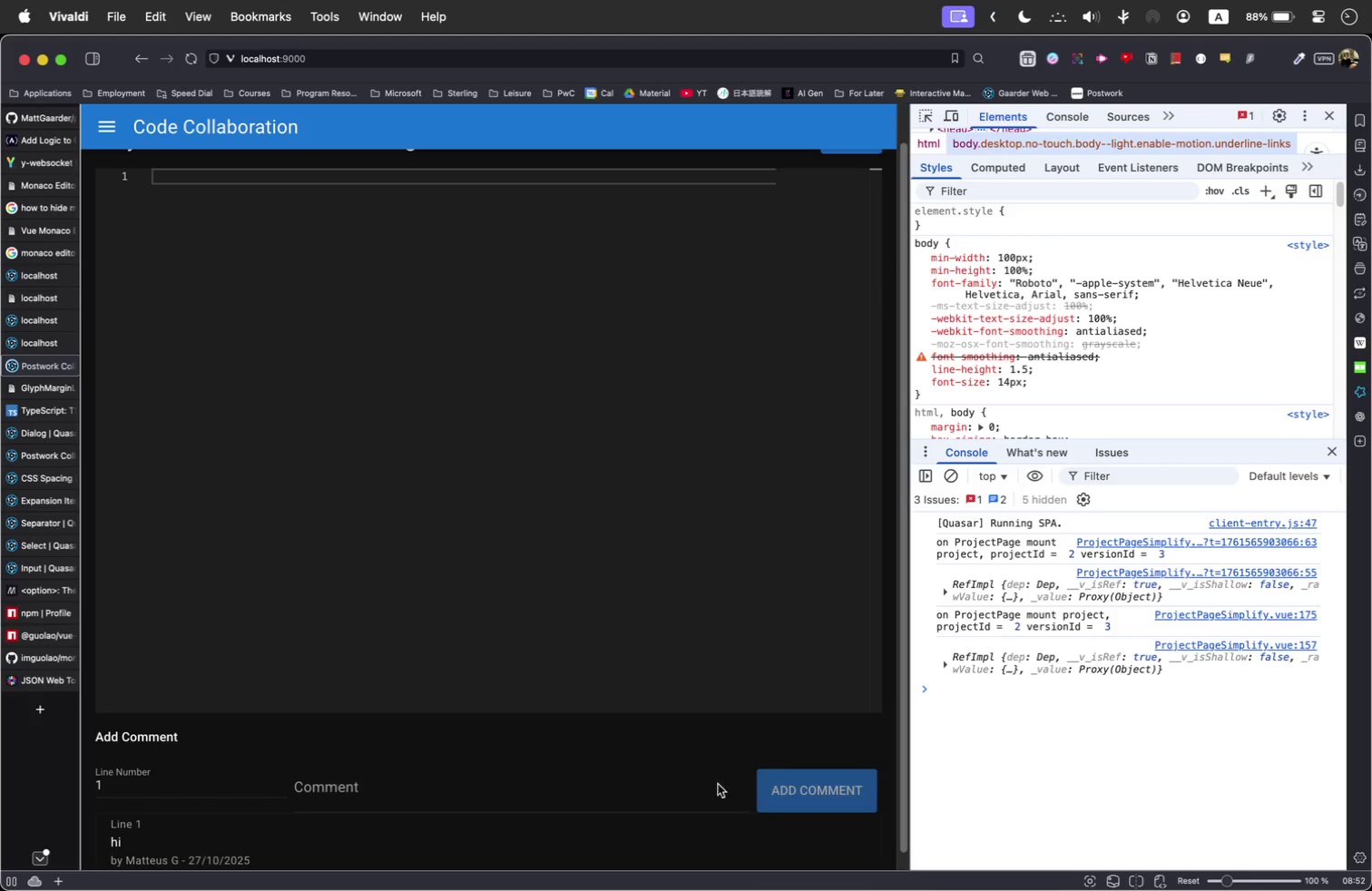 
scroll: coordinate [631, 768], scroll_direction: down, amount: 2.0
 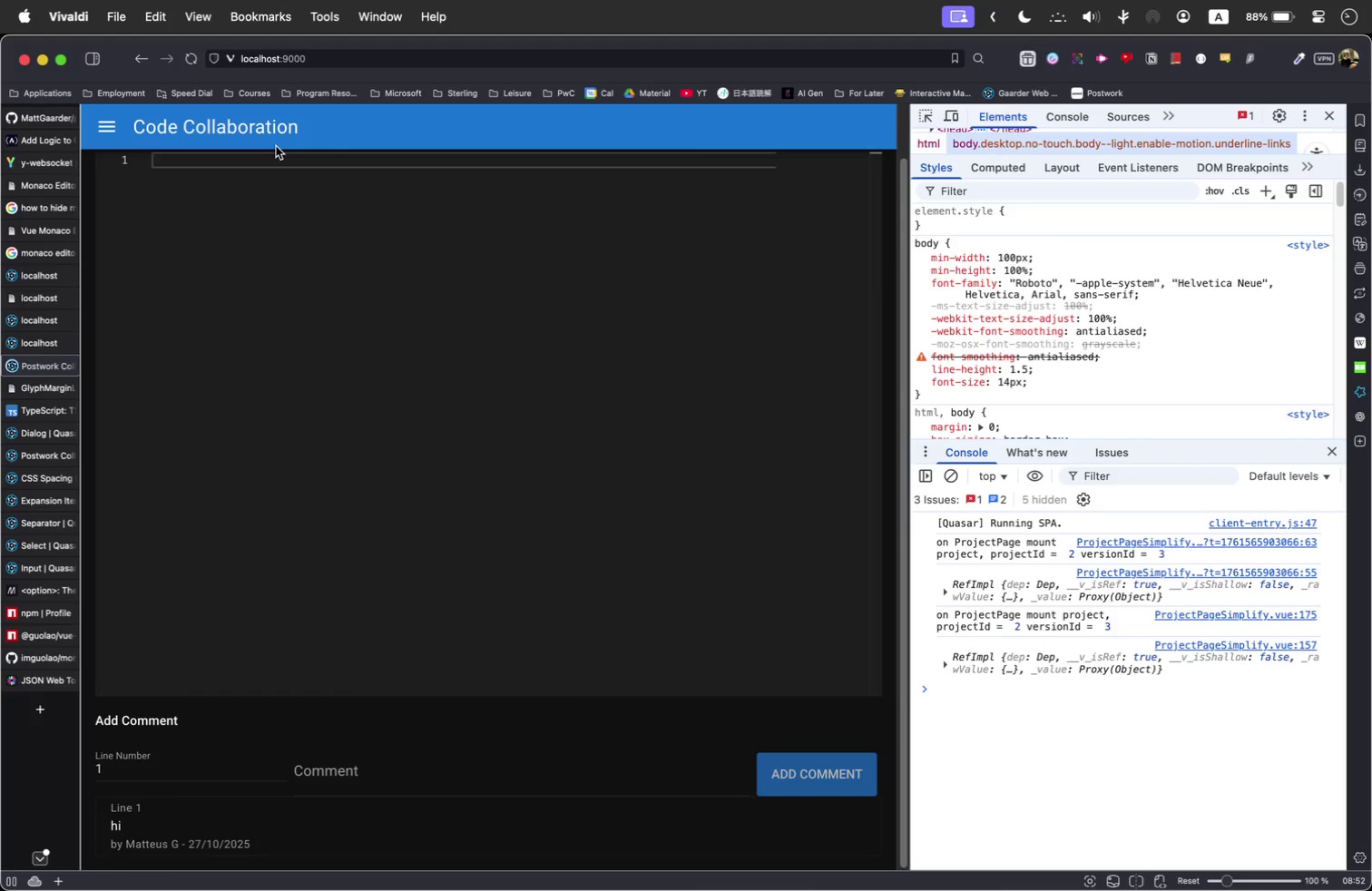 
double_click([281, 181])
 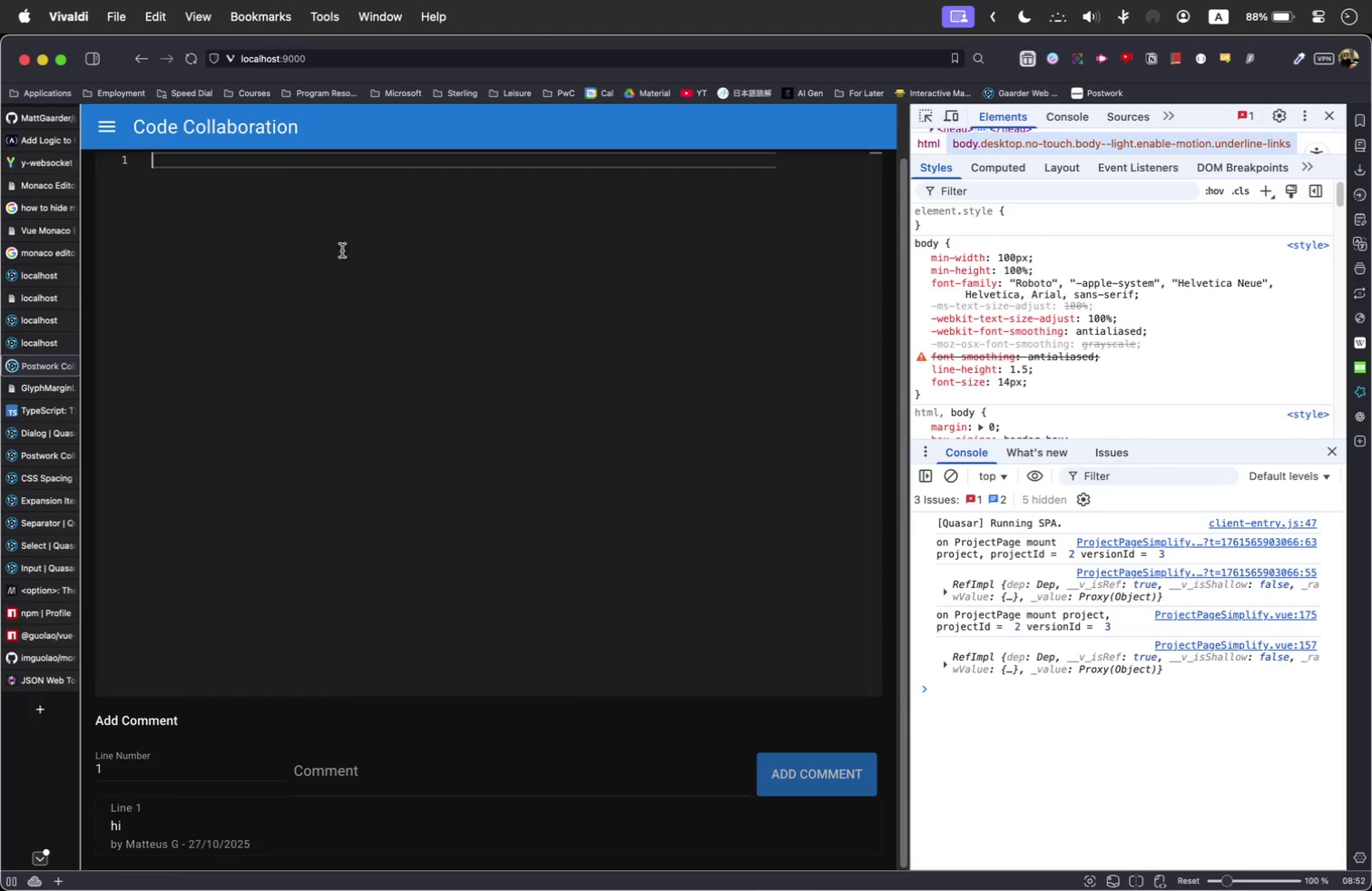 
key(Meta+Shift+Tab)
 